 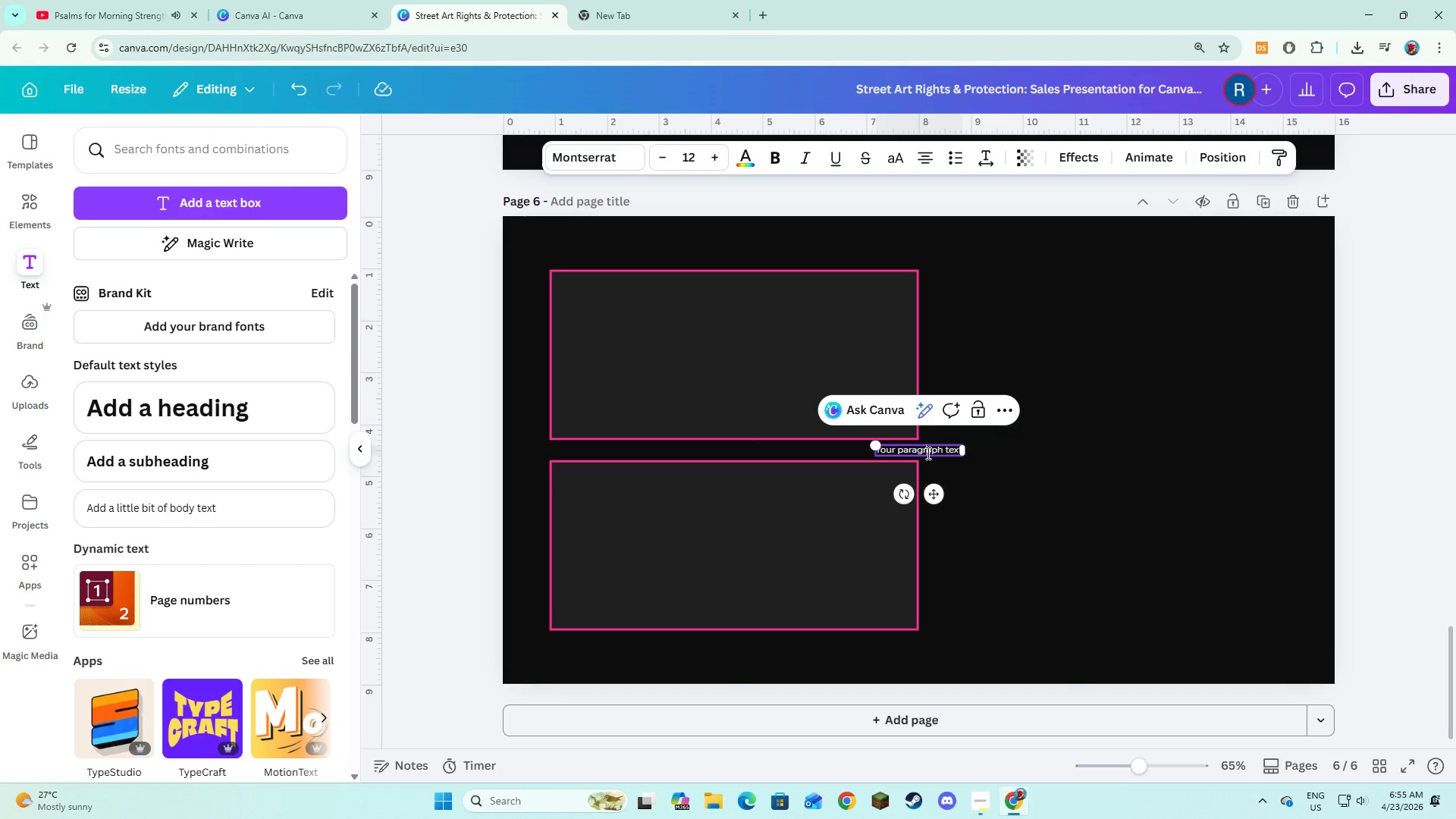 
key(Control+A)
 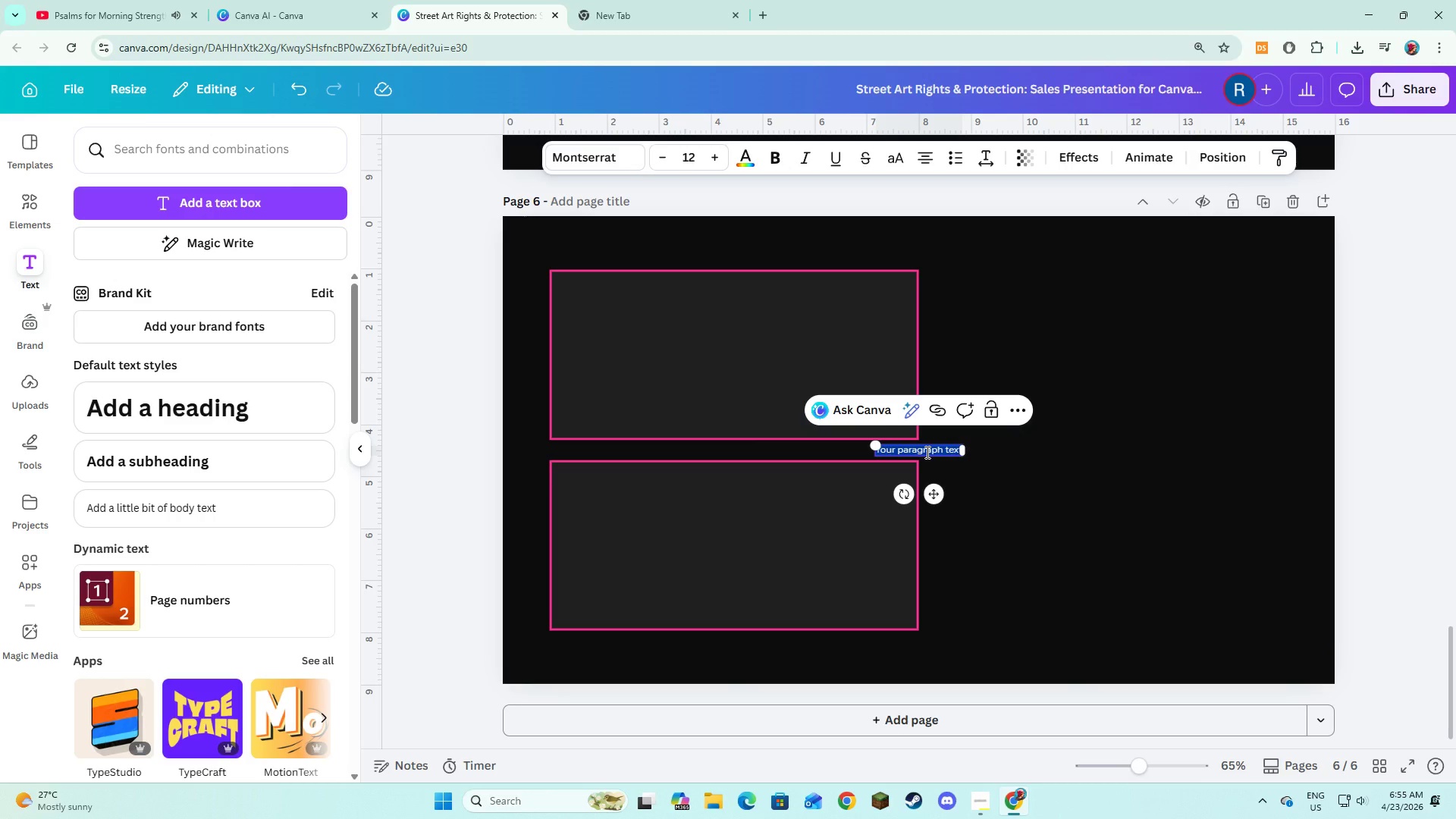 
type(Creative Shil)
key(Backspace)
type(eld is a legal subscrit)
key(Backspace)
type(ption built sped)
key(Backspace)
type(cificallly)
key(Backspace)
key(Backspace)
key(Backspace)
type(y for street )
 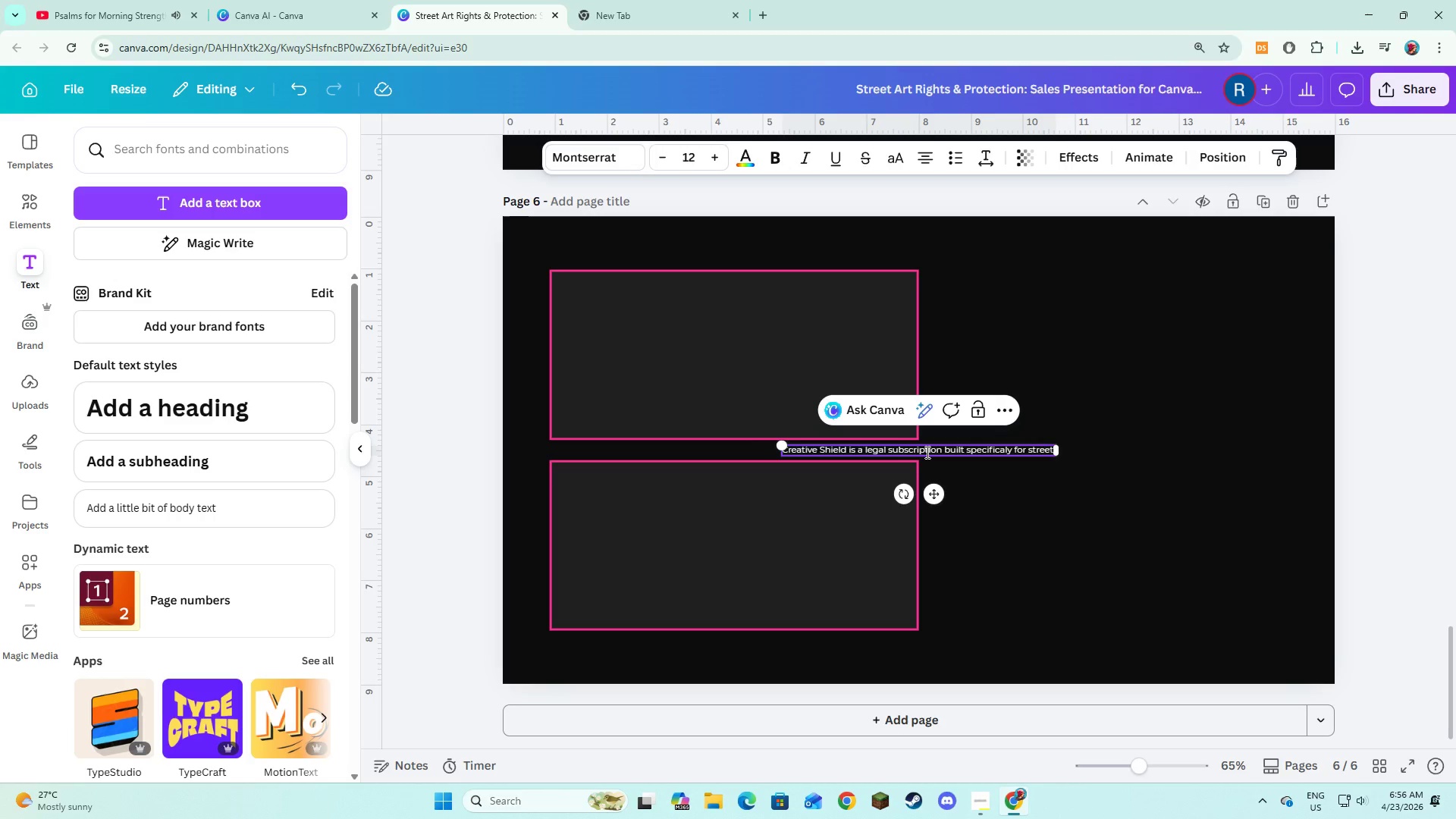 
type(artists and muralists.)
 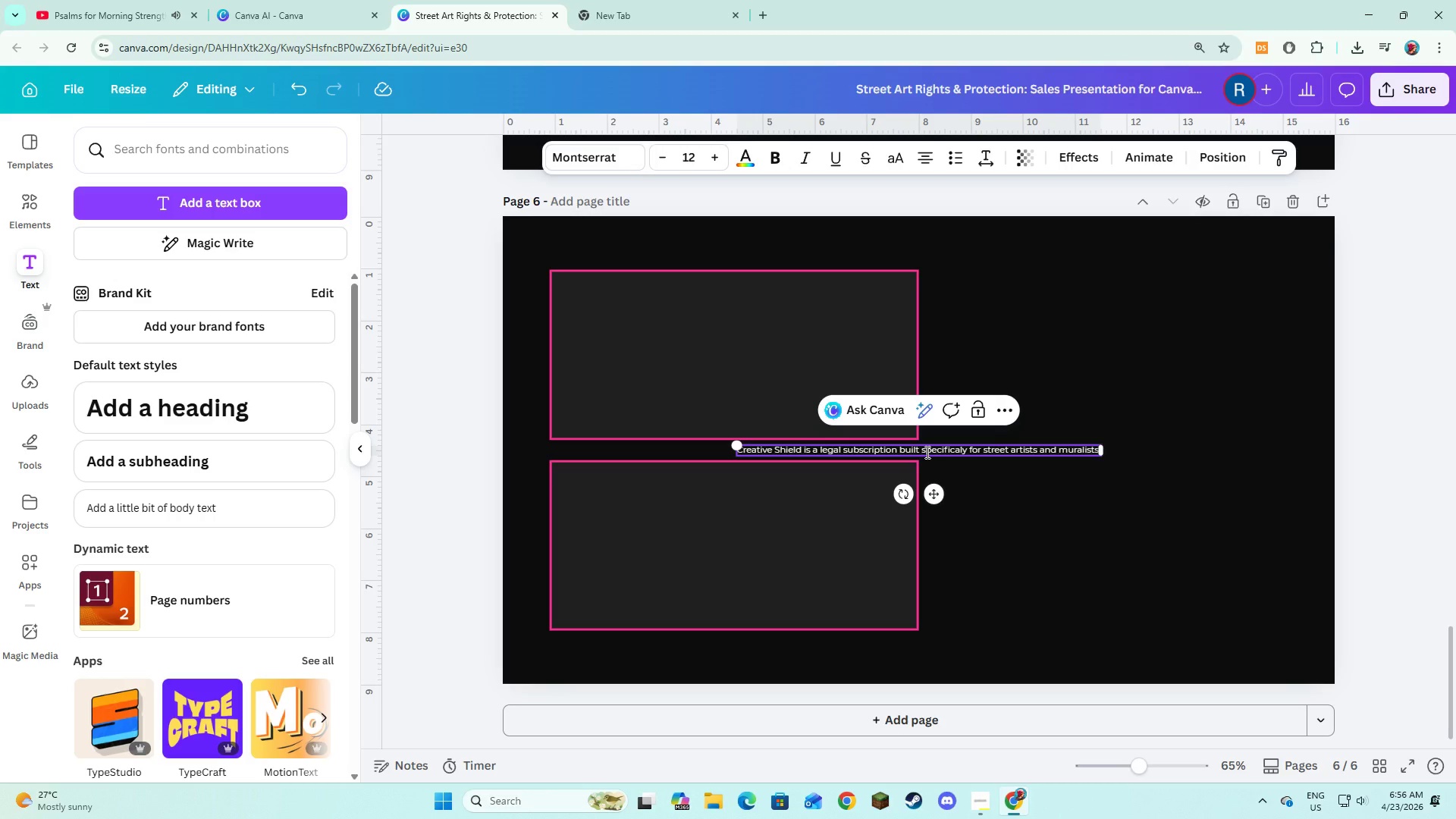 
key(Control+A)
 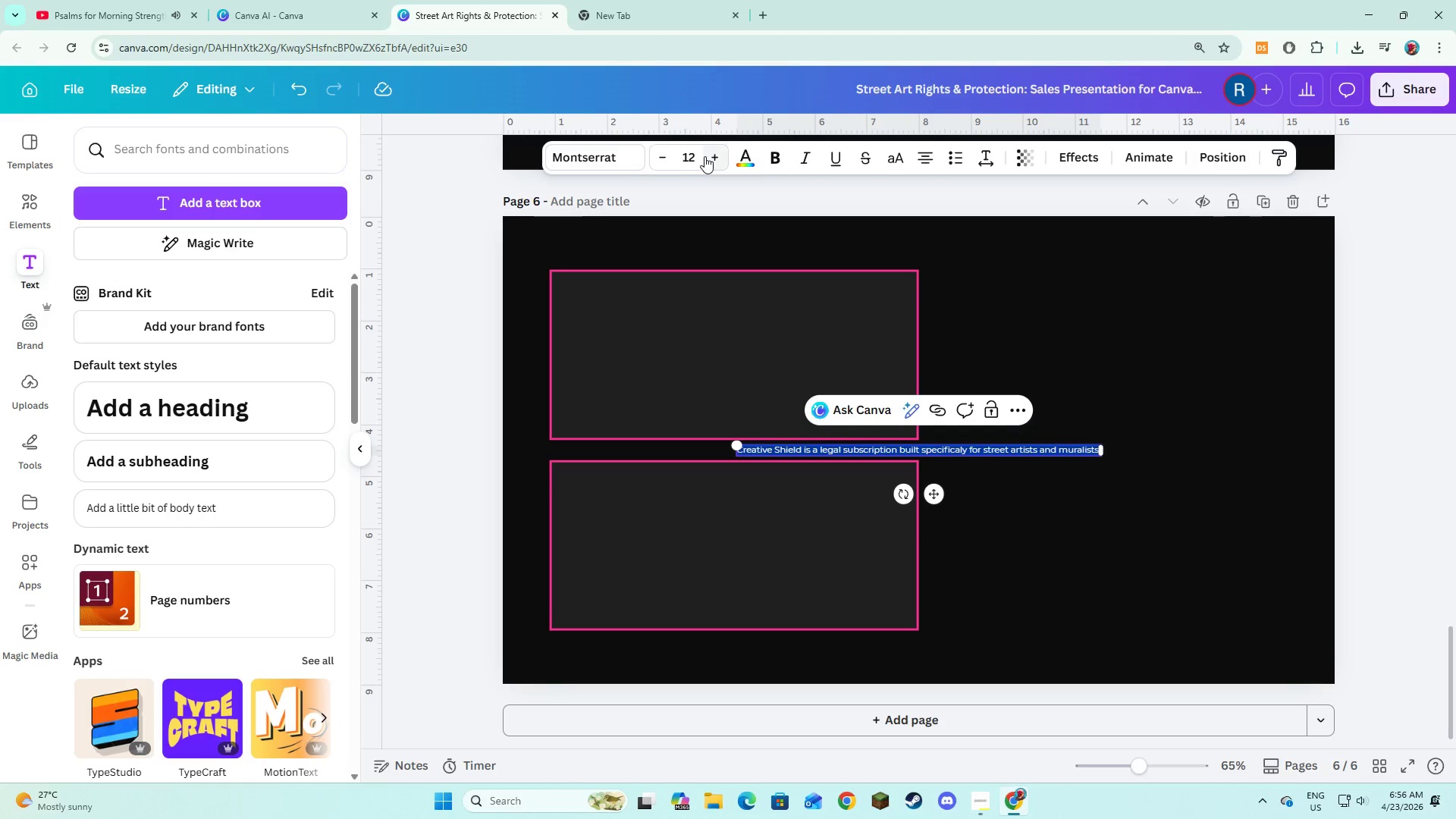 
double_click([705, 156])
 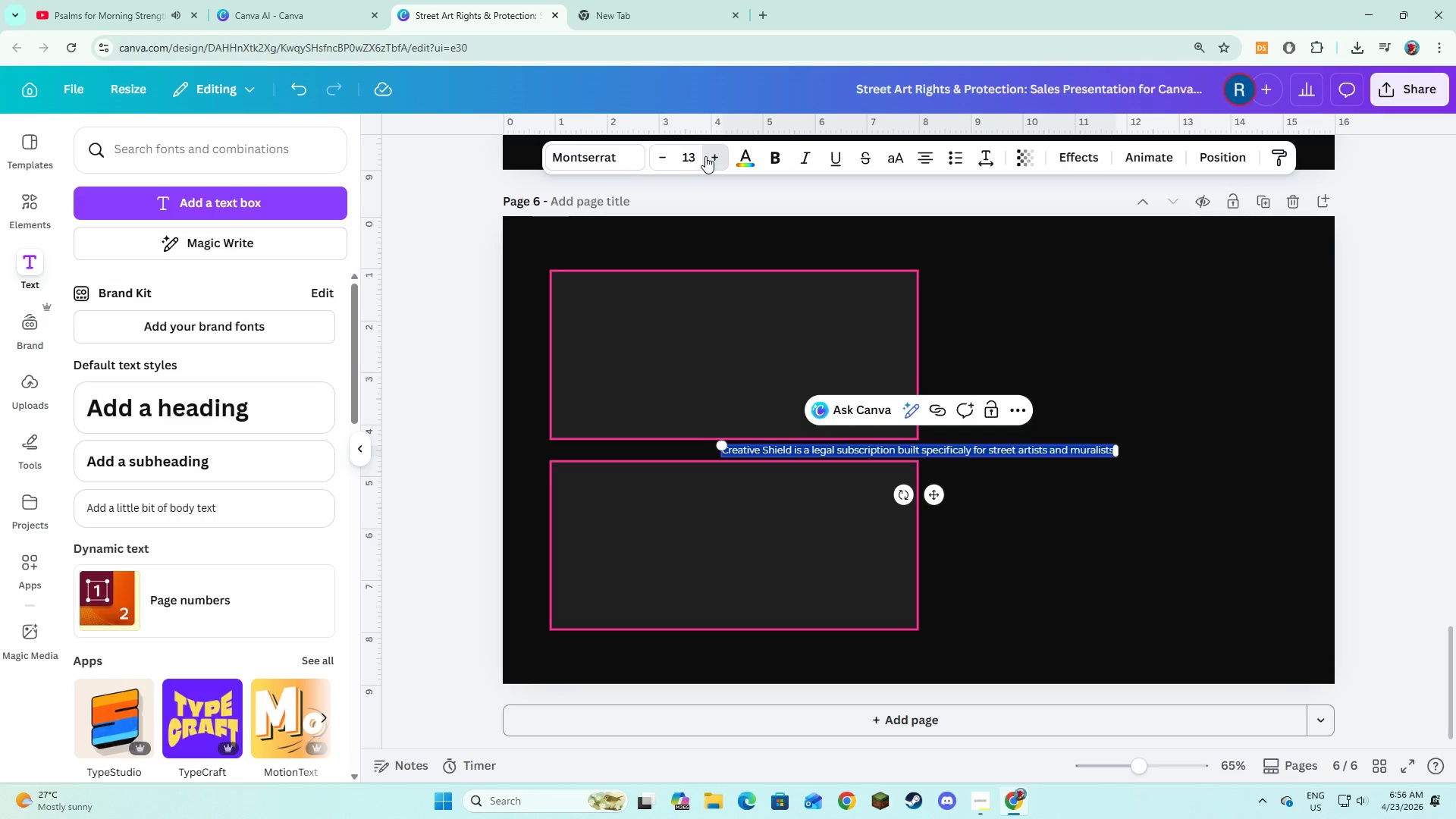 
triple_click([705, 156])
 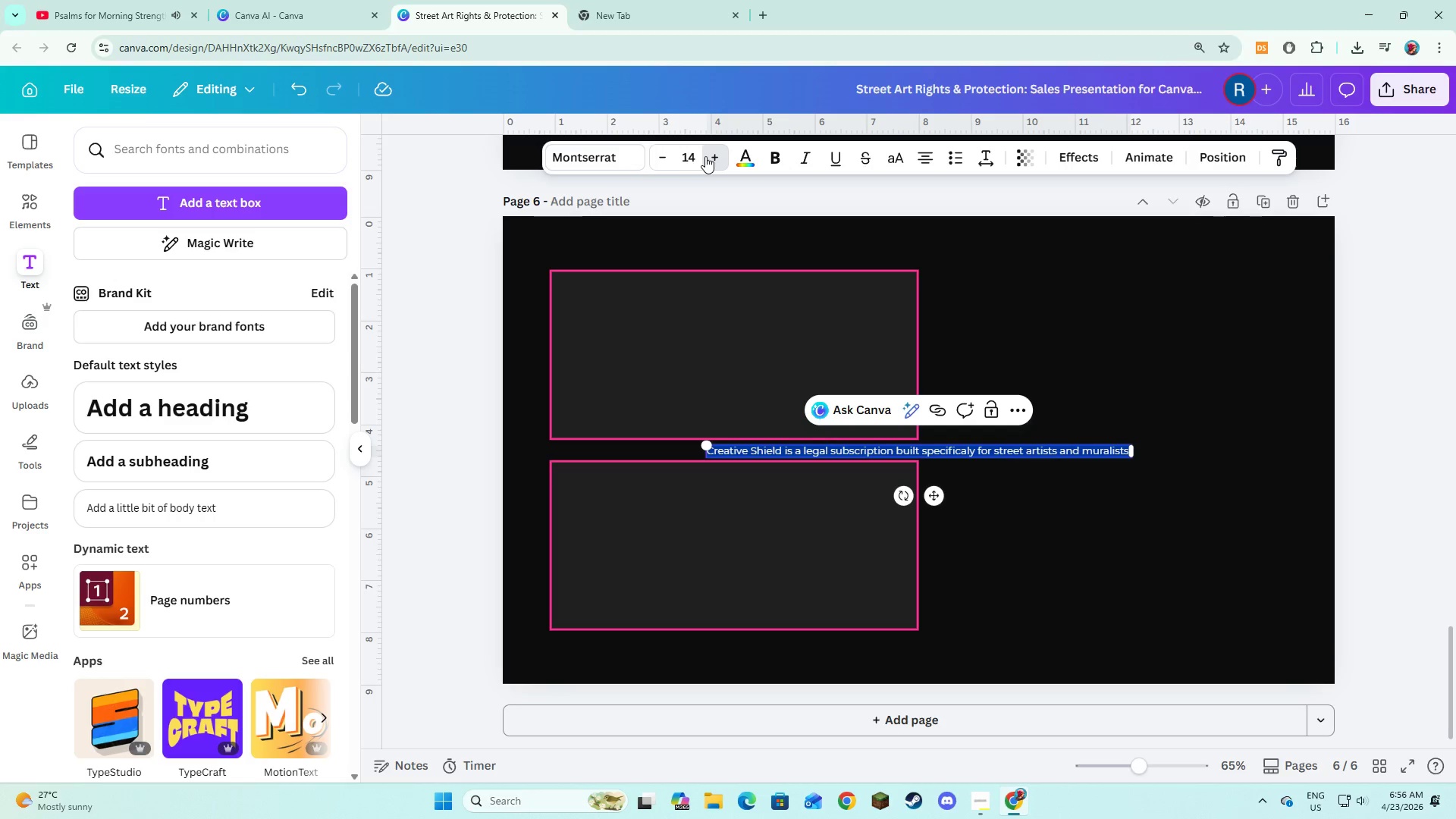 
triple_click([705, 156])
 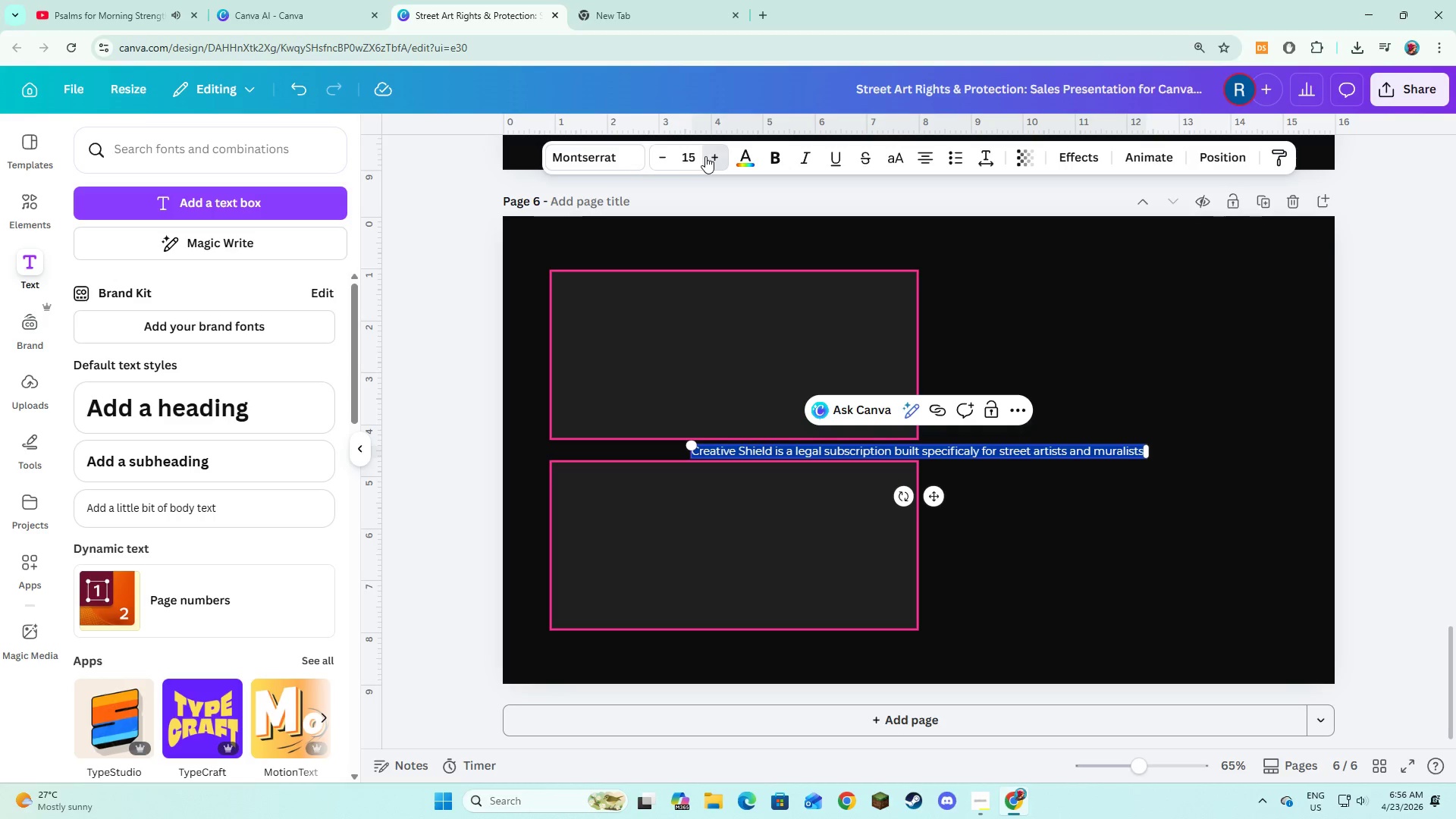 
triple_click([705, 156])
 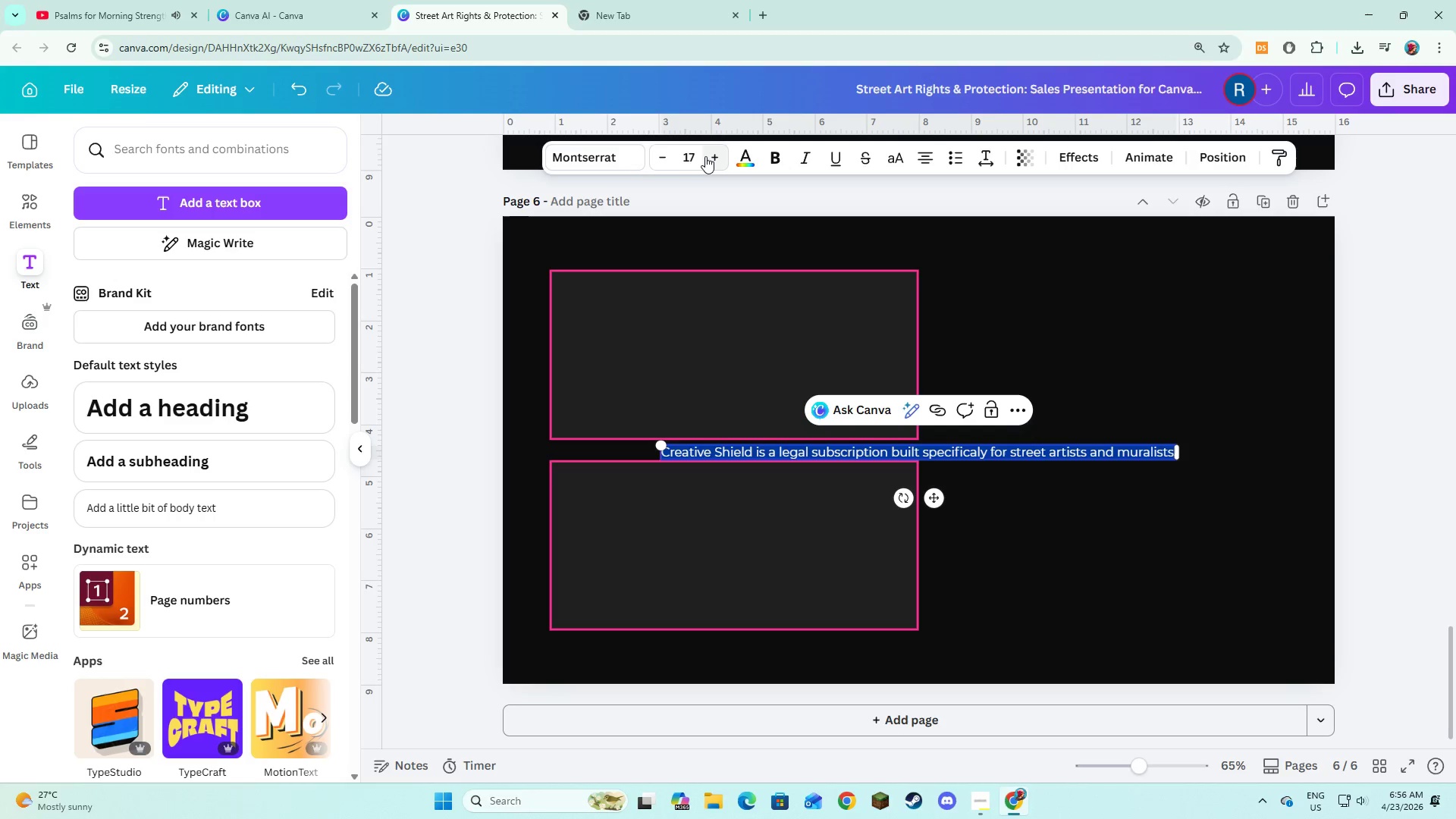 
triple_click([705, 156])
 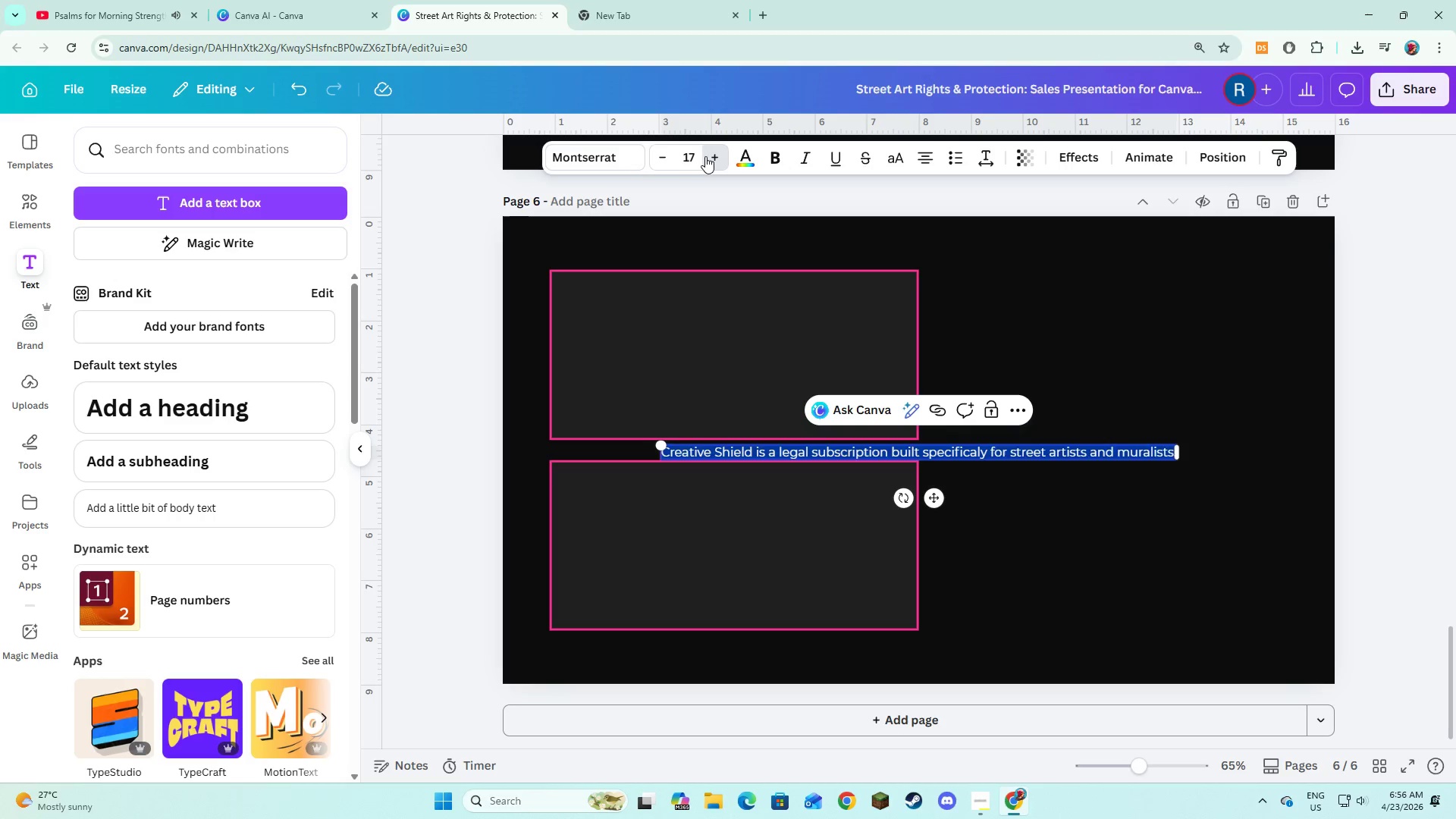 
triple_click([705, 156])
 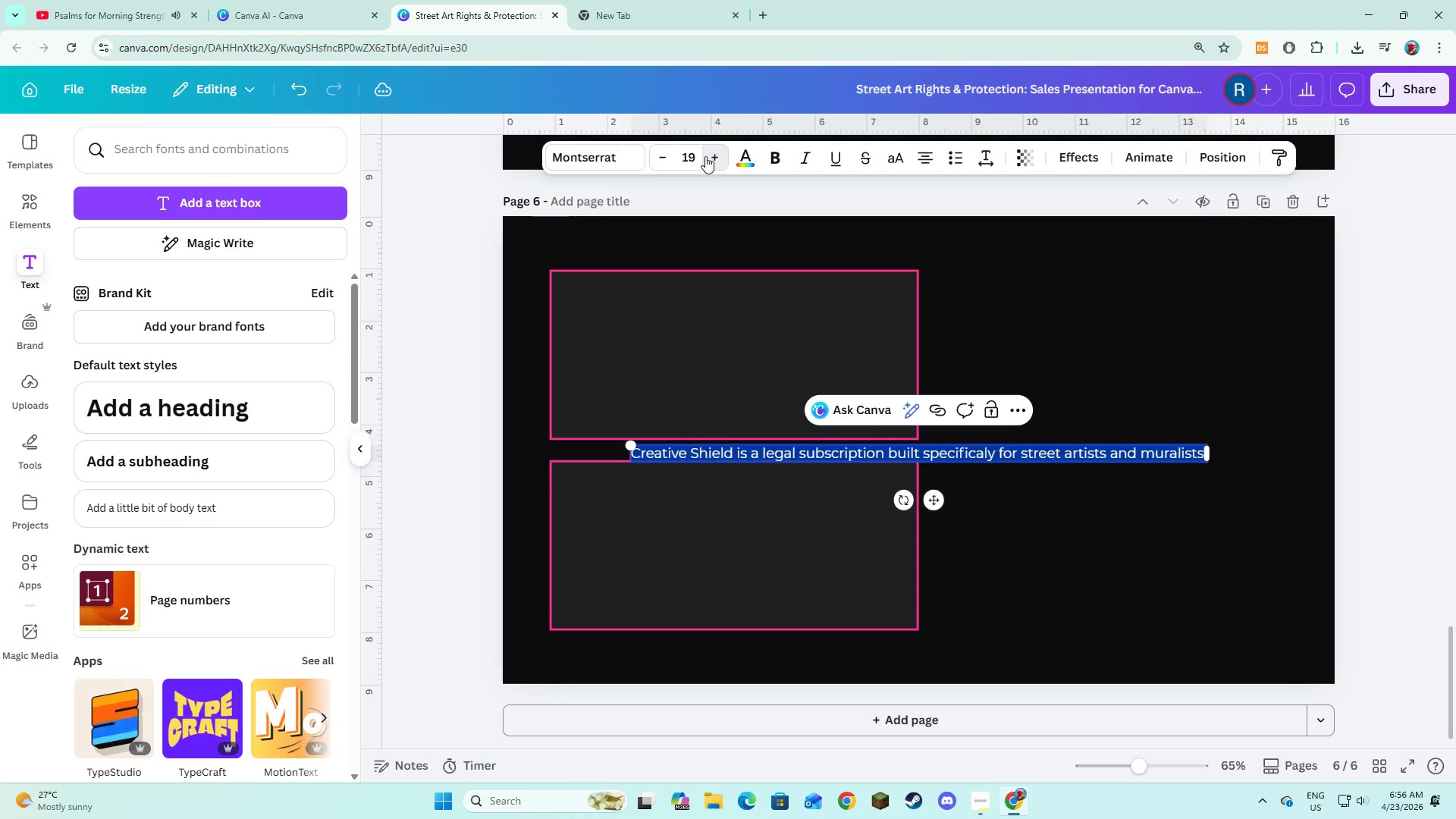 
triple_click([705, 156])
 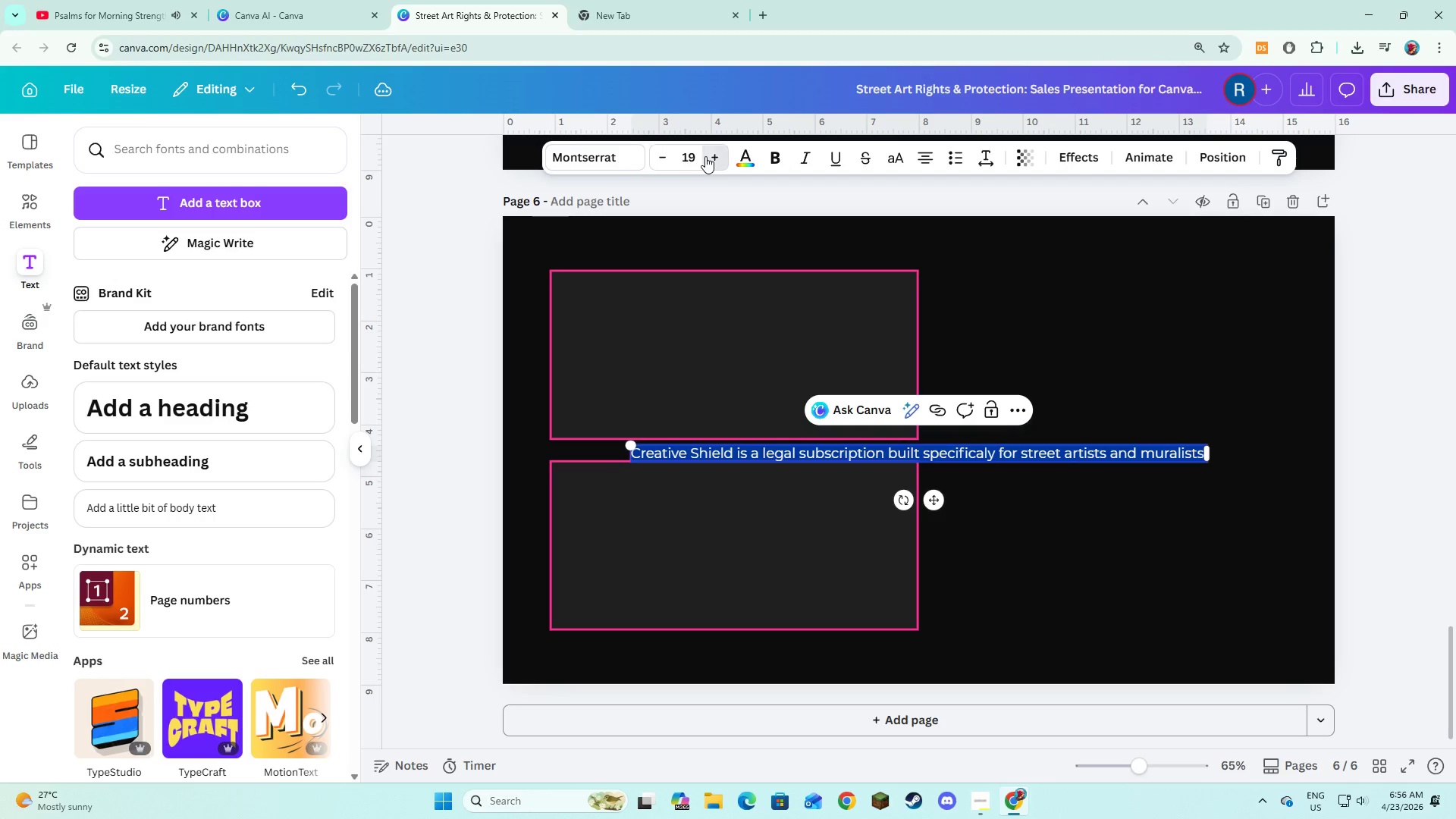 
triple_click([705, 156])
 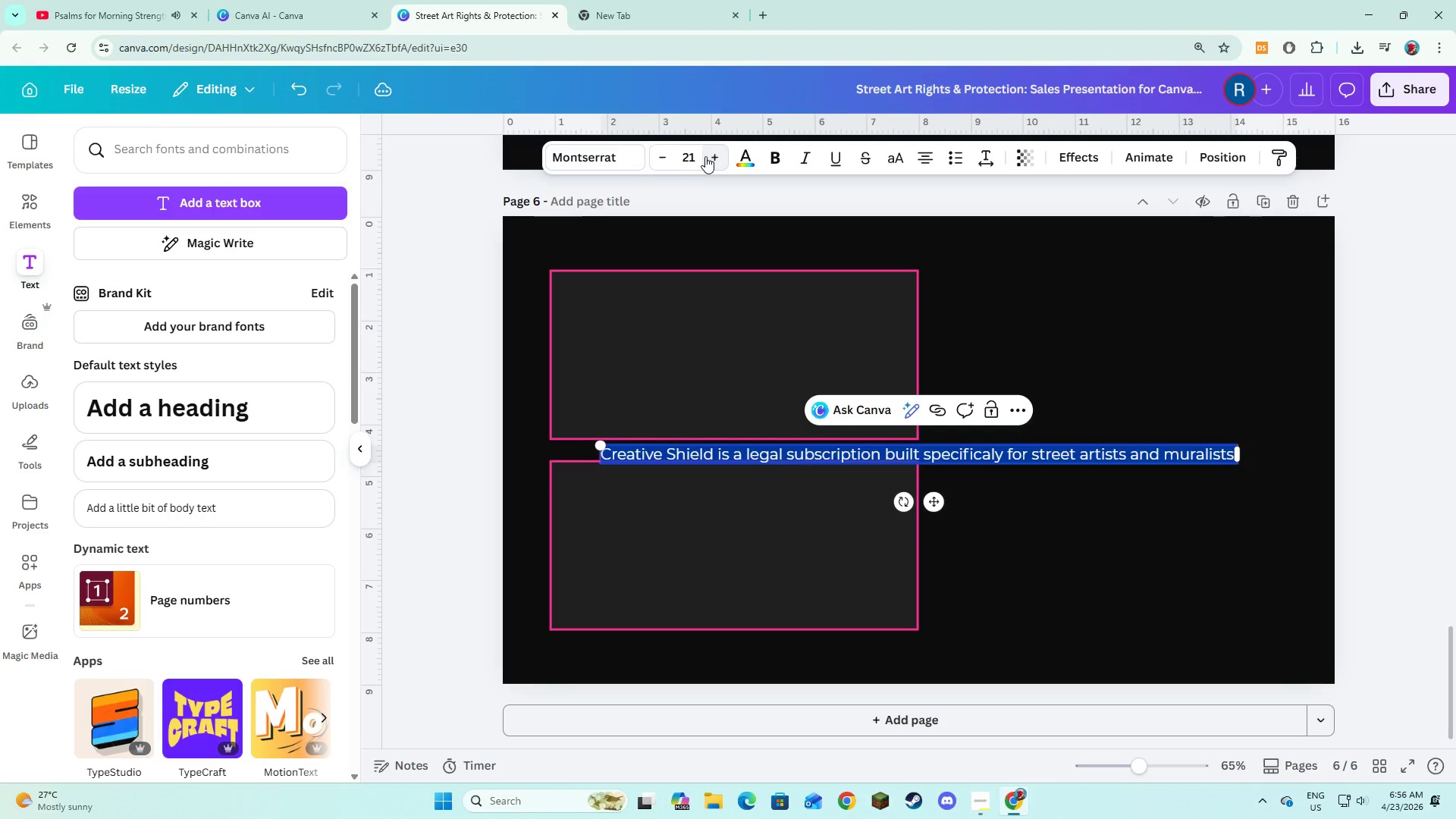 
triple_click([705, 156])
 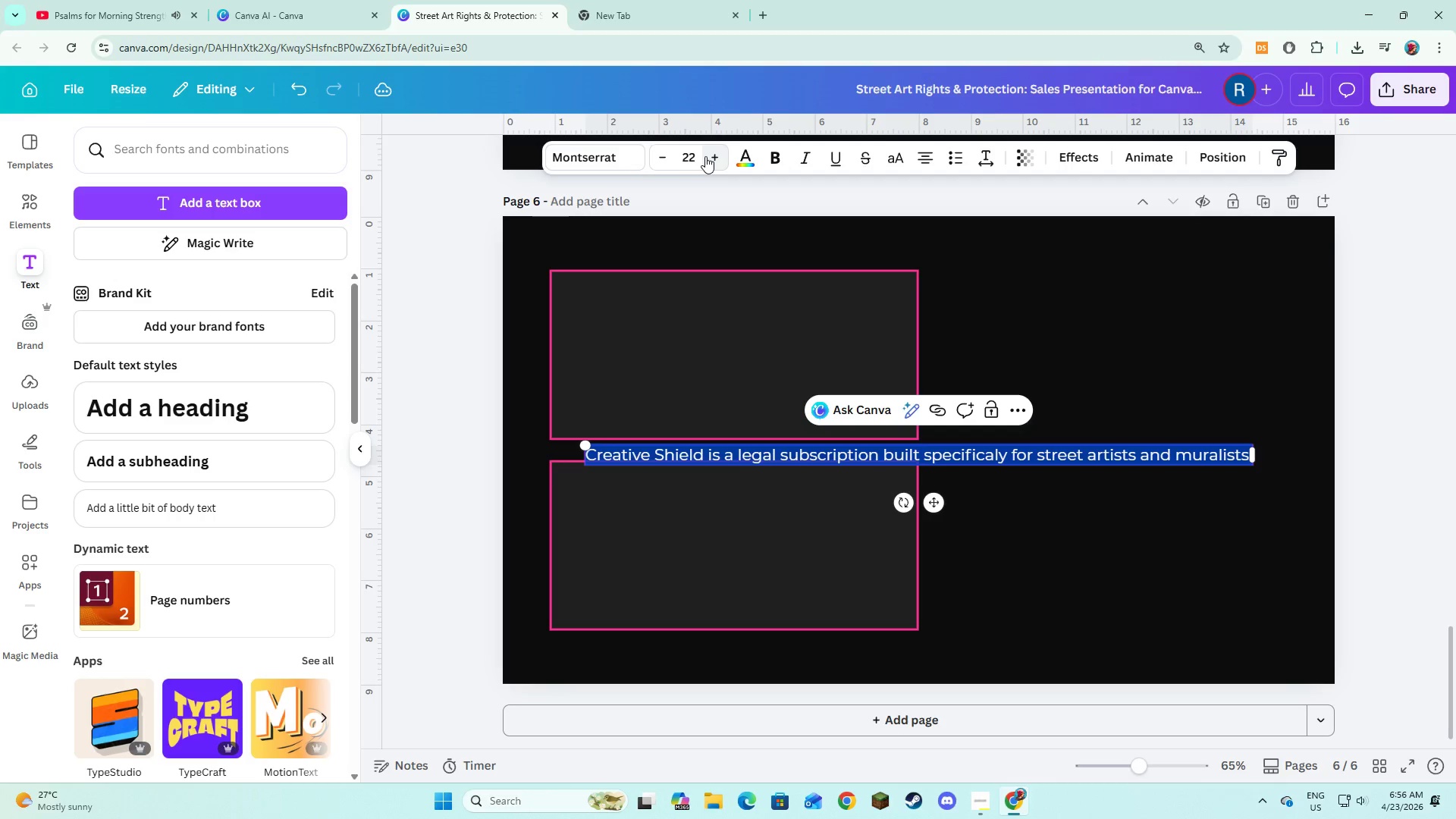 
left_click([705, 156])
 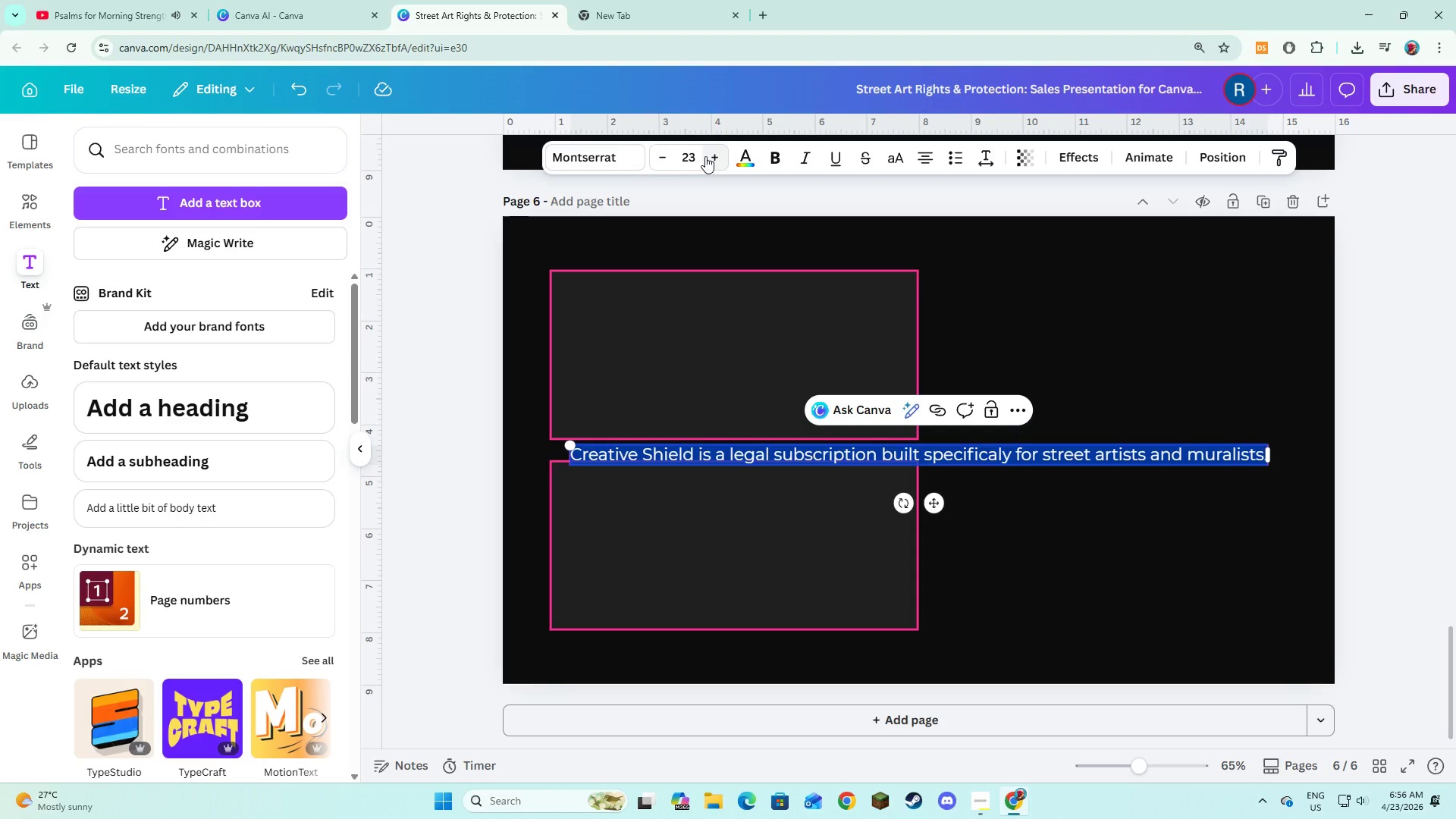 
left_click([705, 156])
 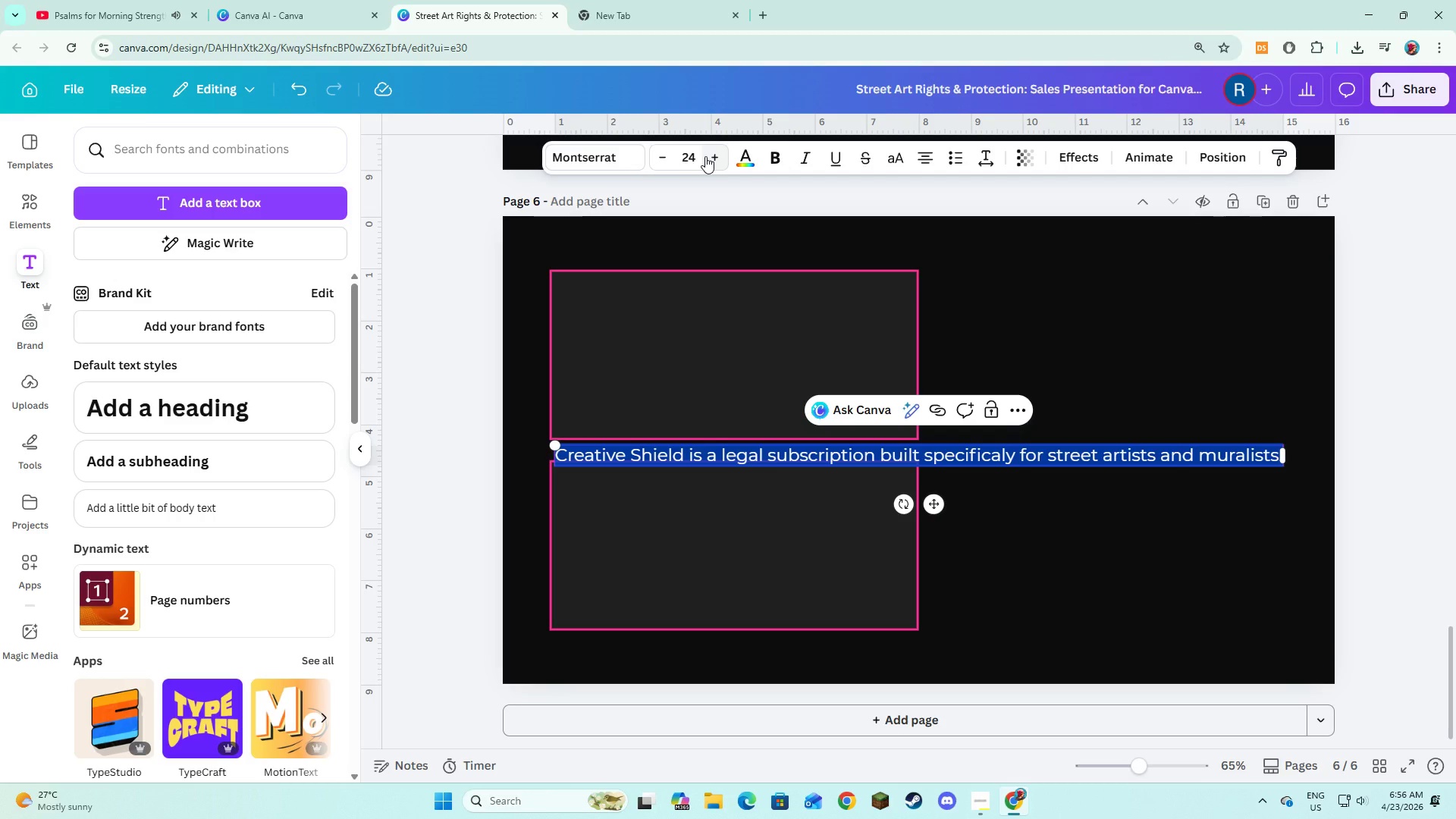 
double_click([705, 156])
 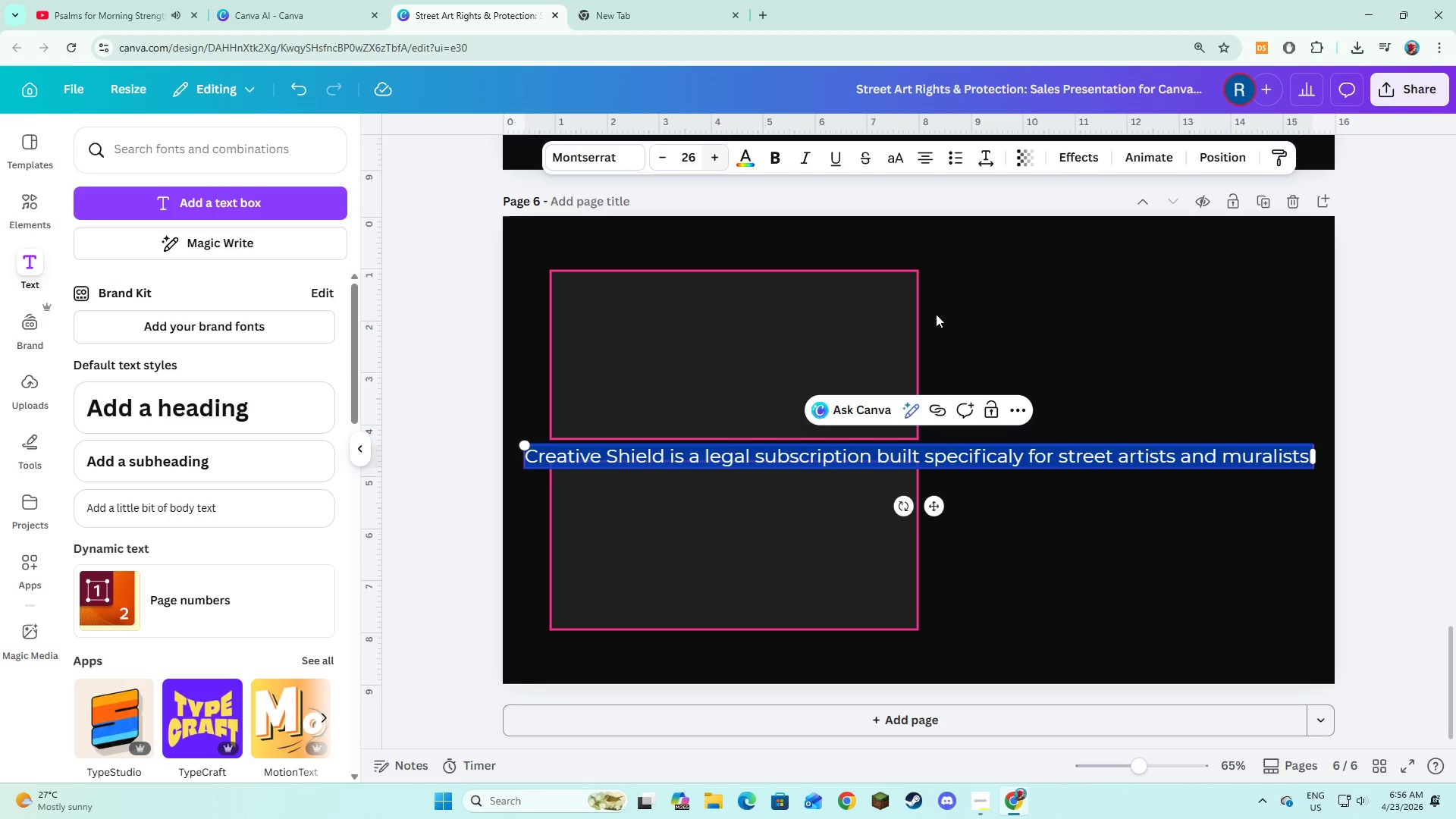 
left_click([1010, 341])
 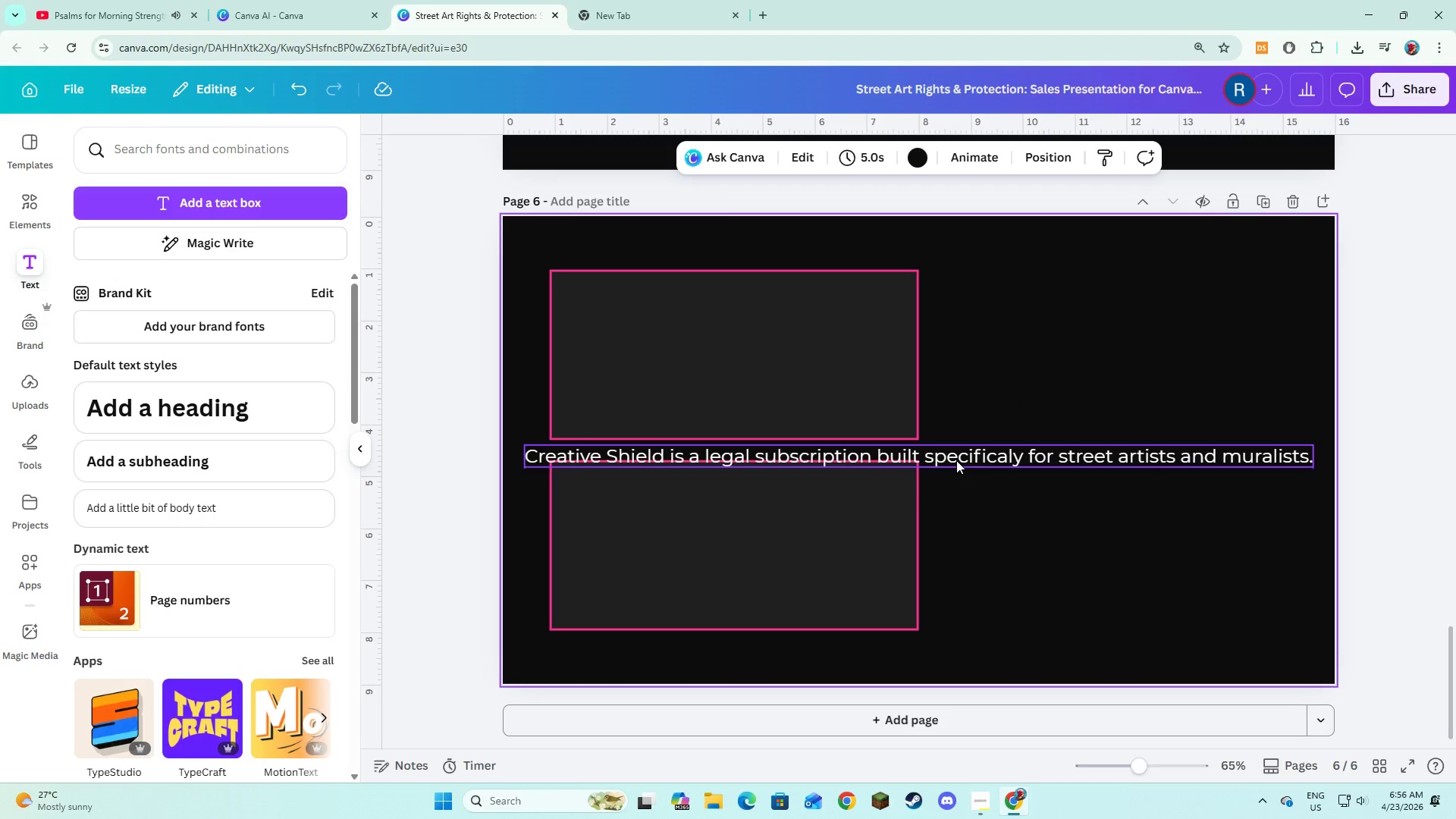 
left_click([956, 460])
 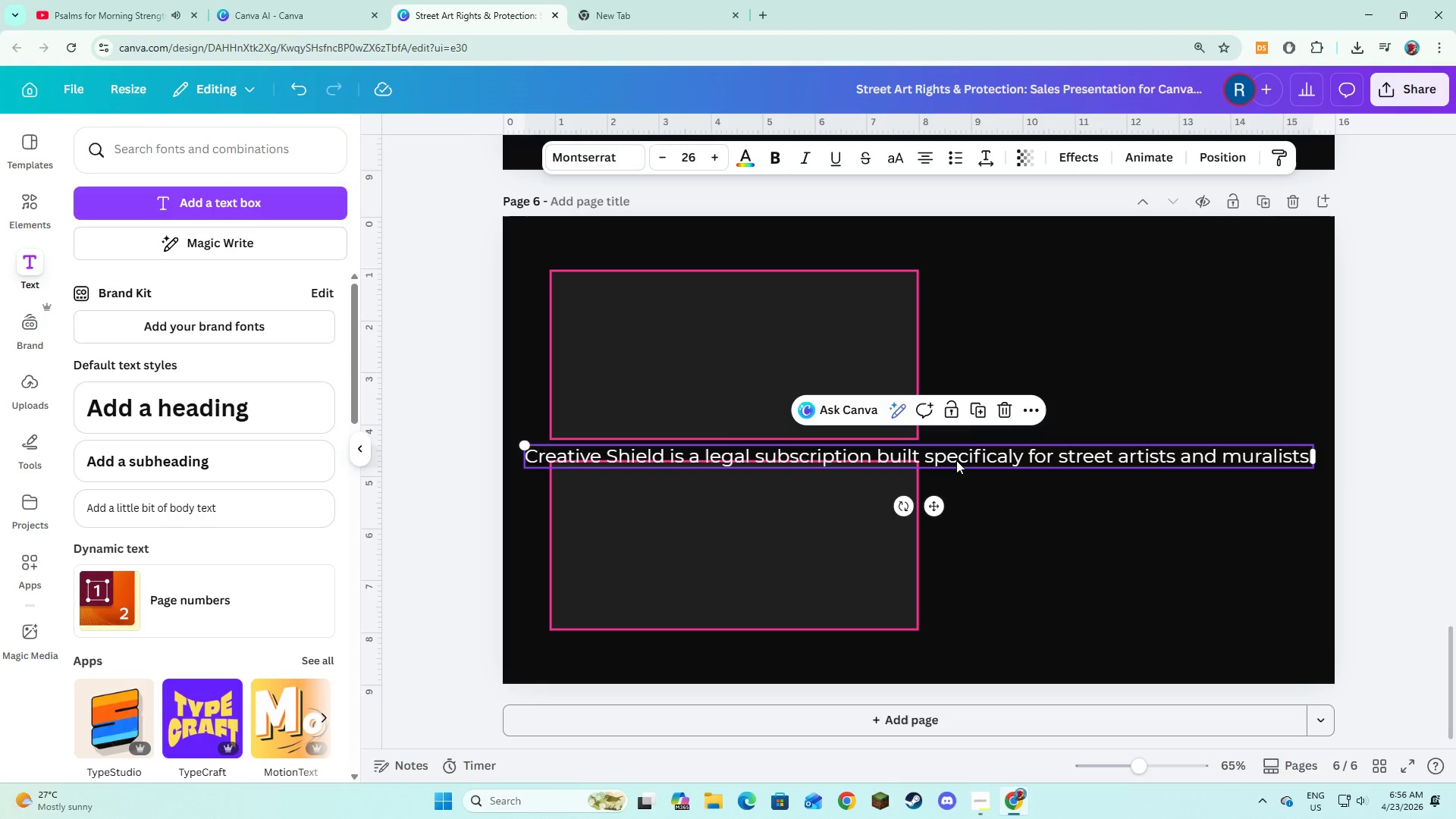 
left_click_drag(start_coordinate=[956, 460], to_coordinate=[992, 316])
 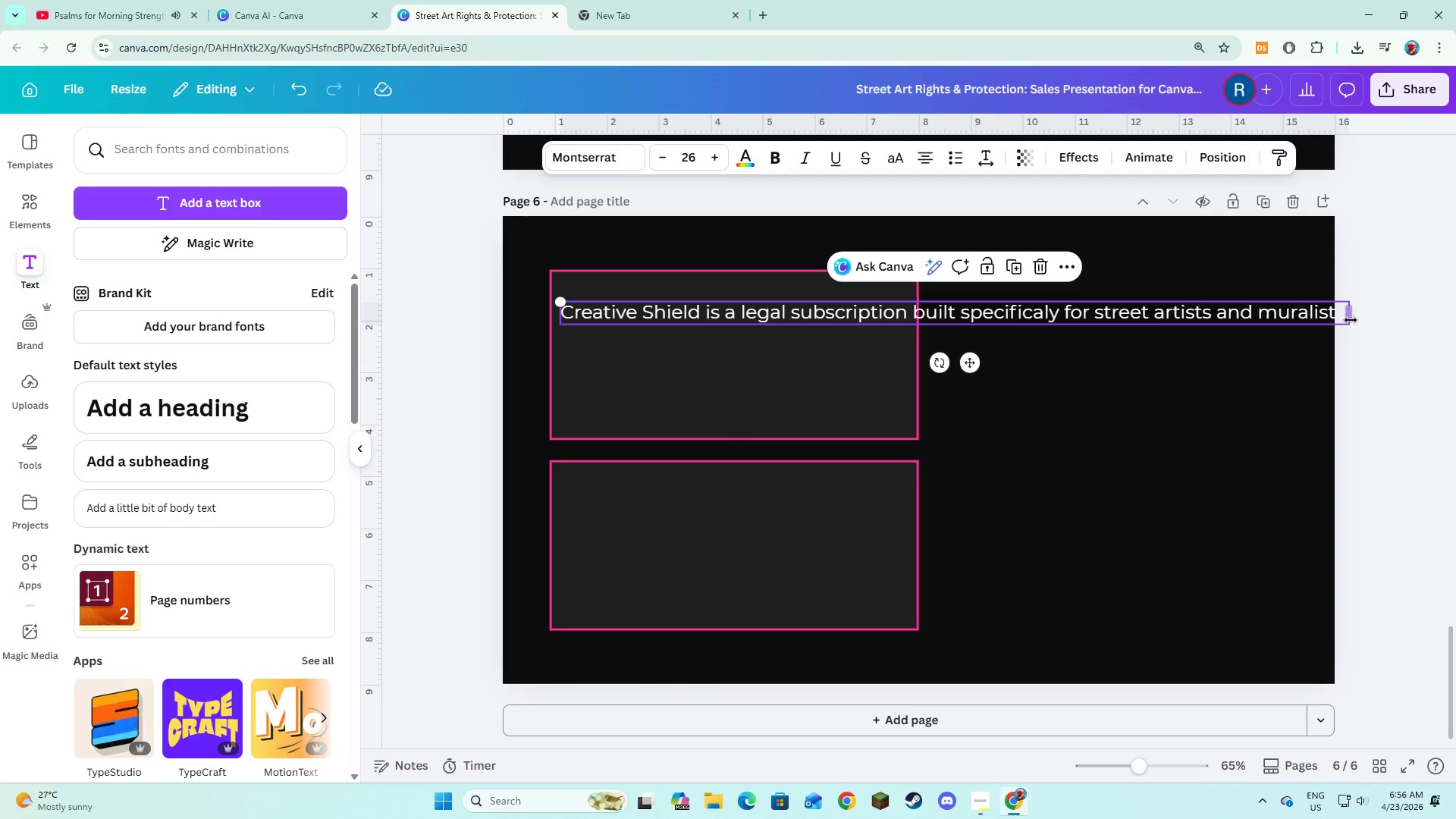 
left_click_drag(start_coordinate=[1352, 318], to_coordinate=[897, 416])
 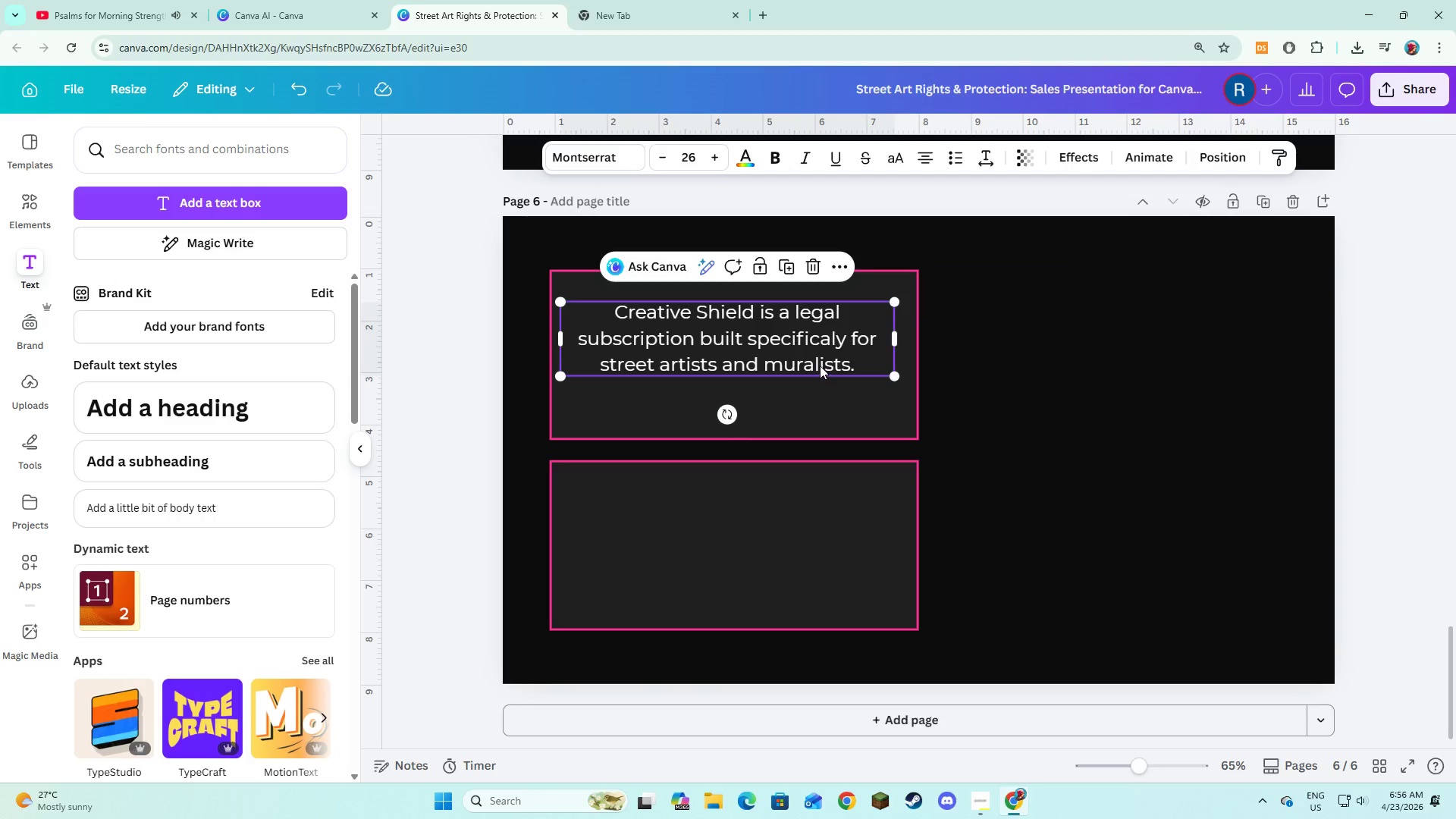 
left_click_drag(start_coordinate=[820, 366], to_coordinate=[825, 381])
 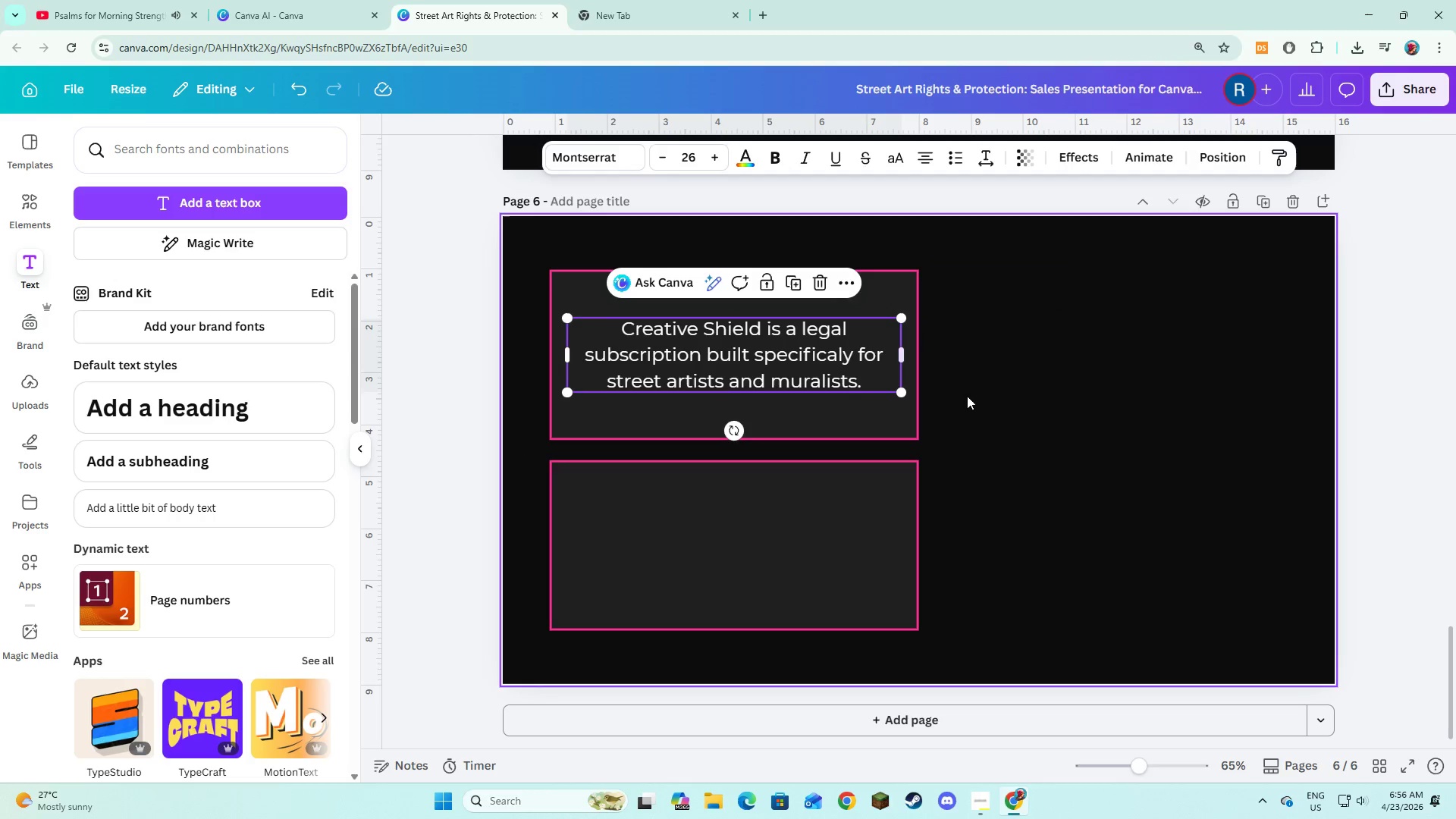 
left_click([967, 396])
 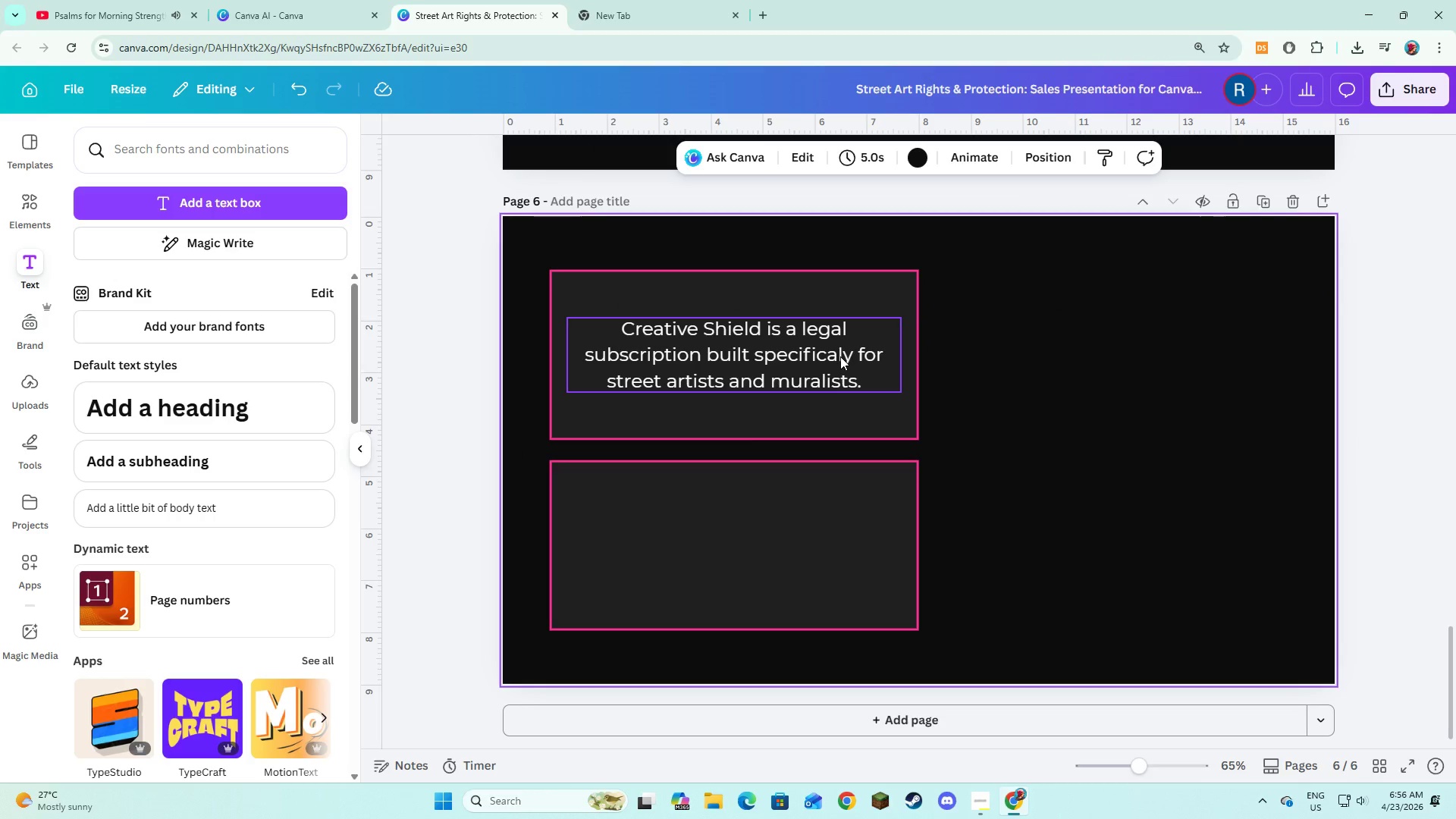 
double_click([840, 356])
 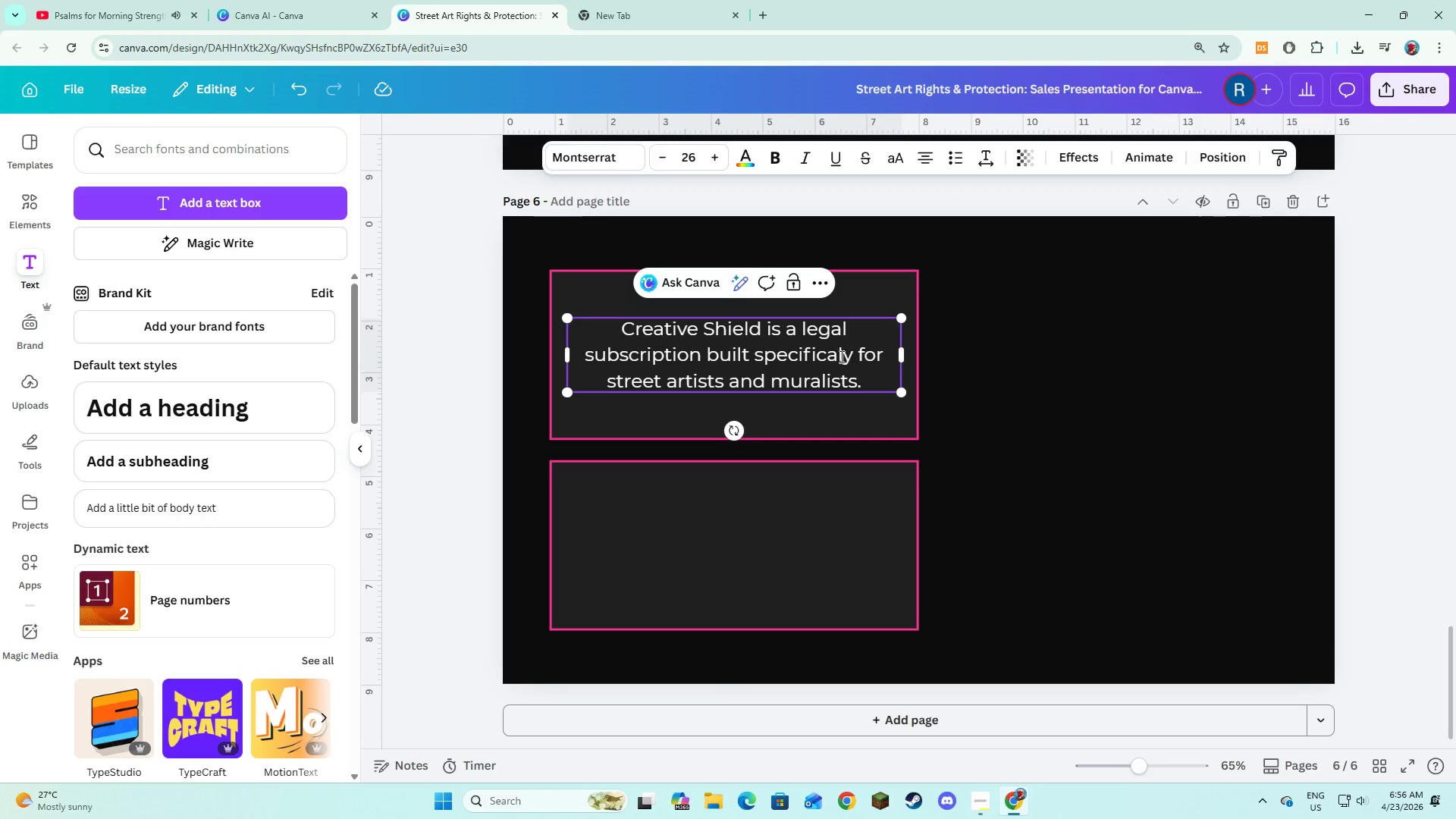 
key(L)
 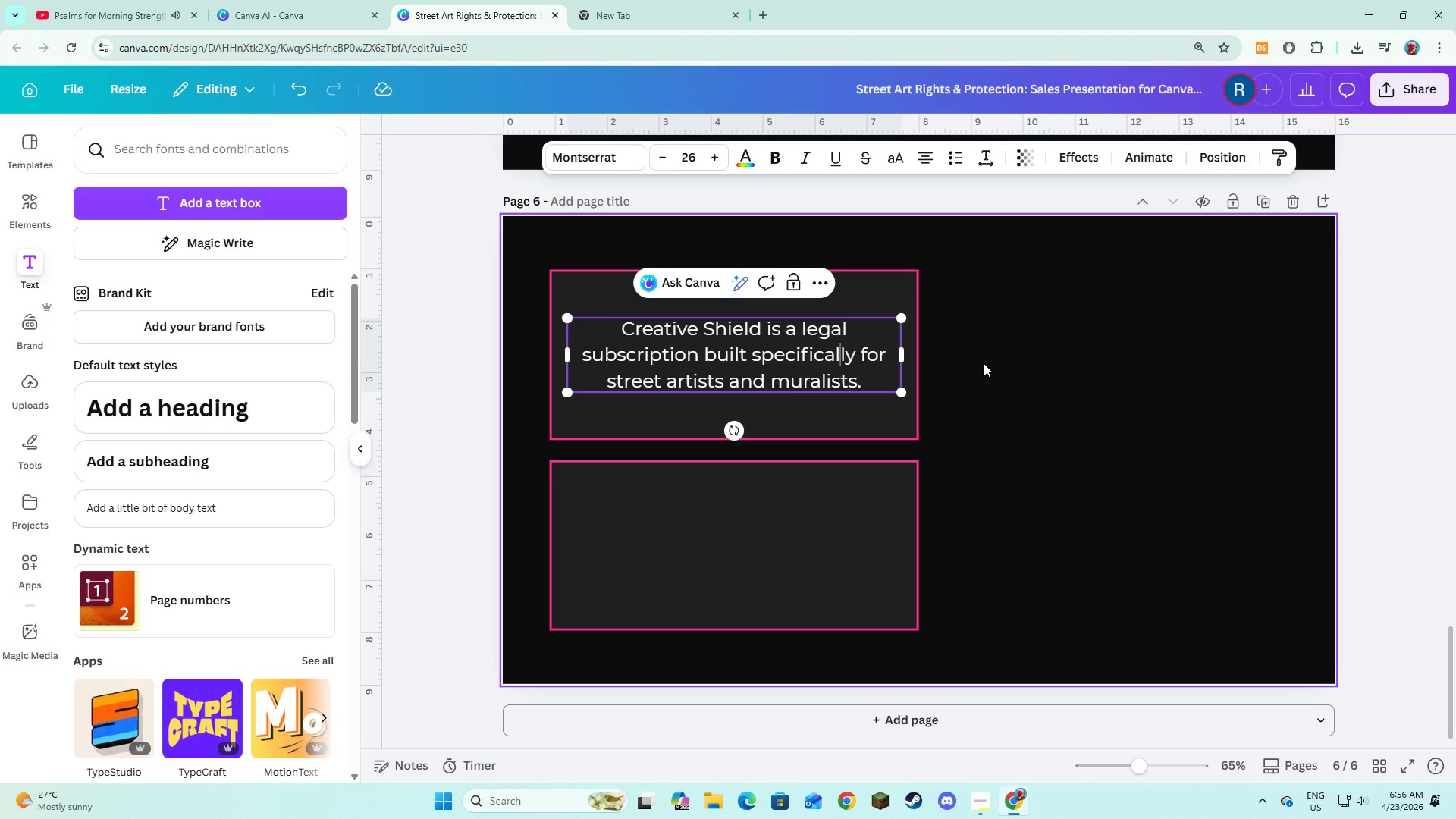 
left_click([987, 364])
 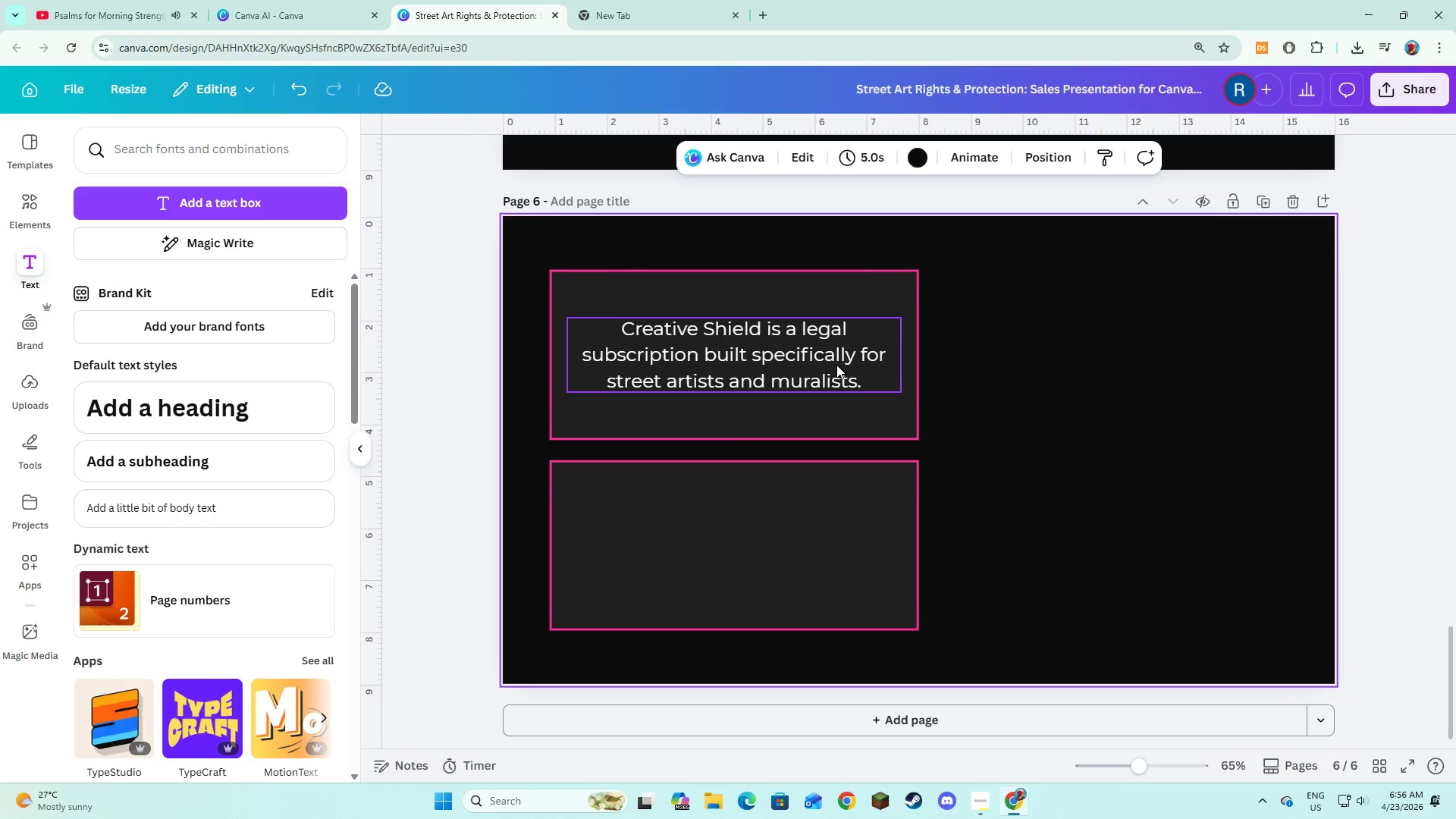 
left_click([836, 365])
 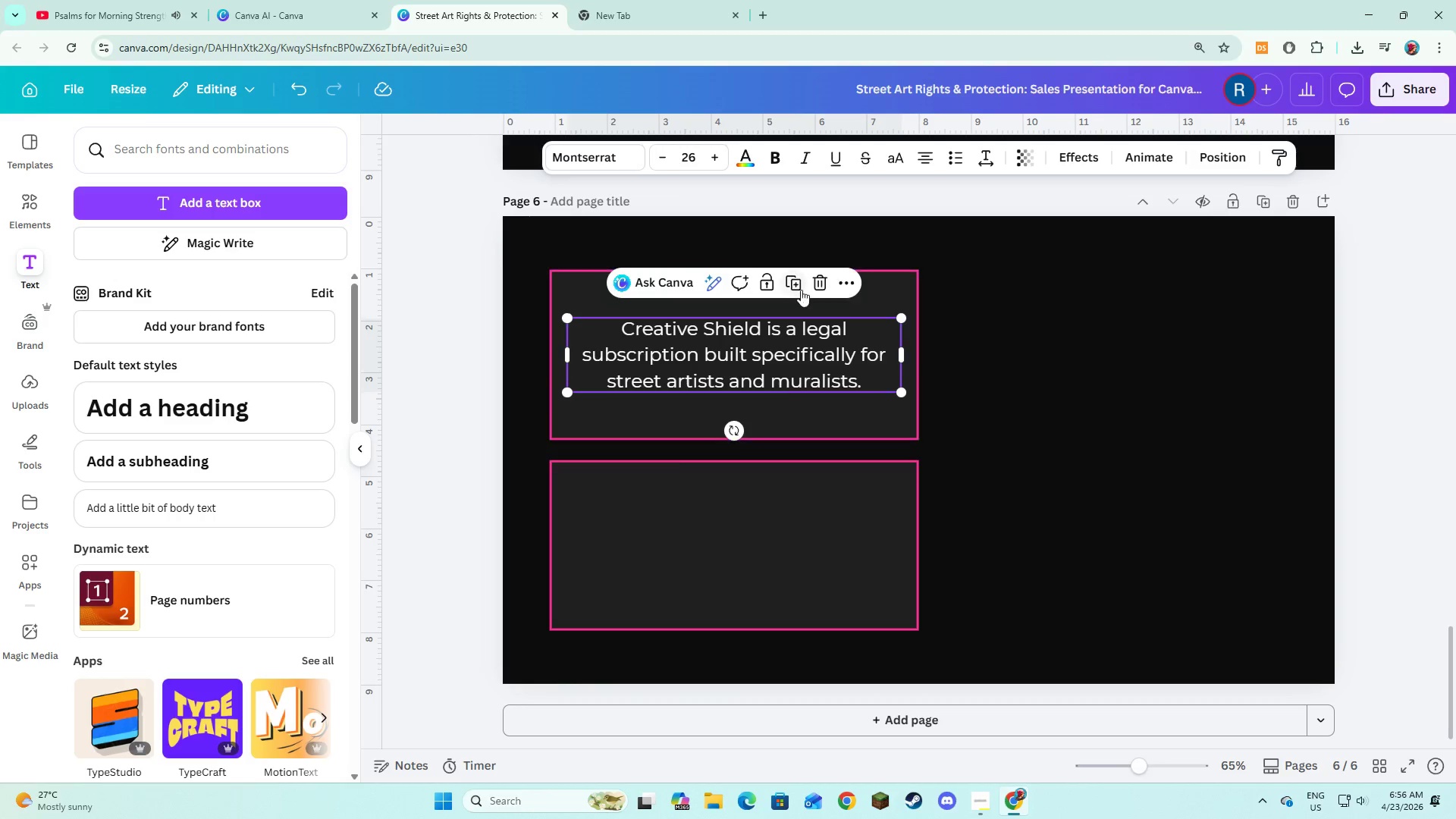 
left_click([799, 287])
 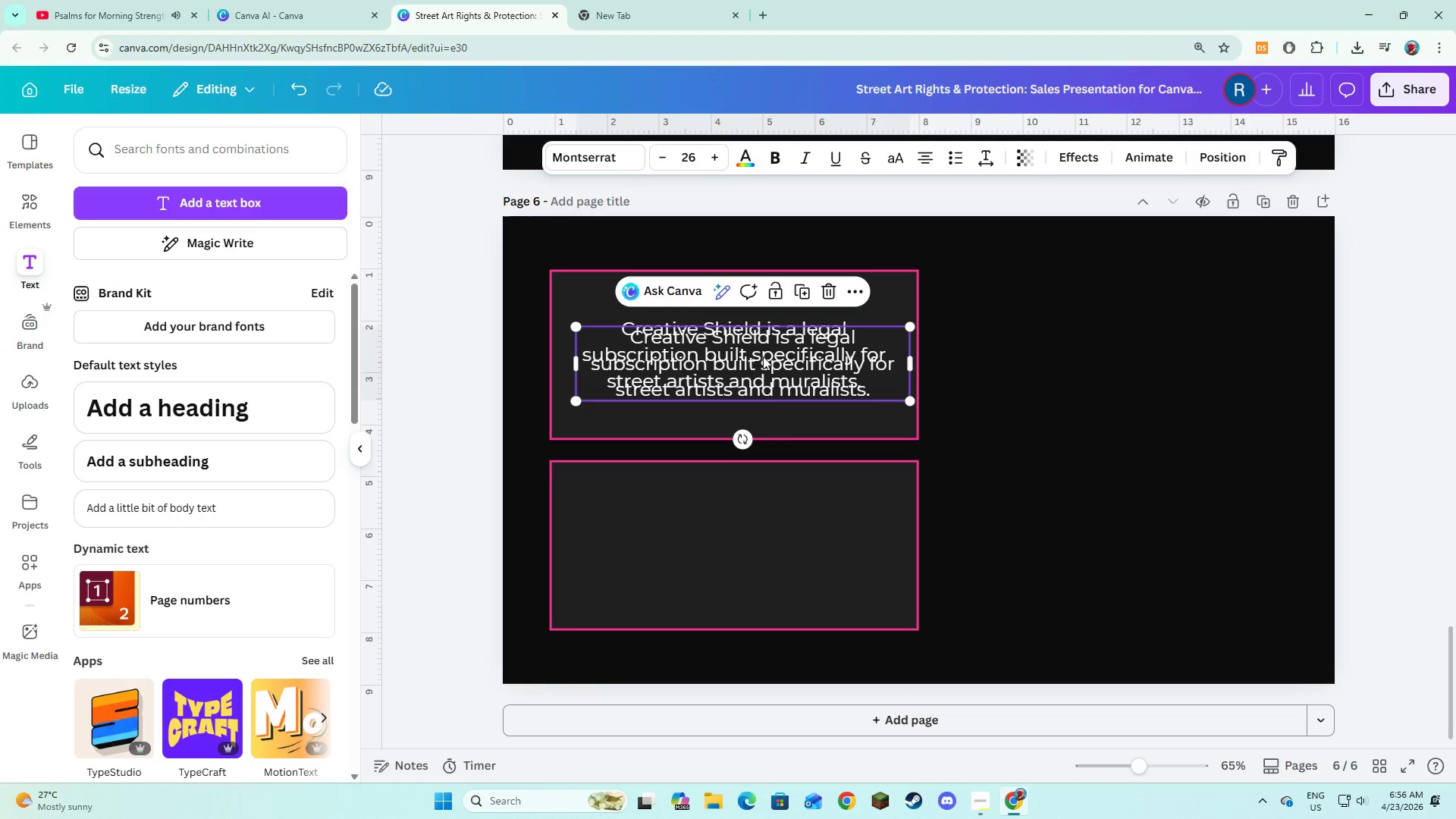 
left_click_drag(start_coordinate=[767, 383], to_coordinate=[762, 563])
 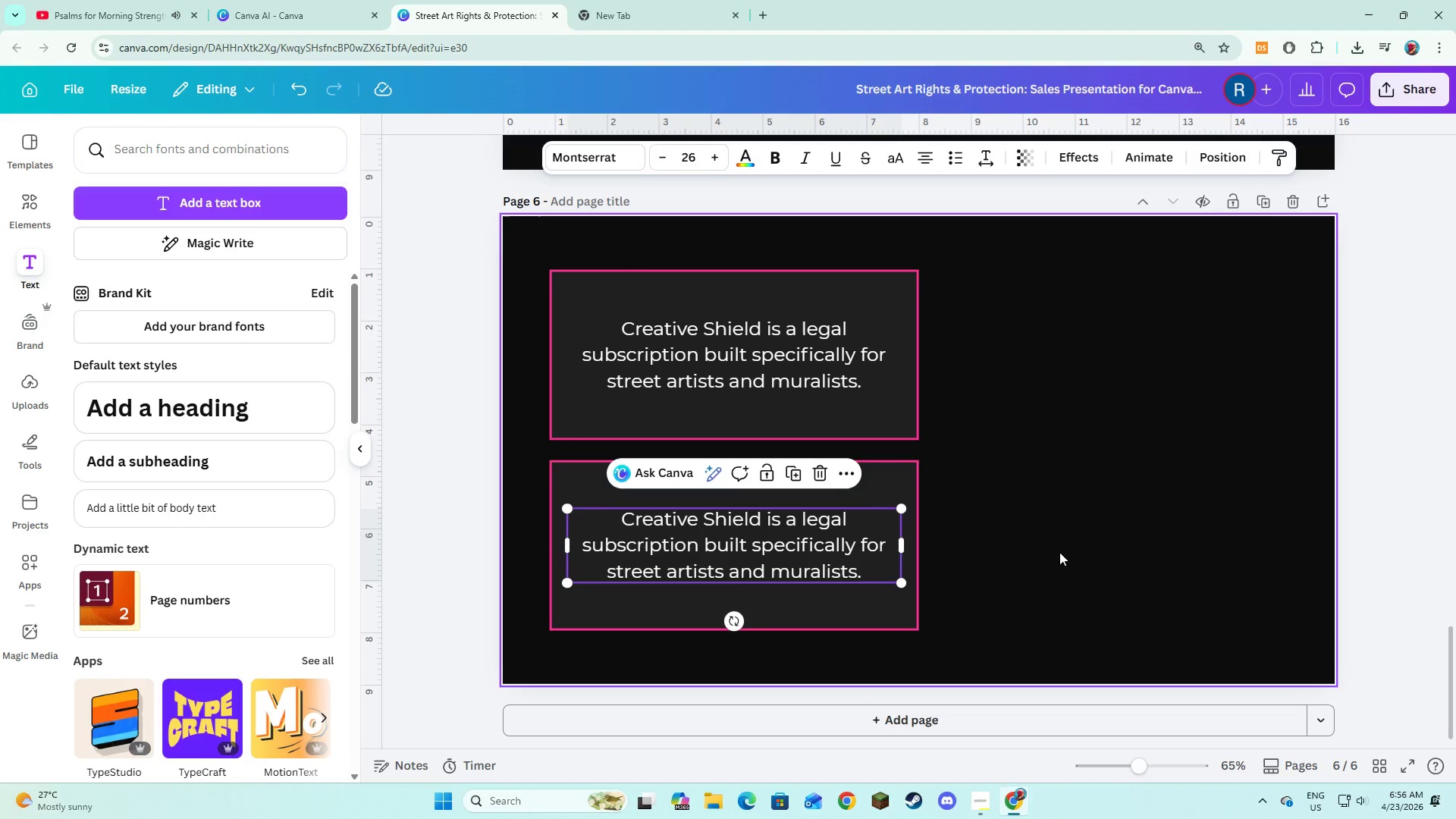 
left_click([1059, 552])
 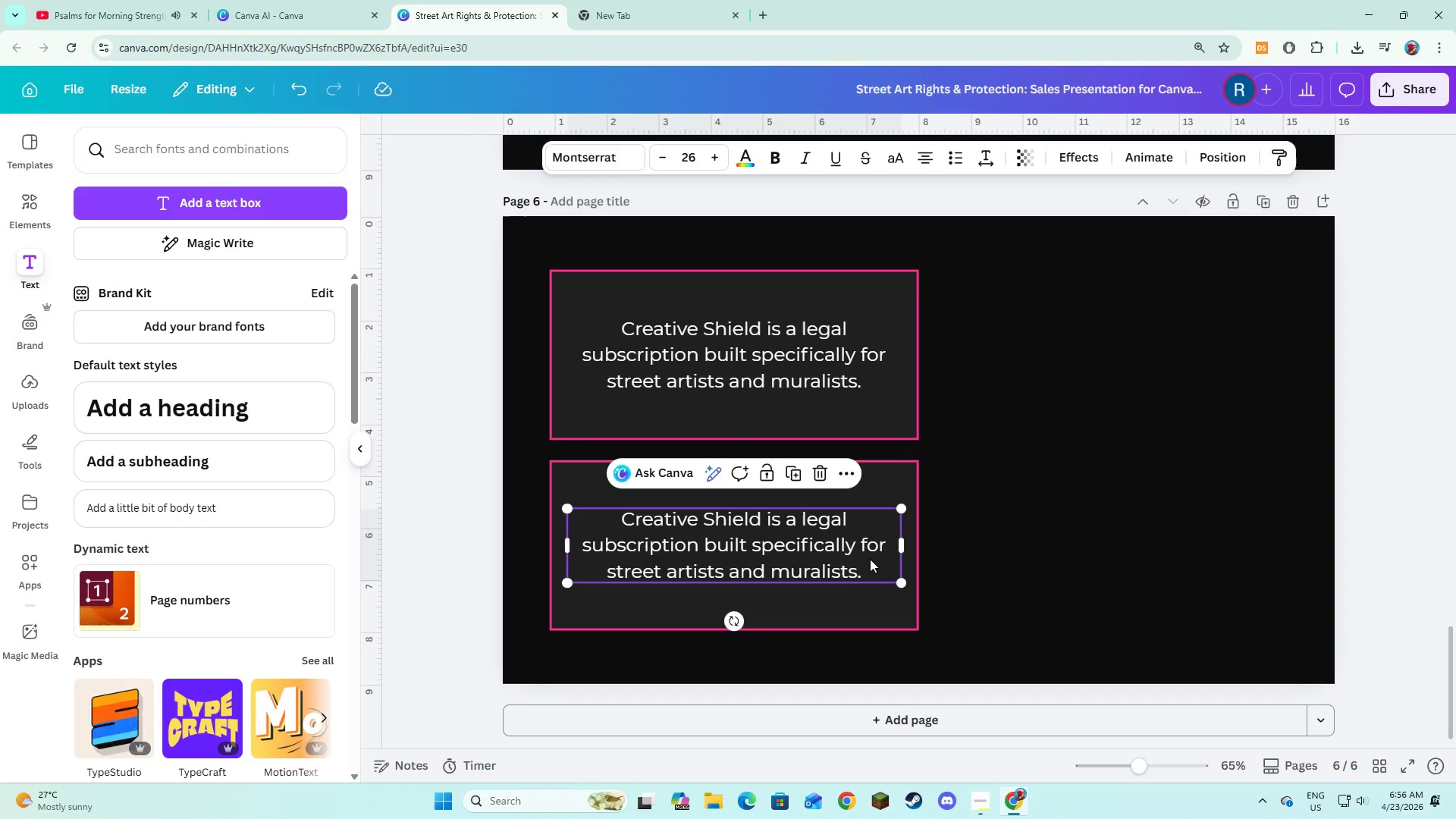 
double_click([870, 559])
 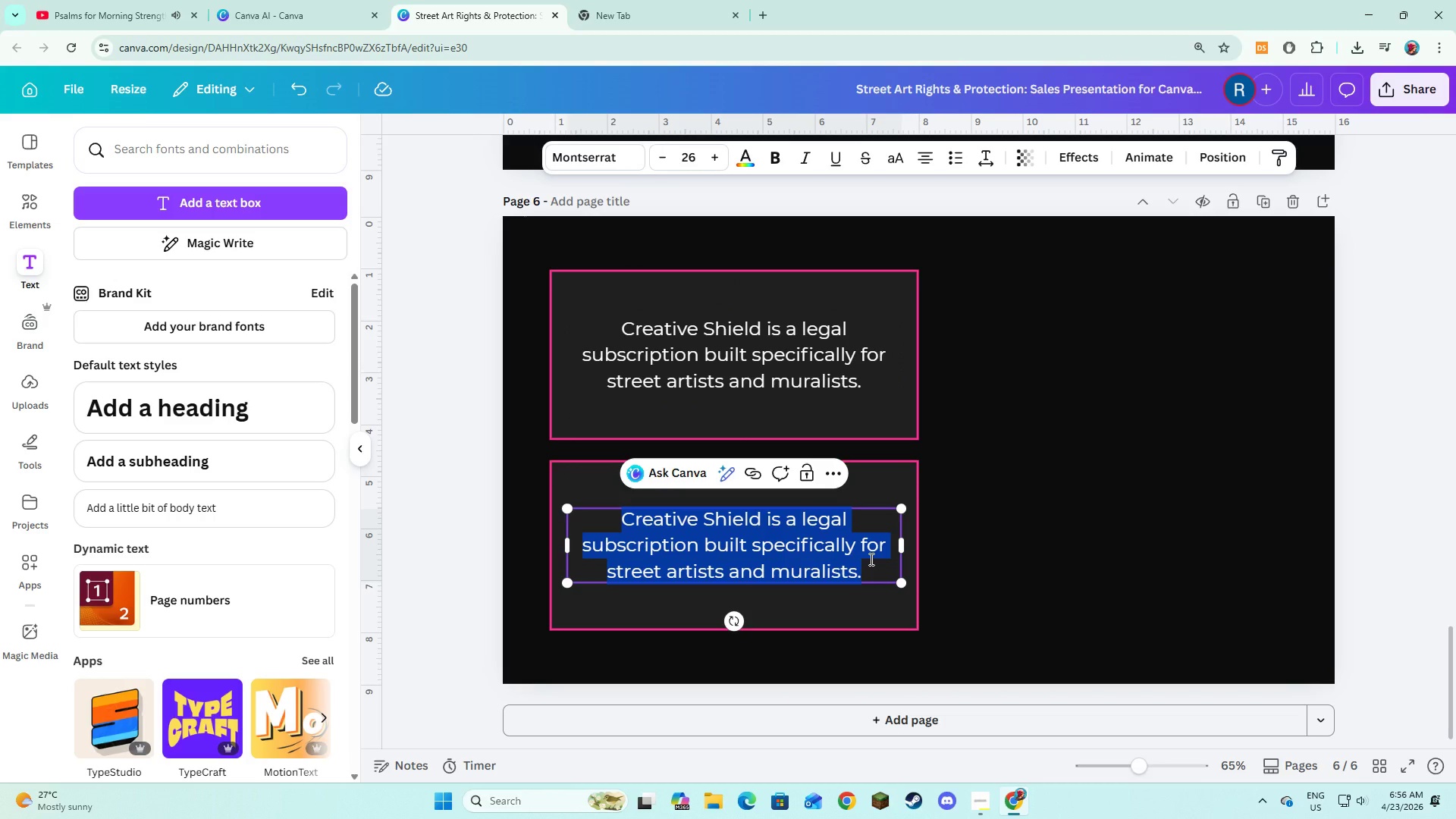 
type(It protects )
key(Backspace)
key(Backspace)
type(s you work se)
key(Backspace)
key(Backspace)
key(Backspace)
 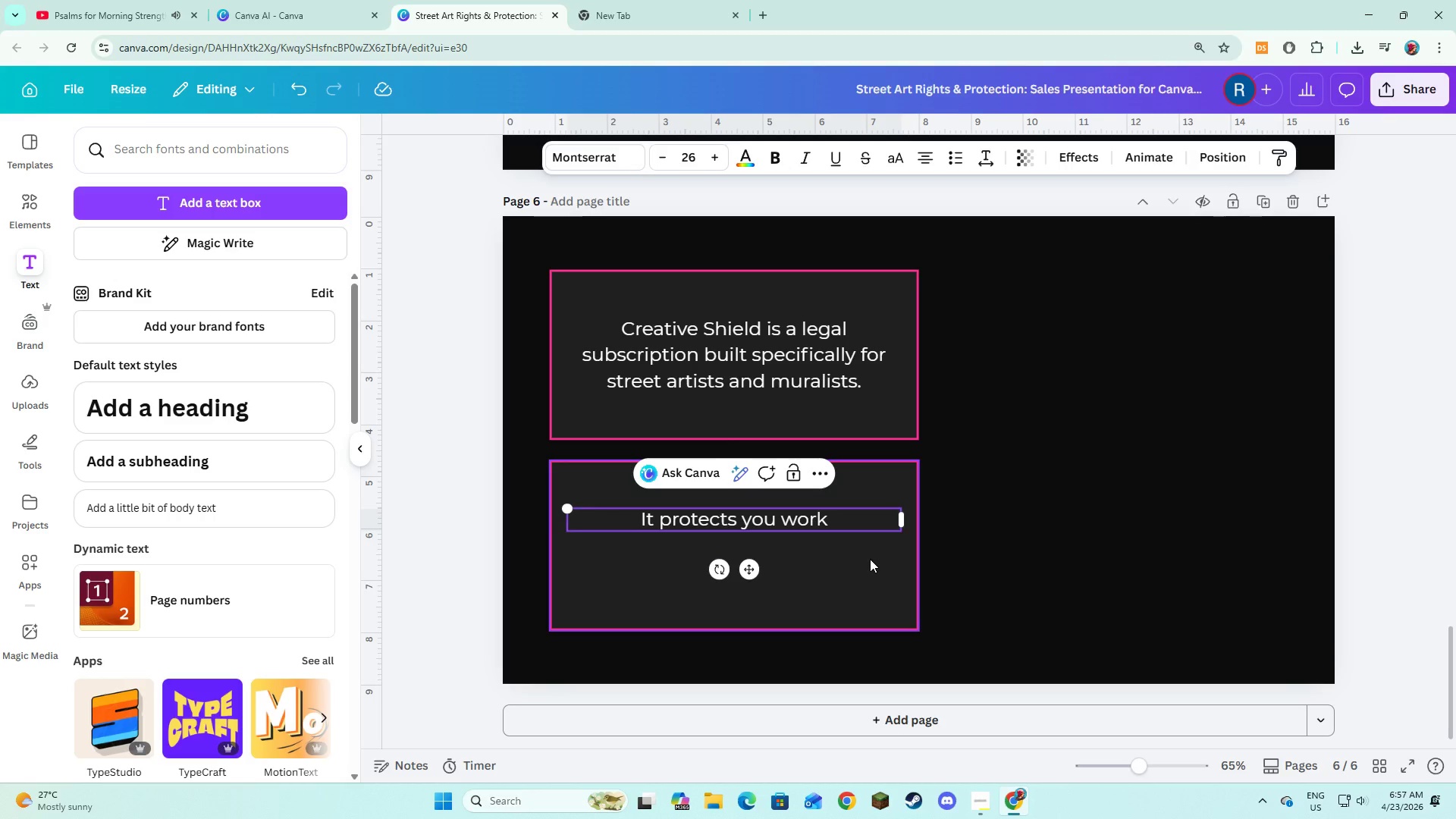 
key(Enter)
 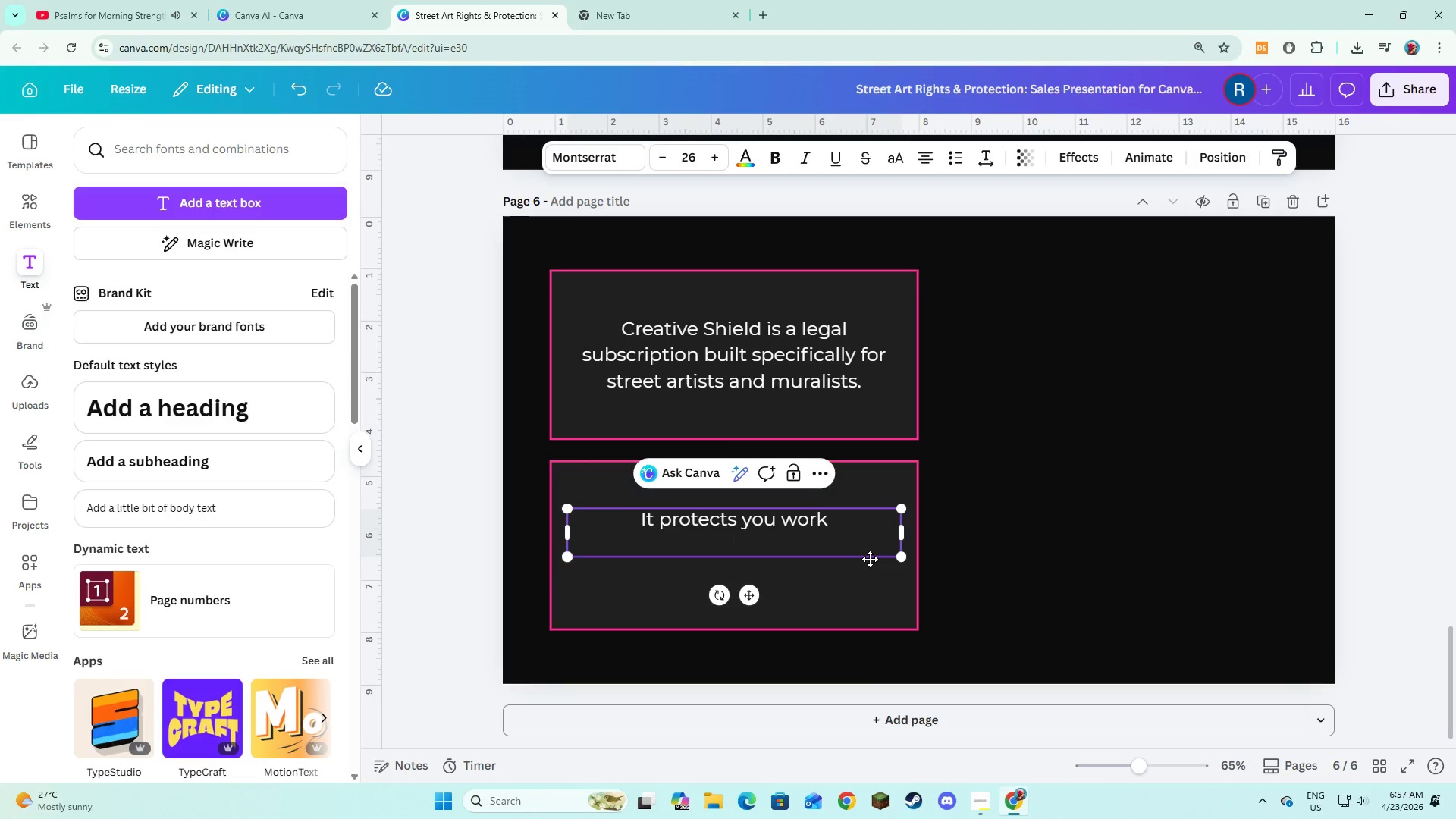 
type(Secures your rights)
 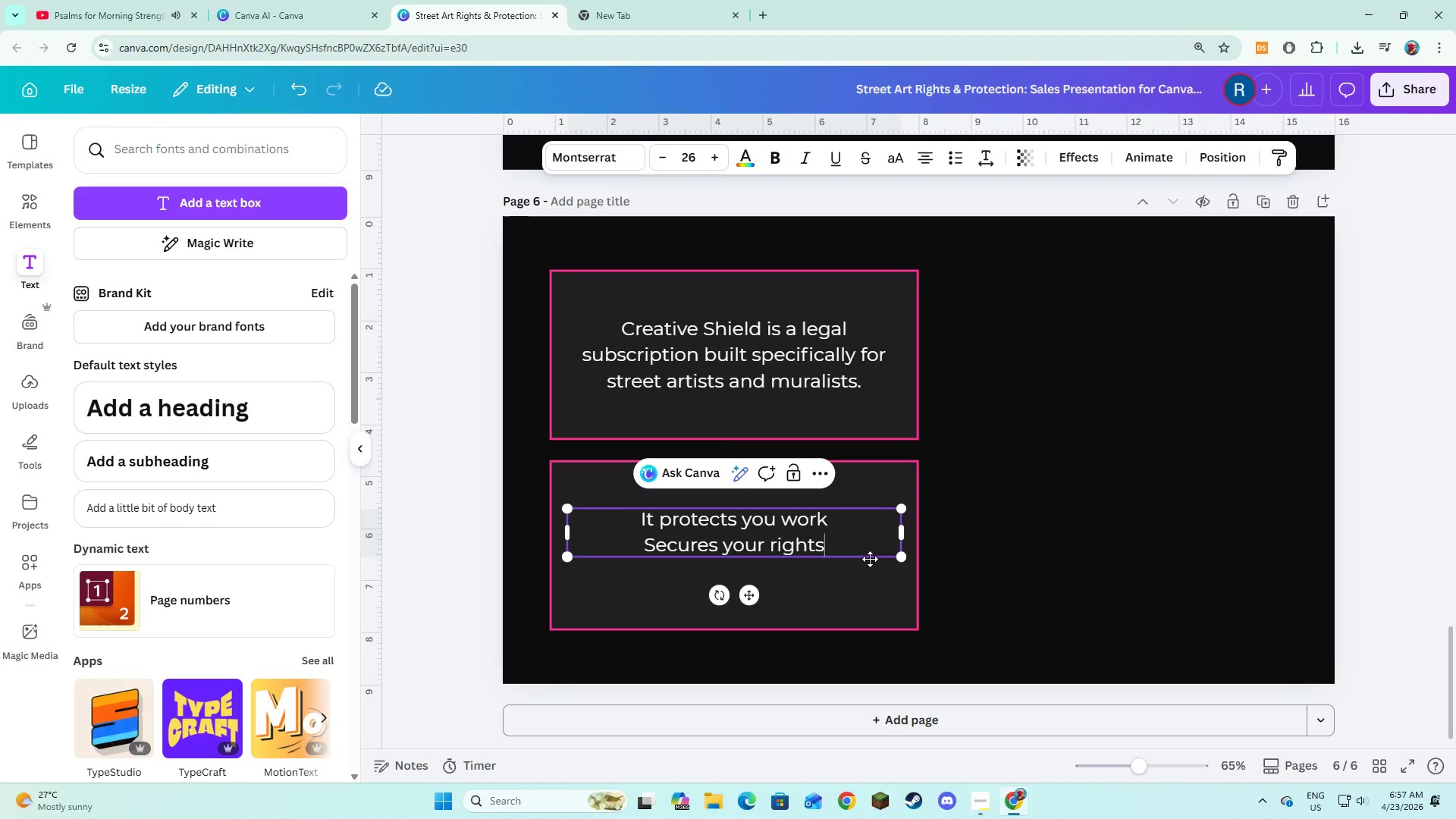 
key(Enter)
 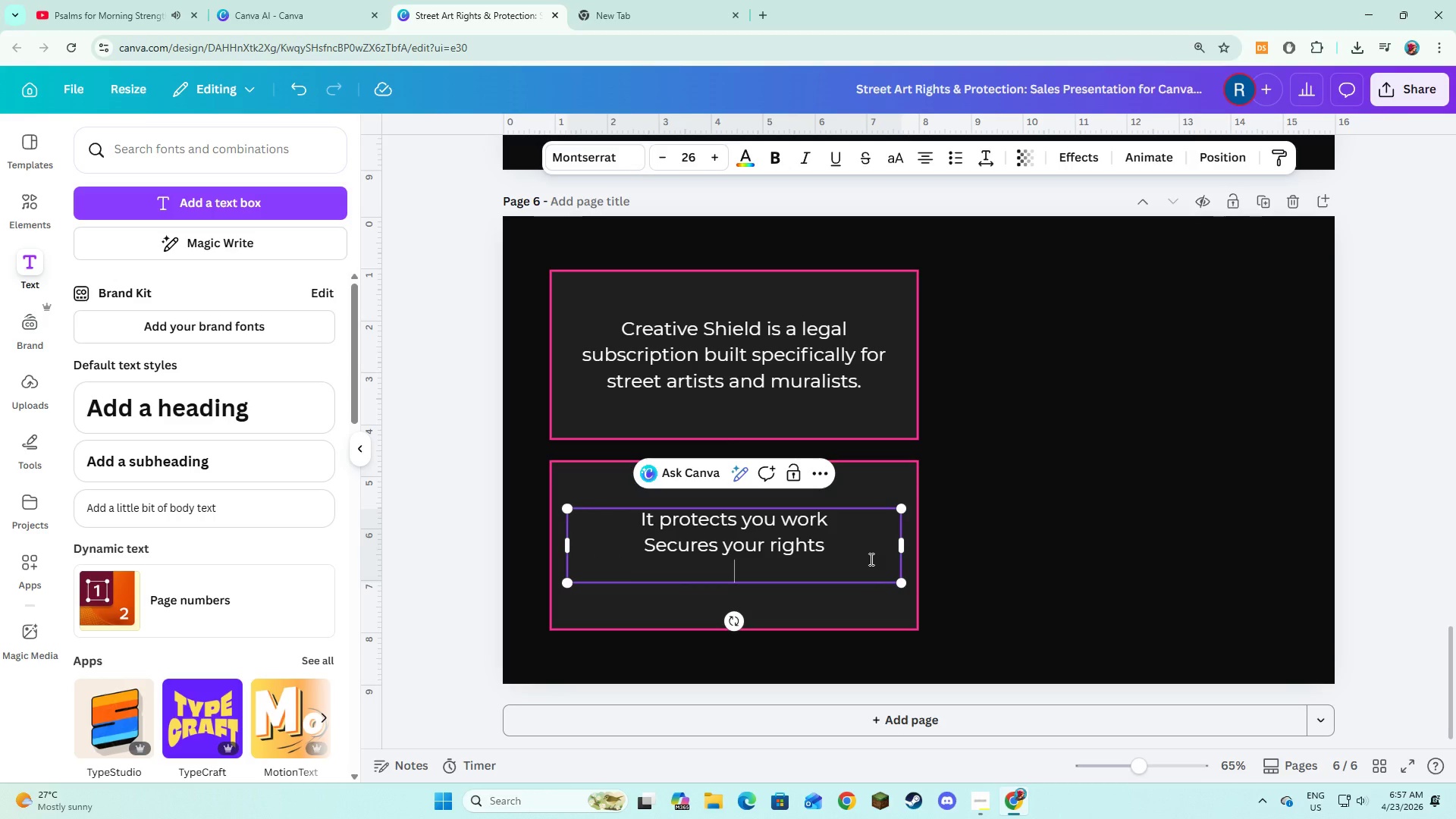 
type(am)
key(Backspace)
key(Backspace)
type(and gives yu )
key(Backspace)
key(Backspace)
type(ou legl)
key(Backspace)
type(al leverage befr)
key(Backspace)
type(ore u)
key(Backspace)
type(issues arise)
 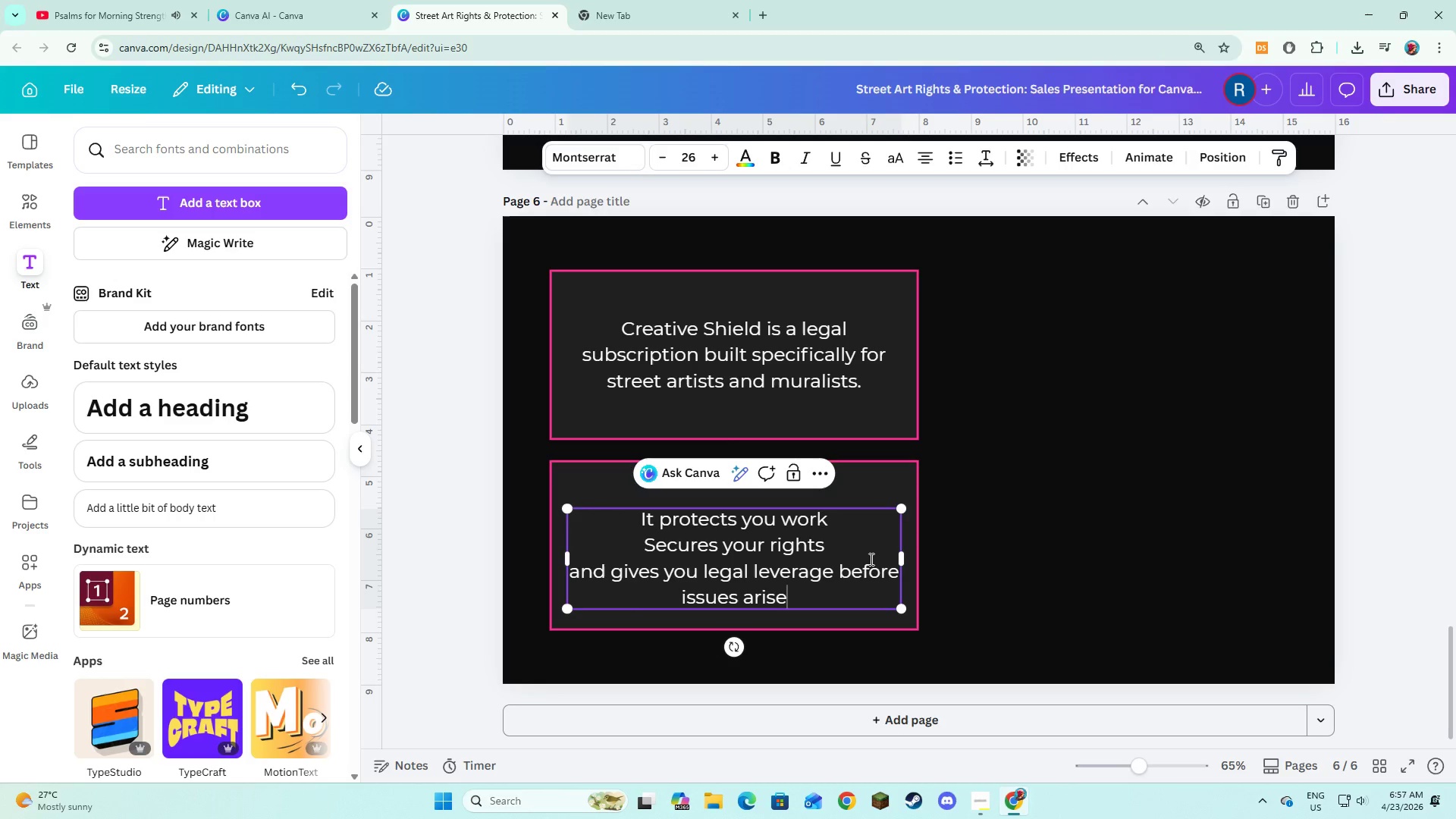 
left_click([1084, 544])
 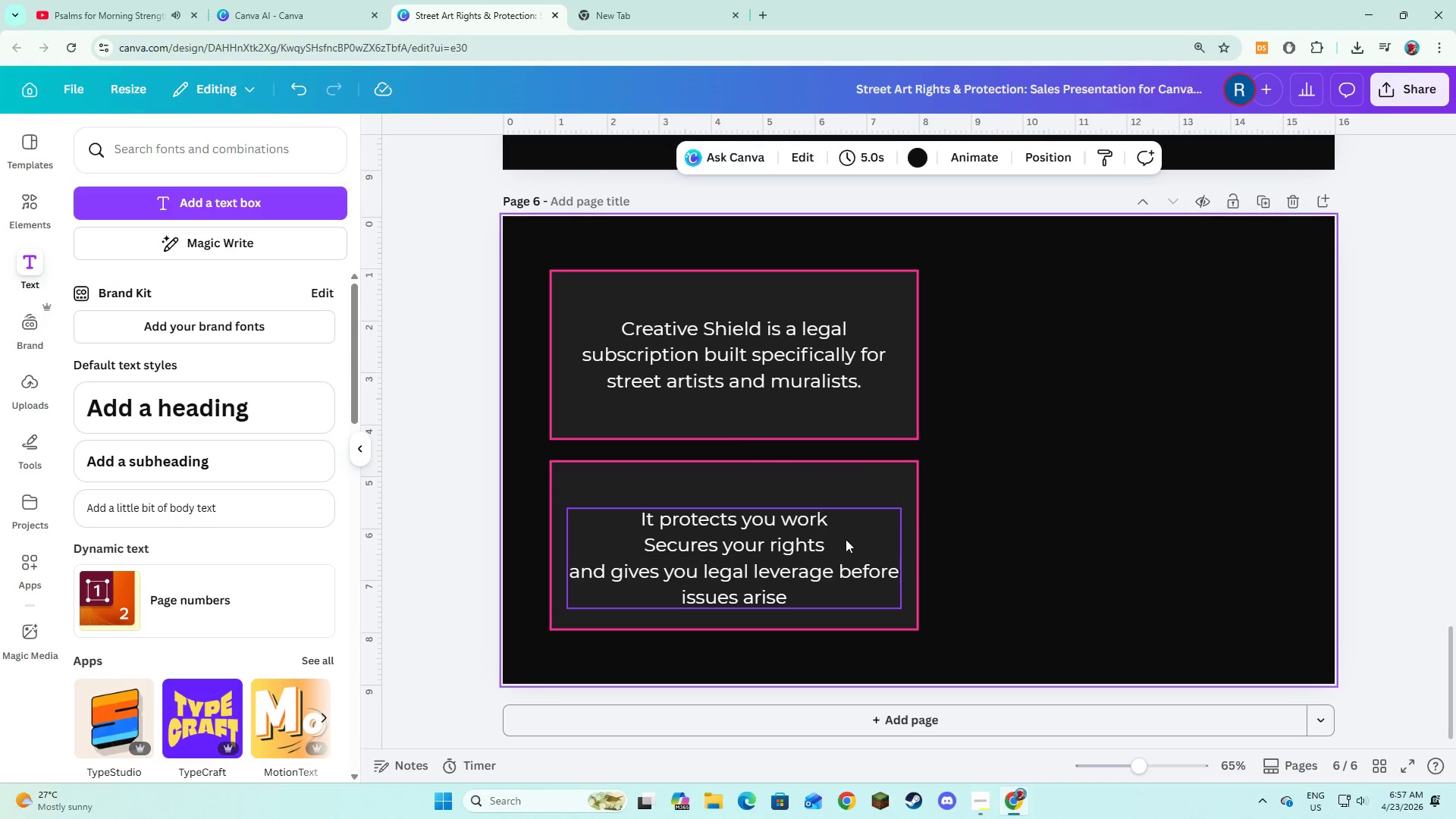 
left_click([846, 539])
 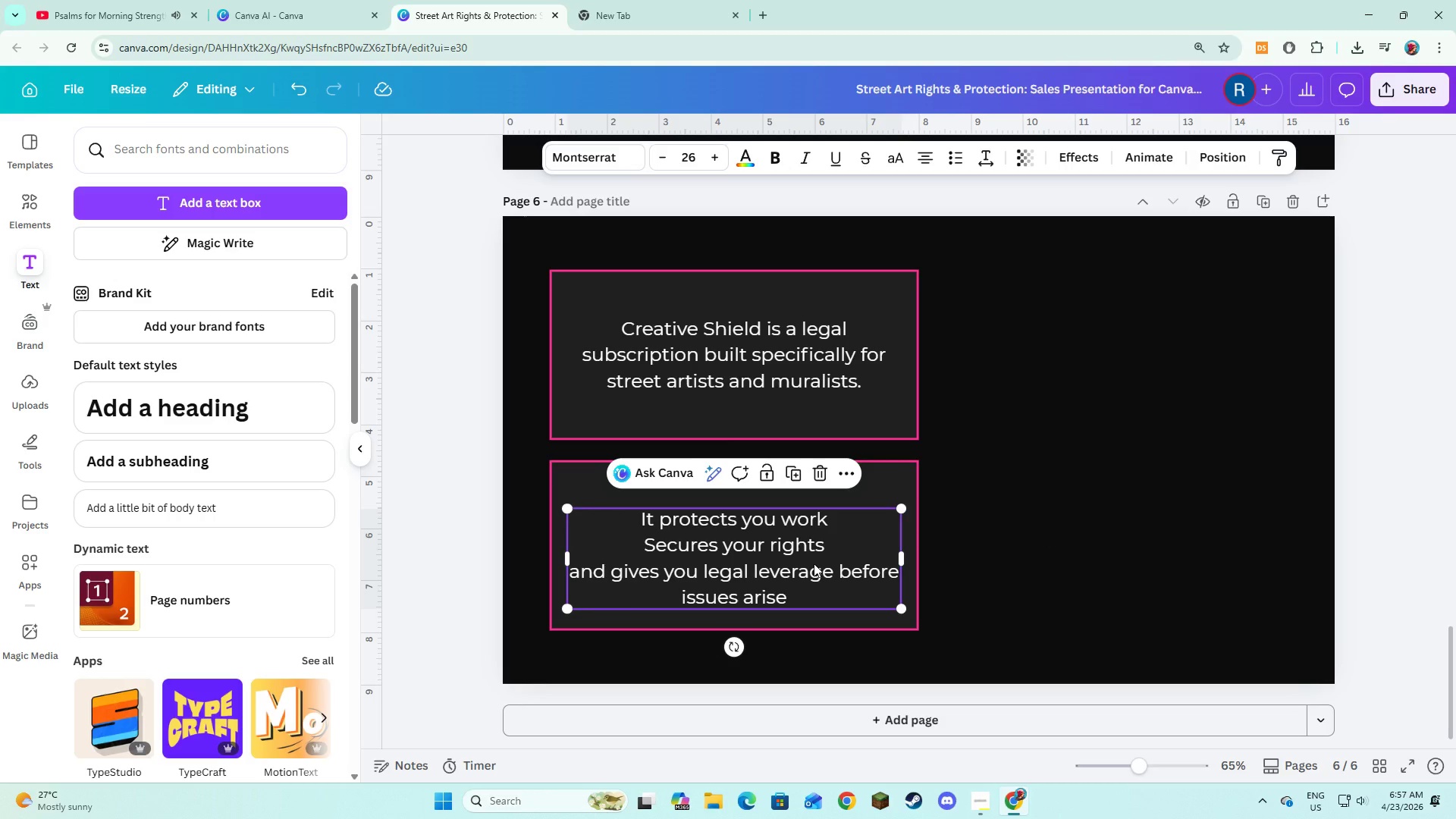 
left_click_drag(start_coordinate=[814, 563], to_coordinate=[811, 554])
 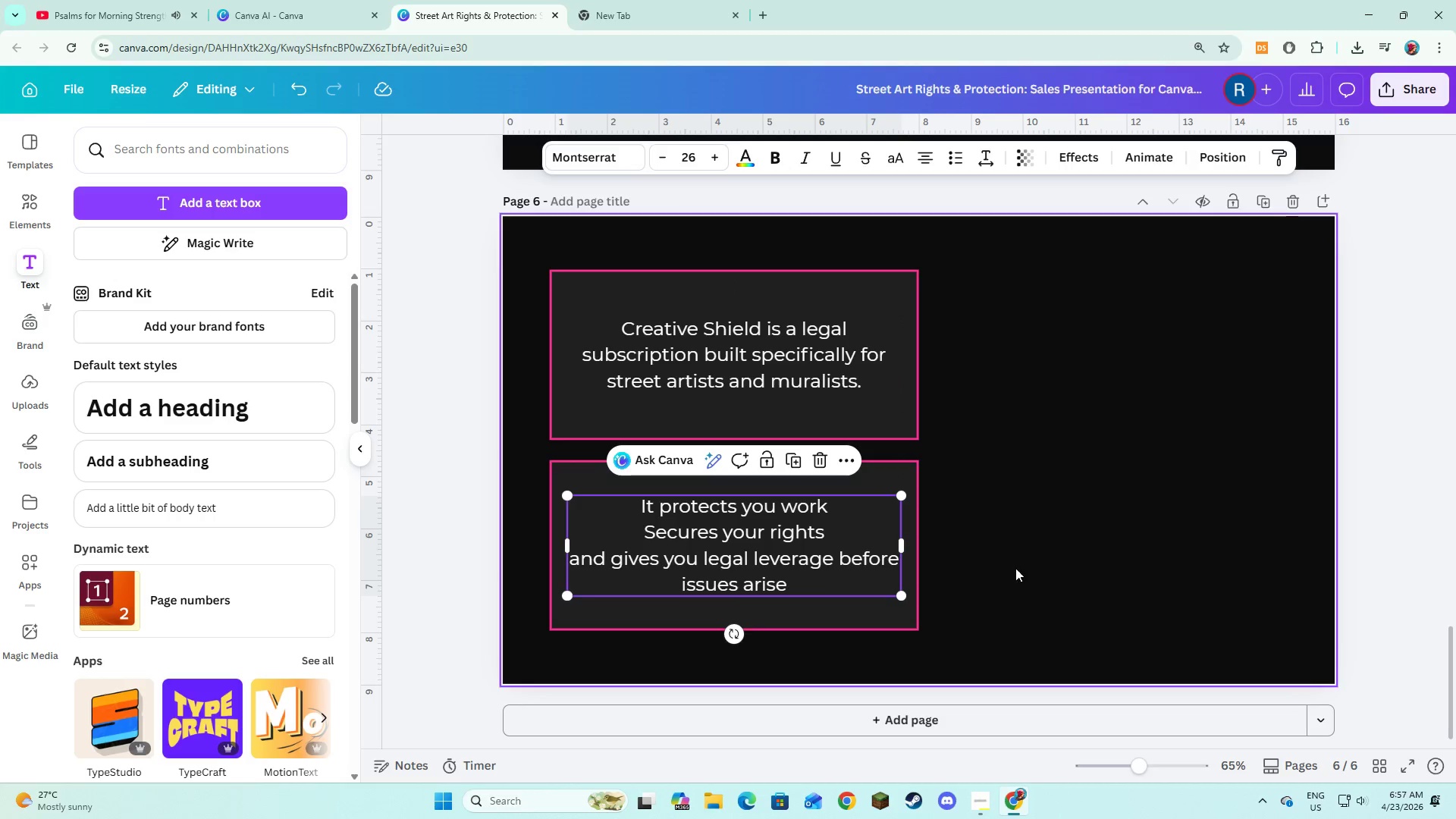 
left_click([1015, 568])
 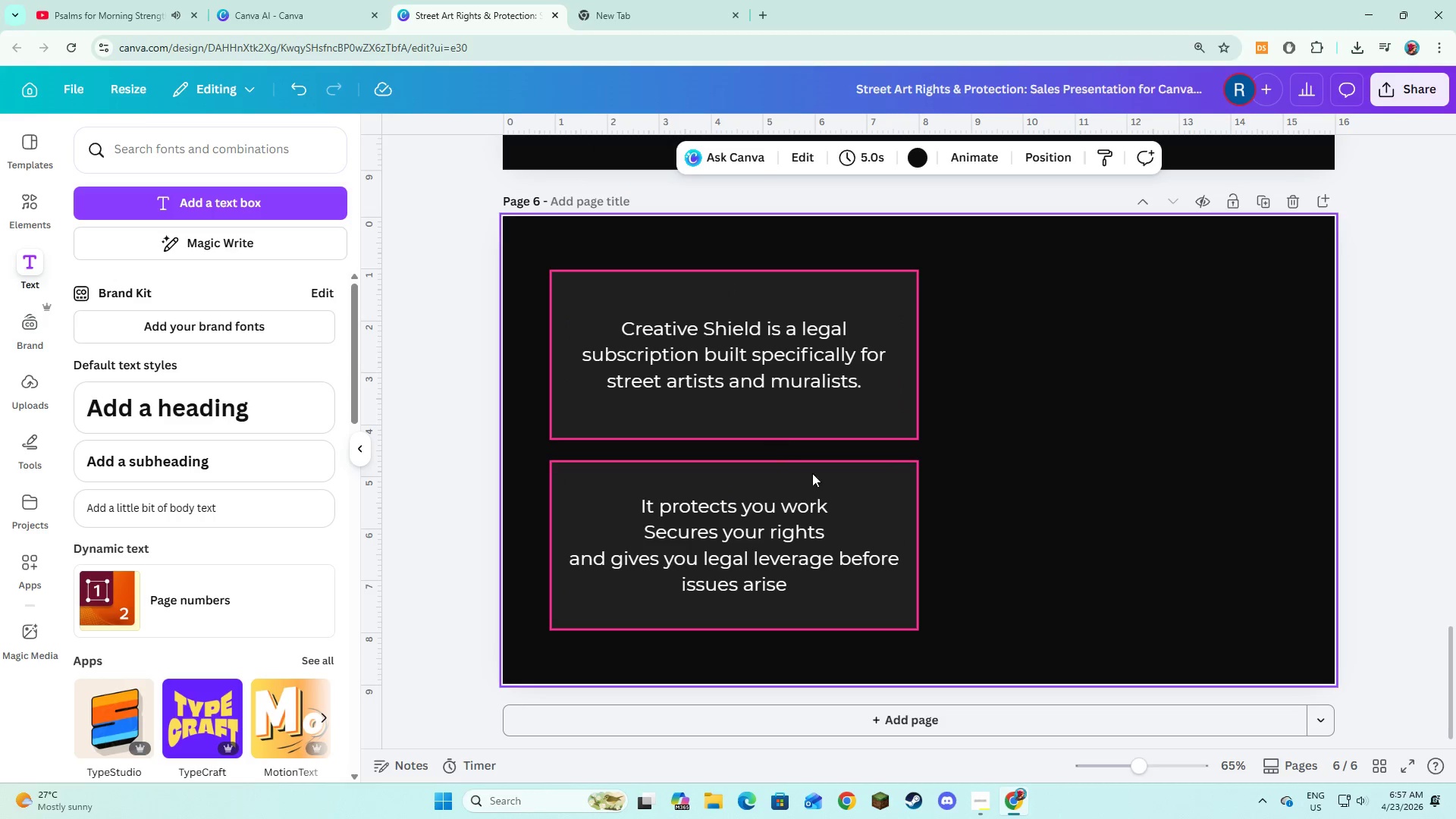 
left_click([27, 211])
 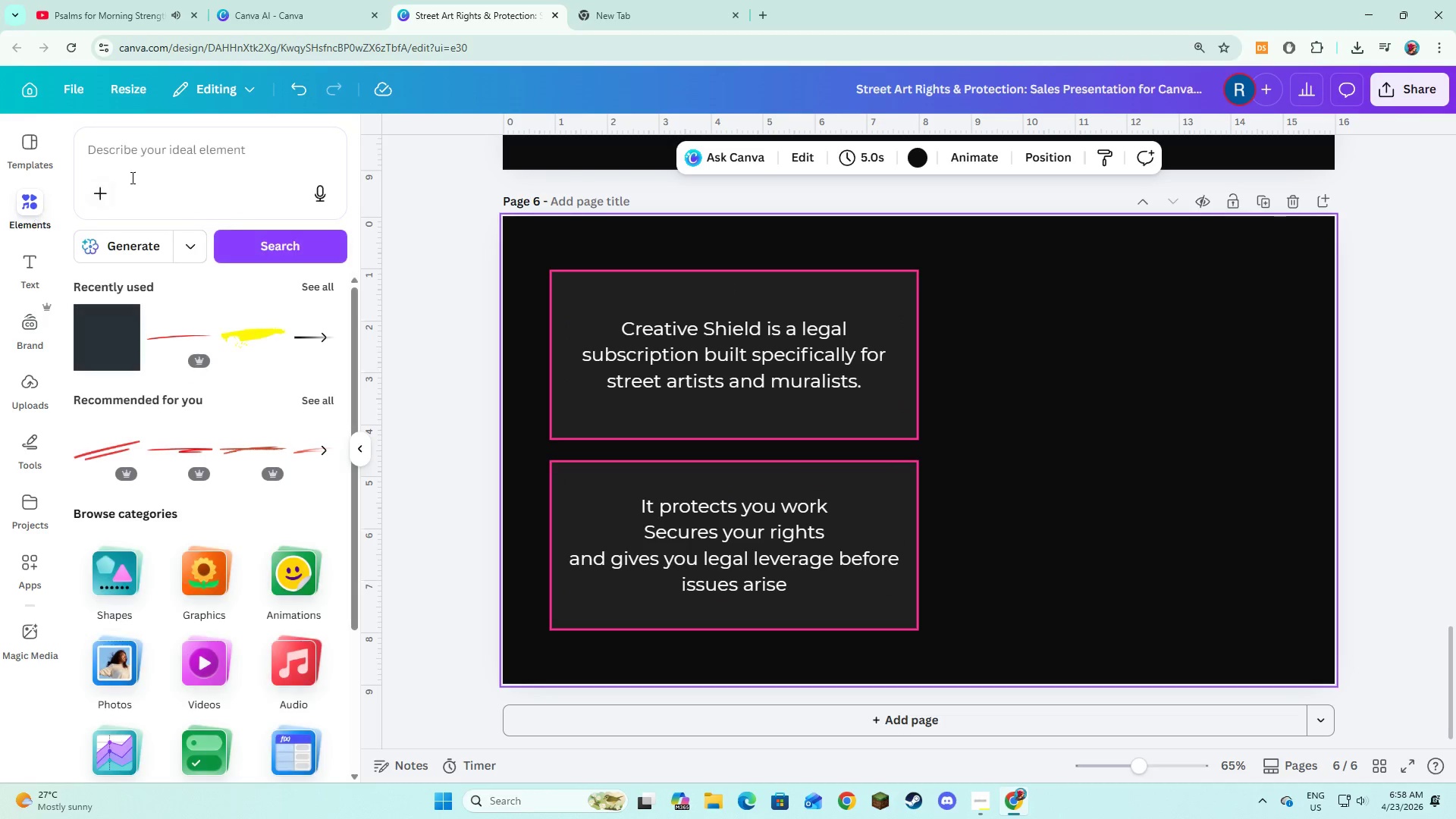 
left_click([138, 173])
 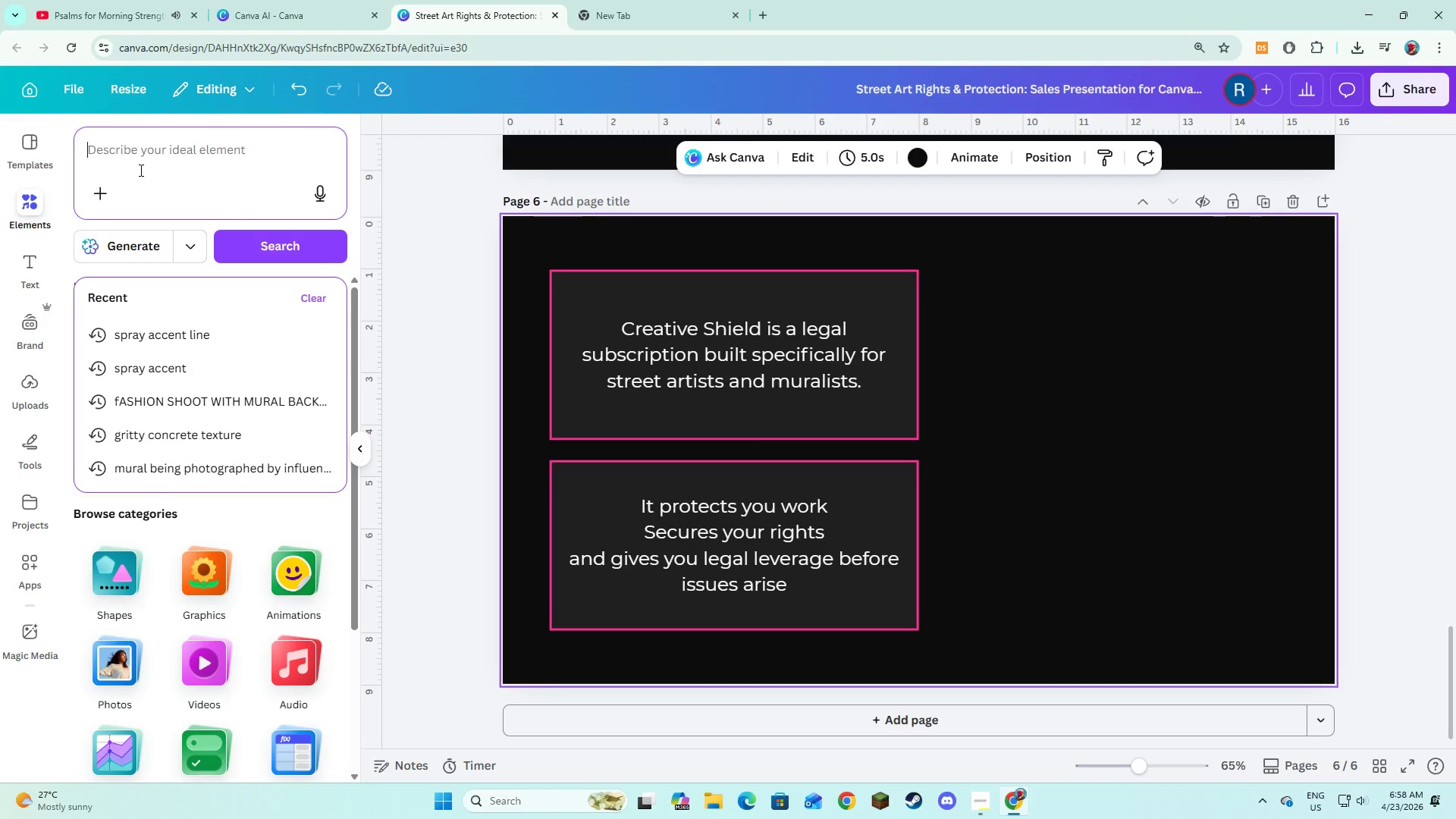 
wait(9.59)
 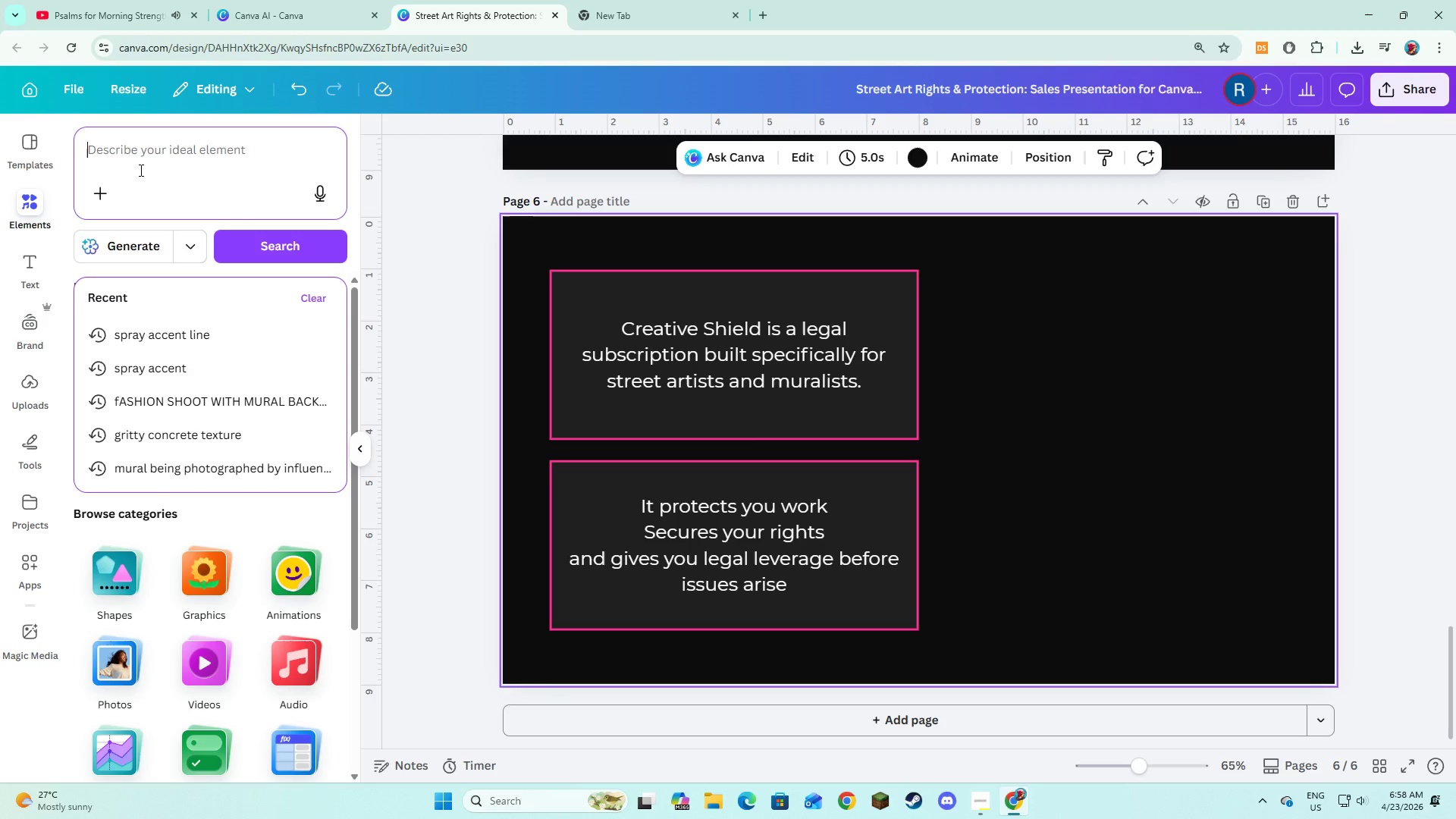 
type(SHield)
 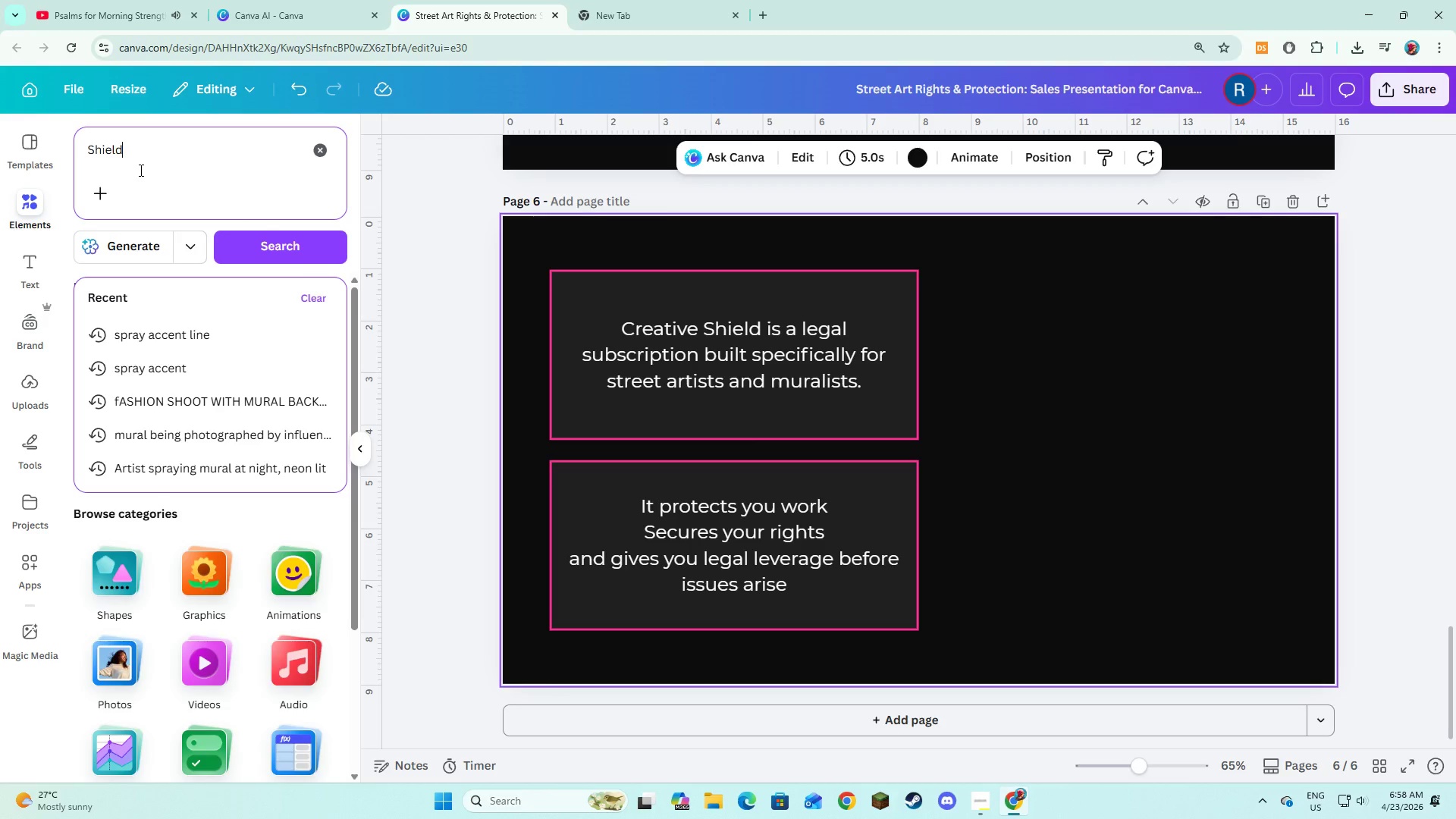 
key(Enter)
 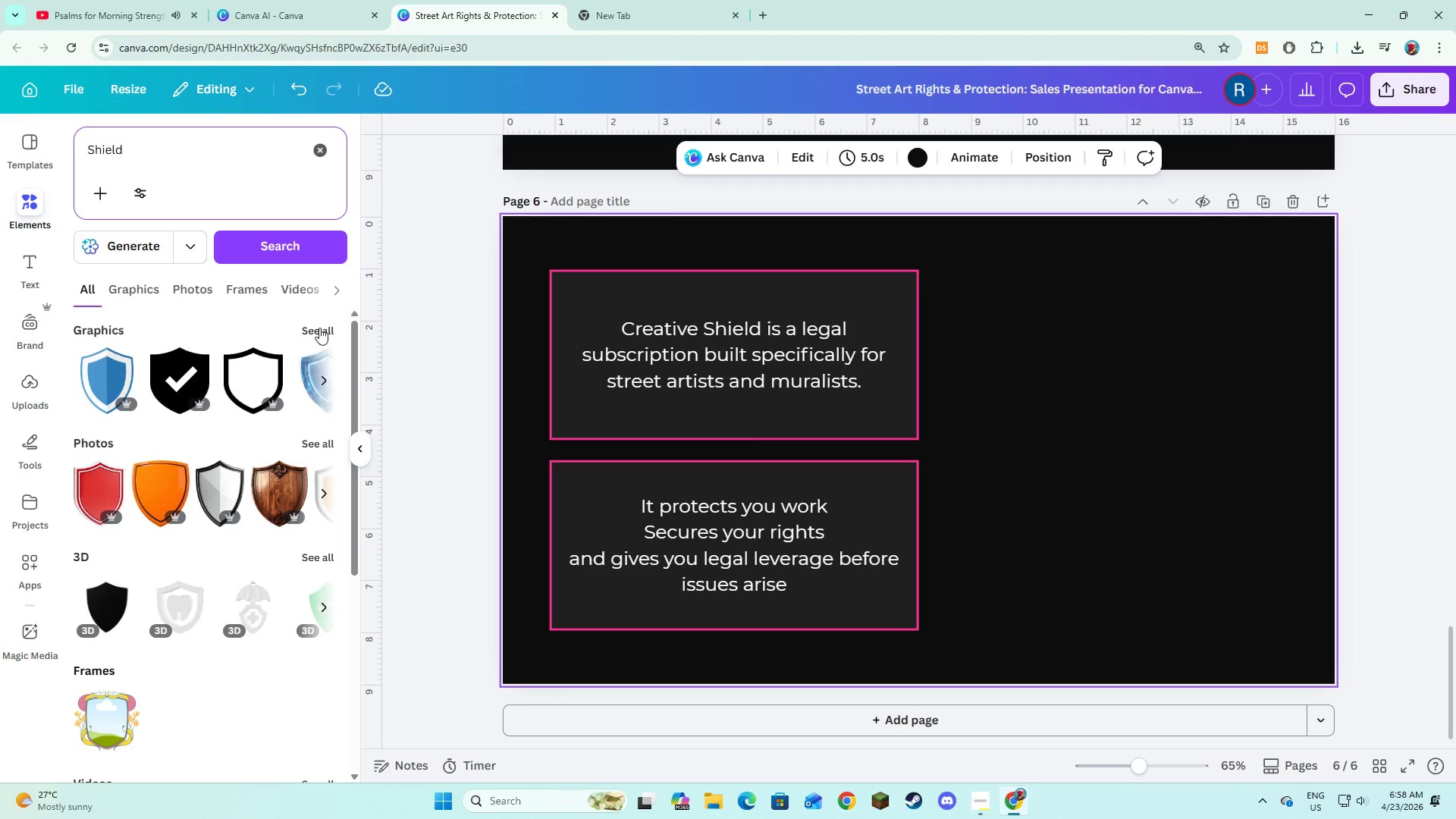 
left_click([319, 328])
 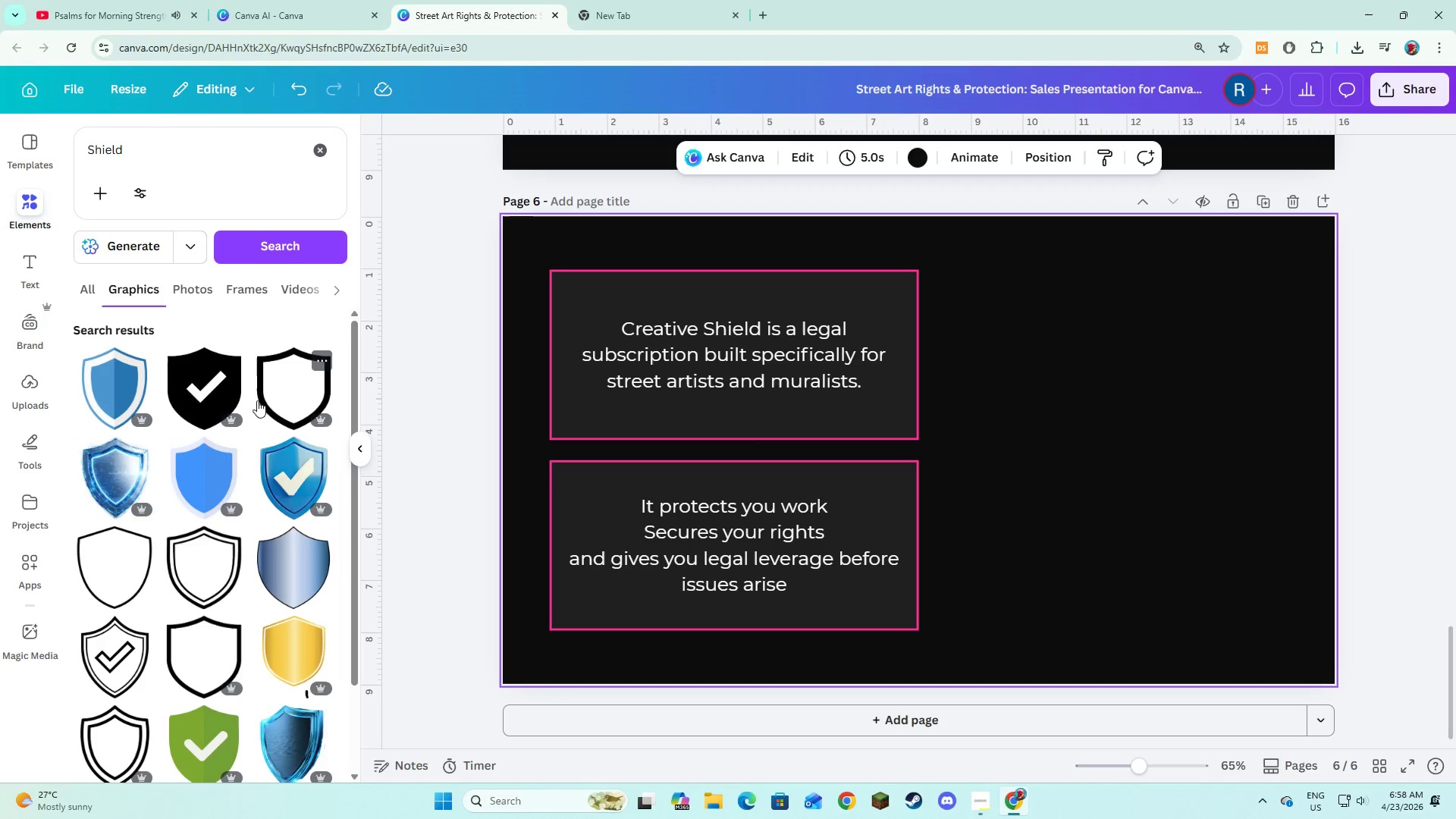 
scroll: coordinate [243, 444], scroll_direction: down, amount: 9.0
 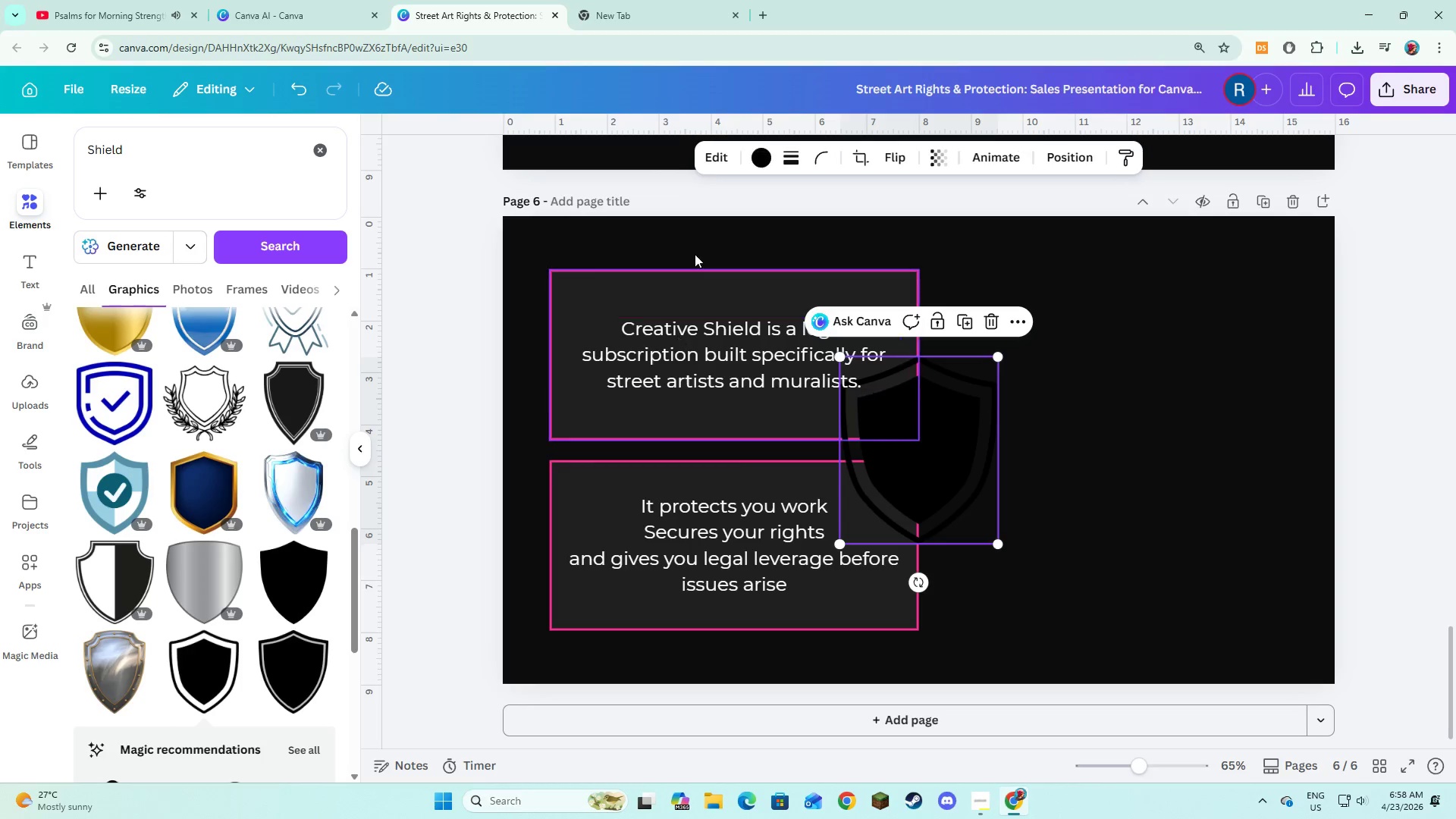 
wait(5.39)
 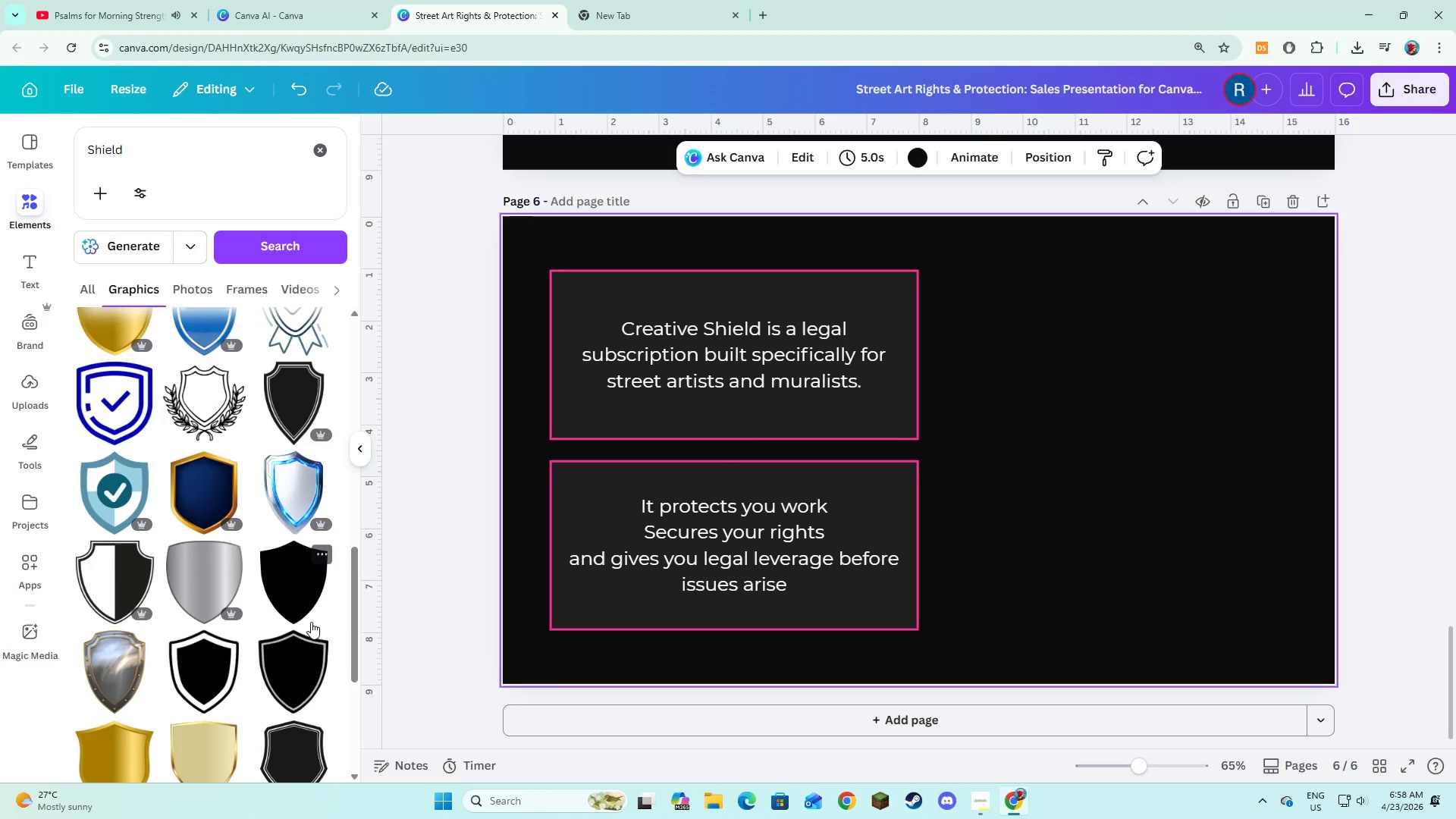 
left_click([741, 160])
 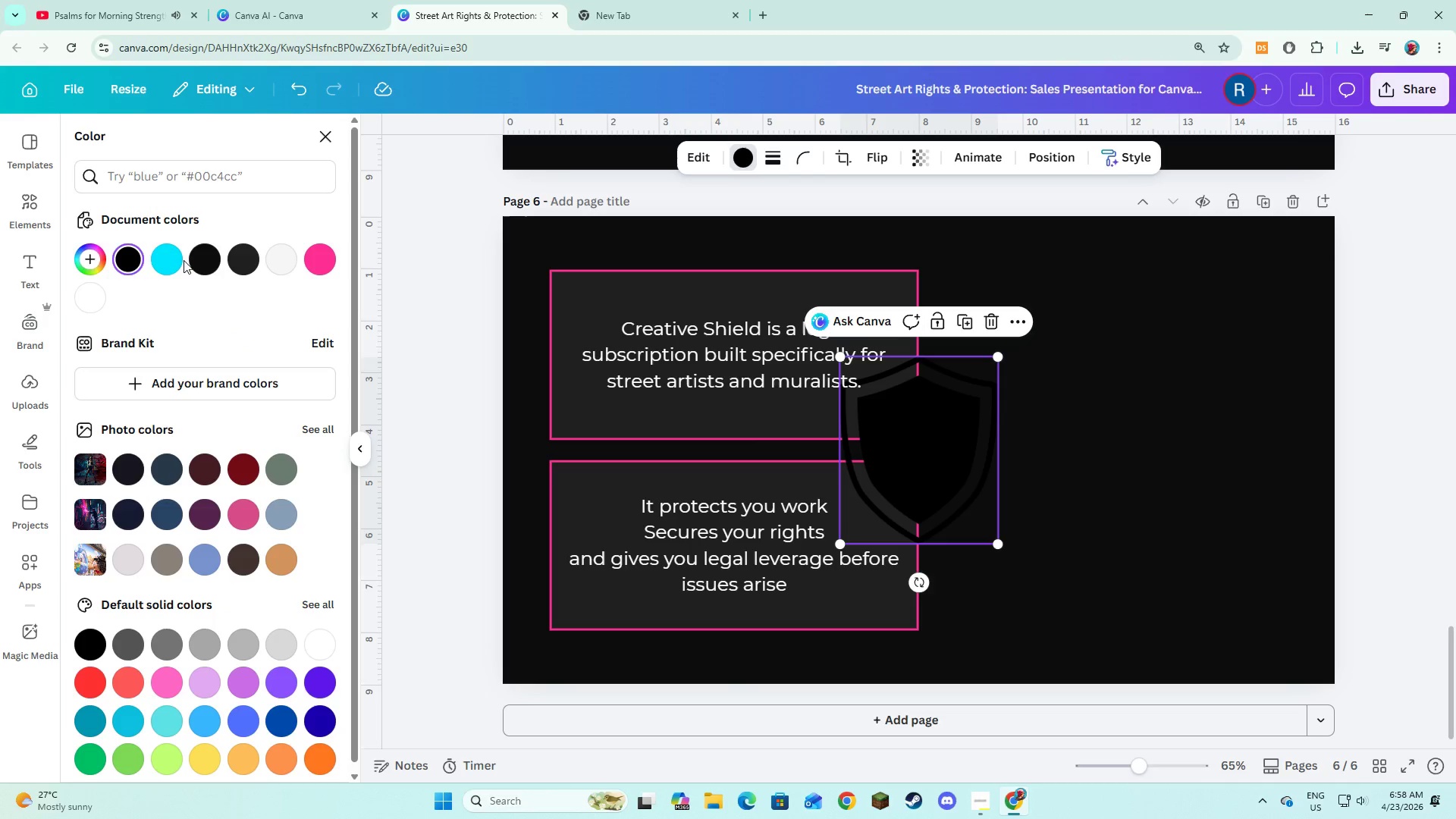 
left_click([179, 259])
 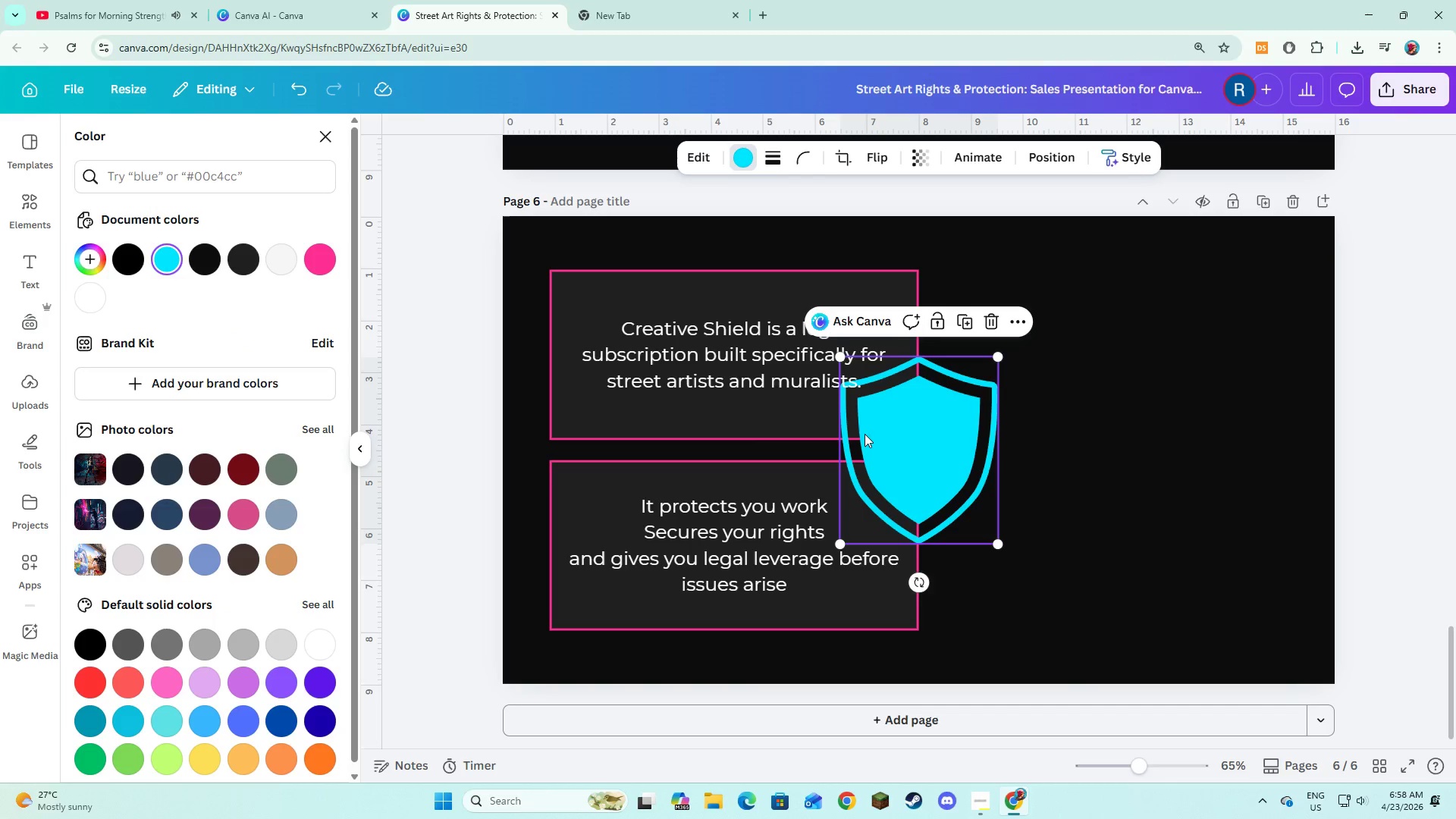 
left_click_drag(start_coordinate=[905, 460], to_coordinate=[1075, 370])
 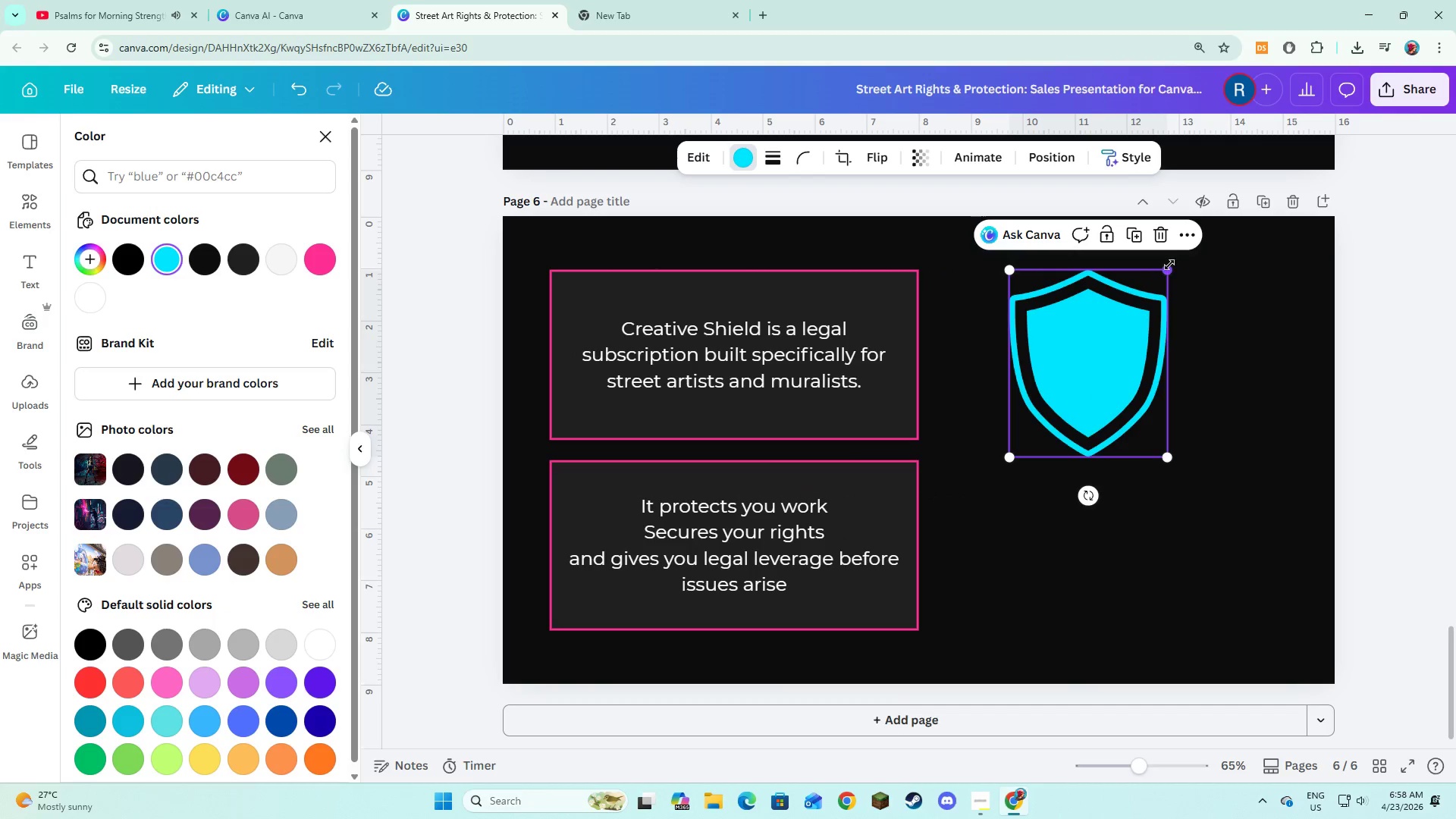 
left_click_drag(start_coordinate=[1169, 265], to_coordinate=[1166, 281])
 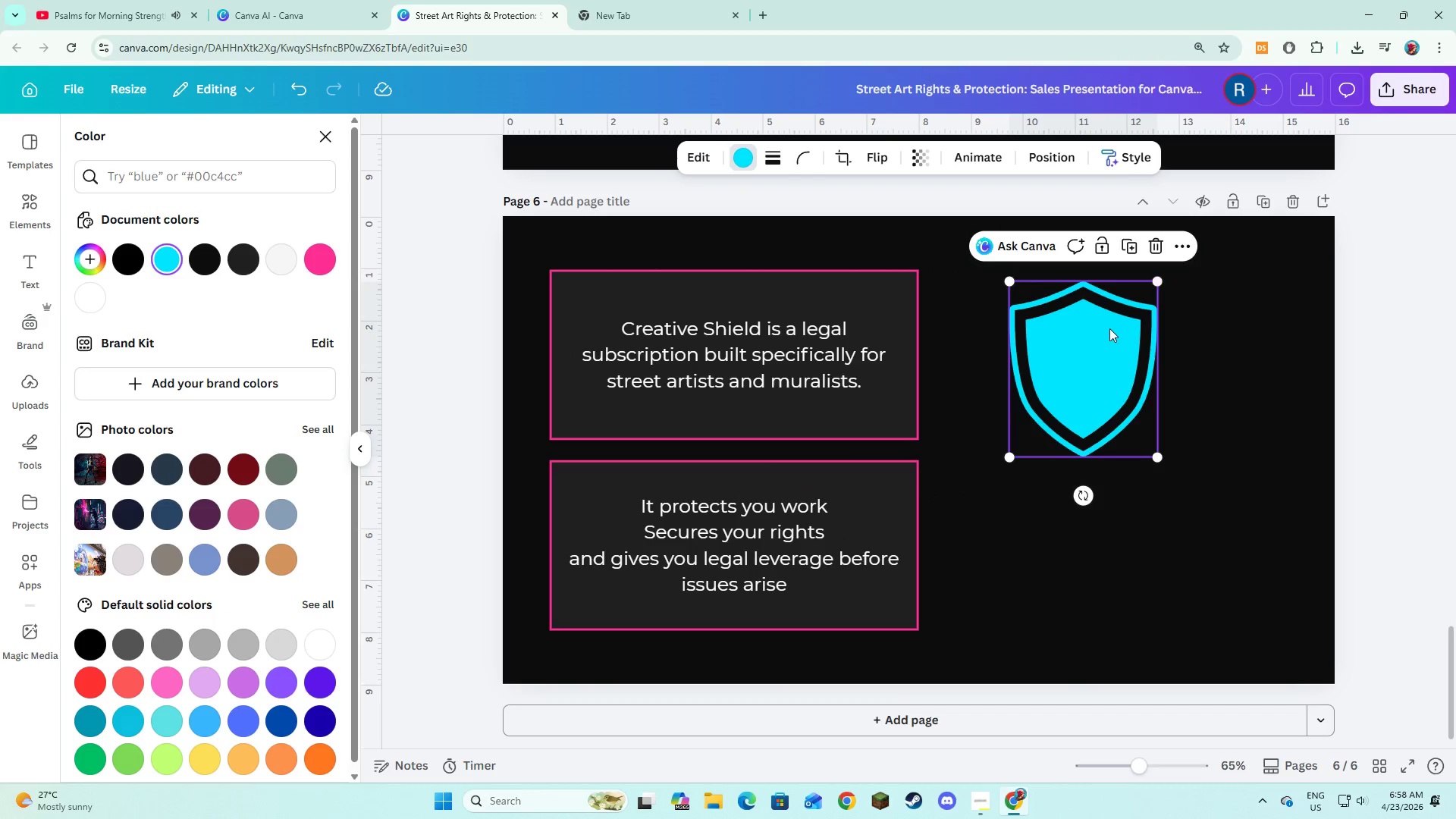 
left_click_drag(start_coordinate=[1109, 333], to_coordinate=[1120, 322])
 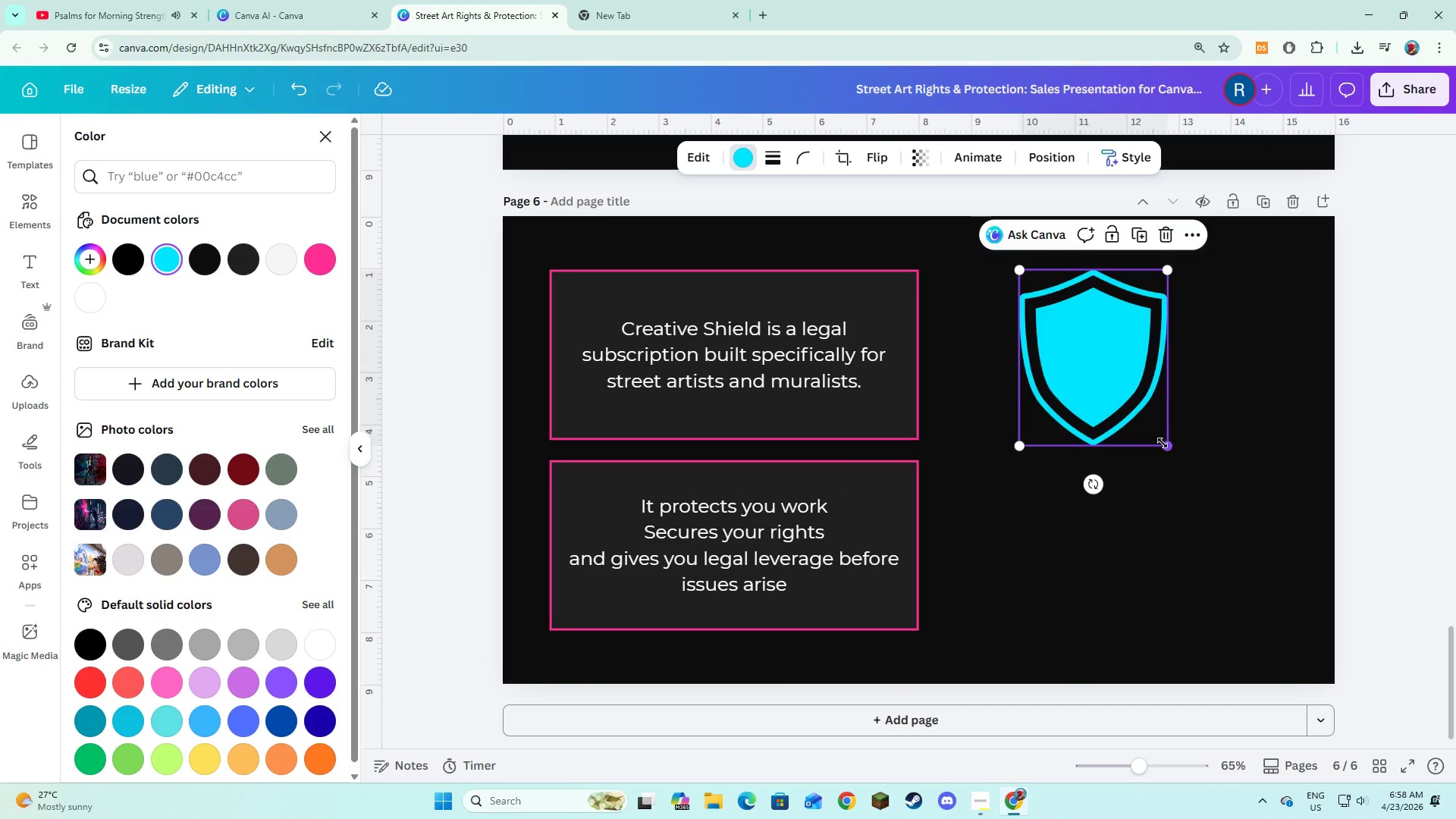 
left_click_drag(start_coordinate=[1165, 444], to_coordinate=[1158, 441])
 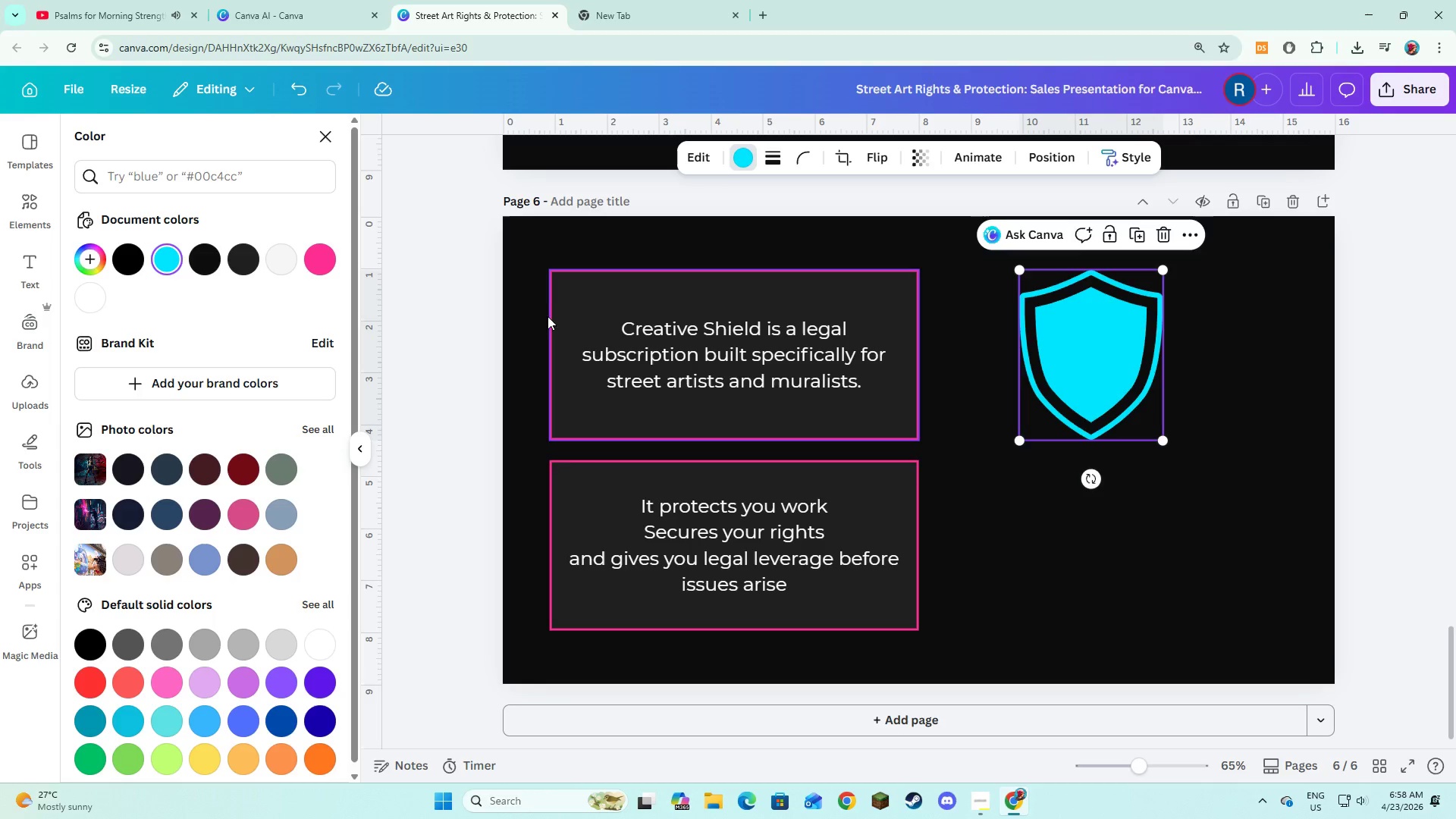 
left_click_drag(start_coordinate=[535, 281], to_coordinate=[880, 632])
 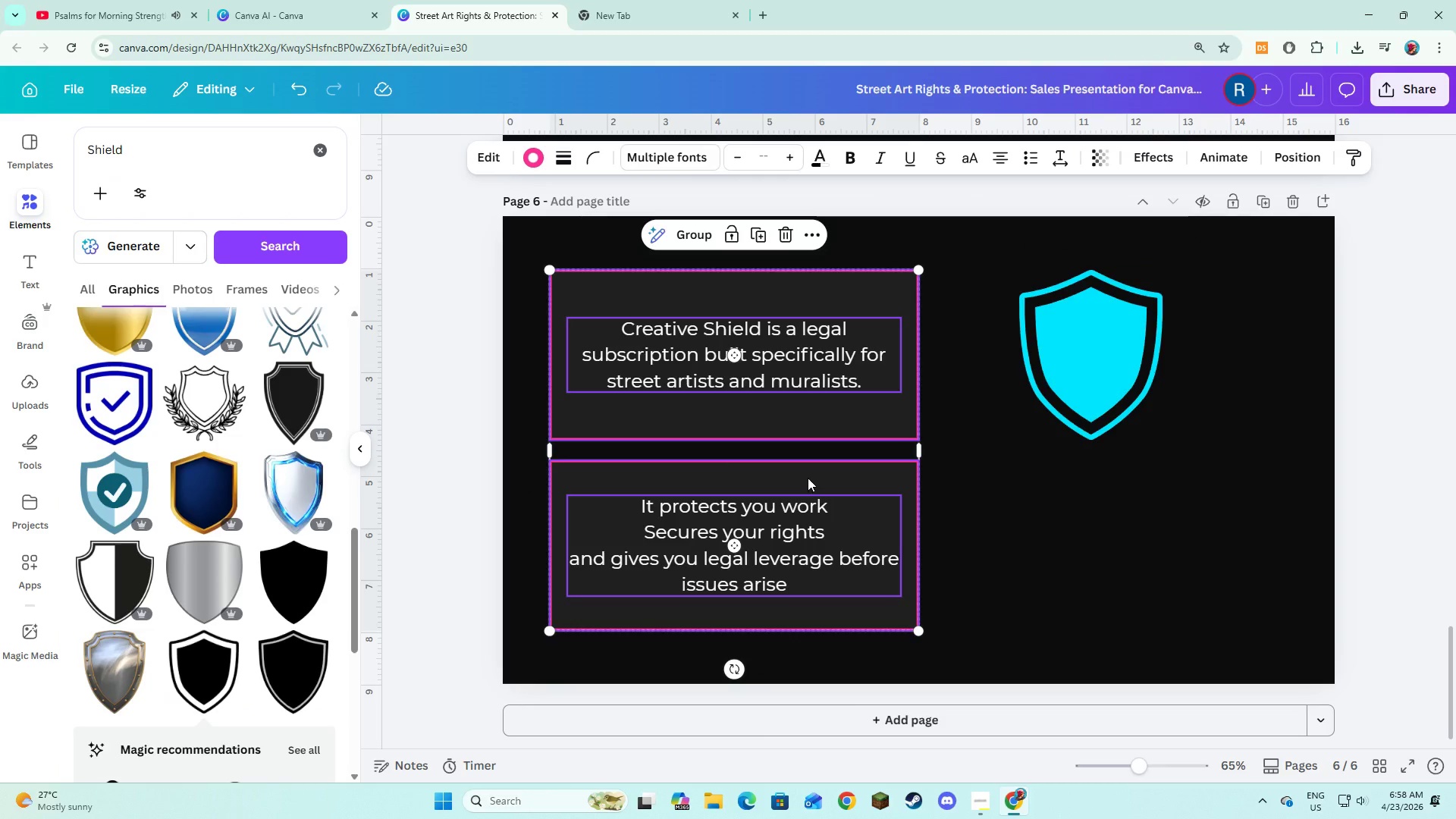 
left_click_drag(start_coordinate=[808, 477], to_coordinate=[833, 479])
 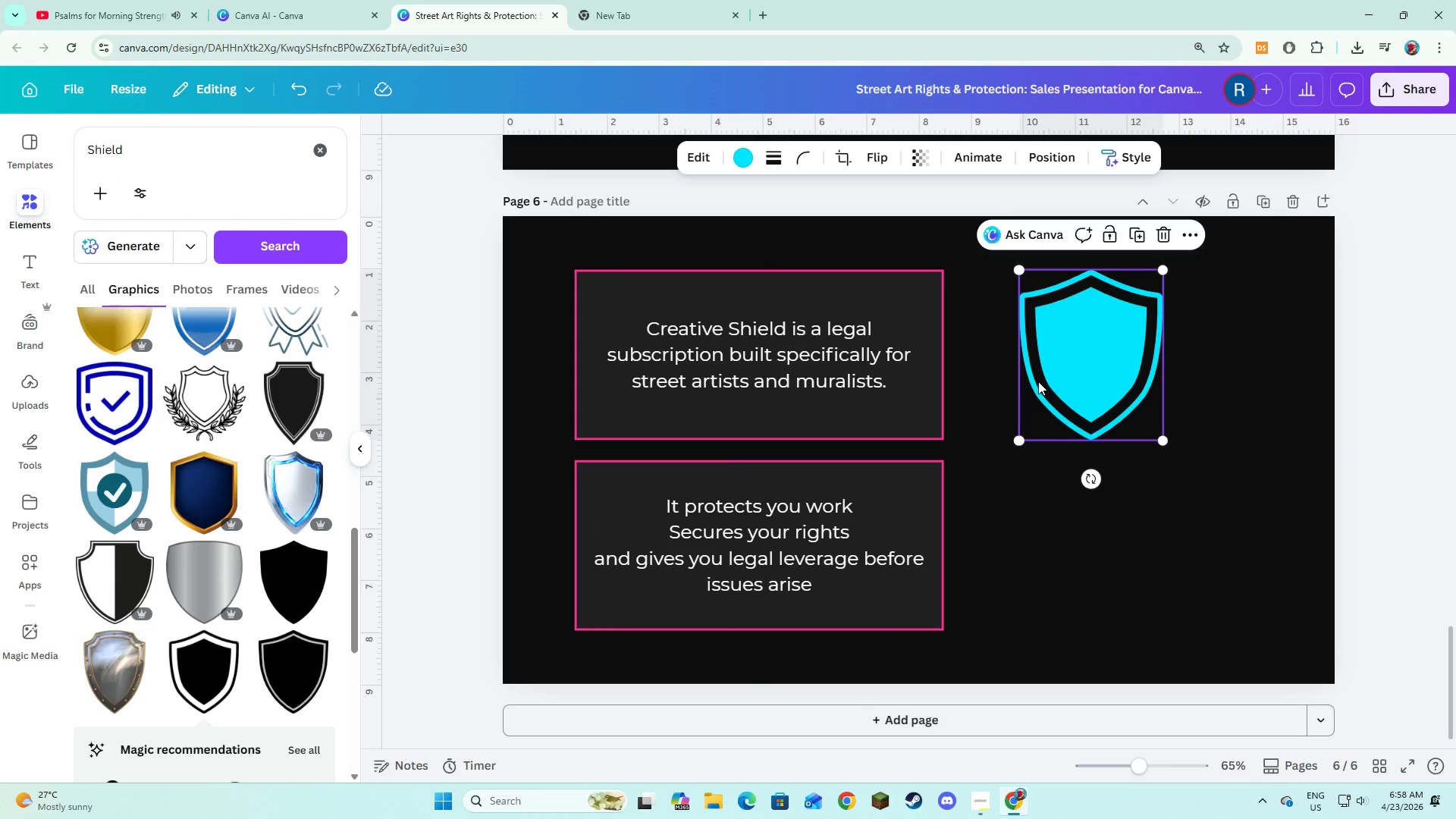 
left_click_drag(start_coordinate=[1051, 381], to_coordinate=[1074, 383])
 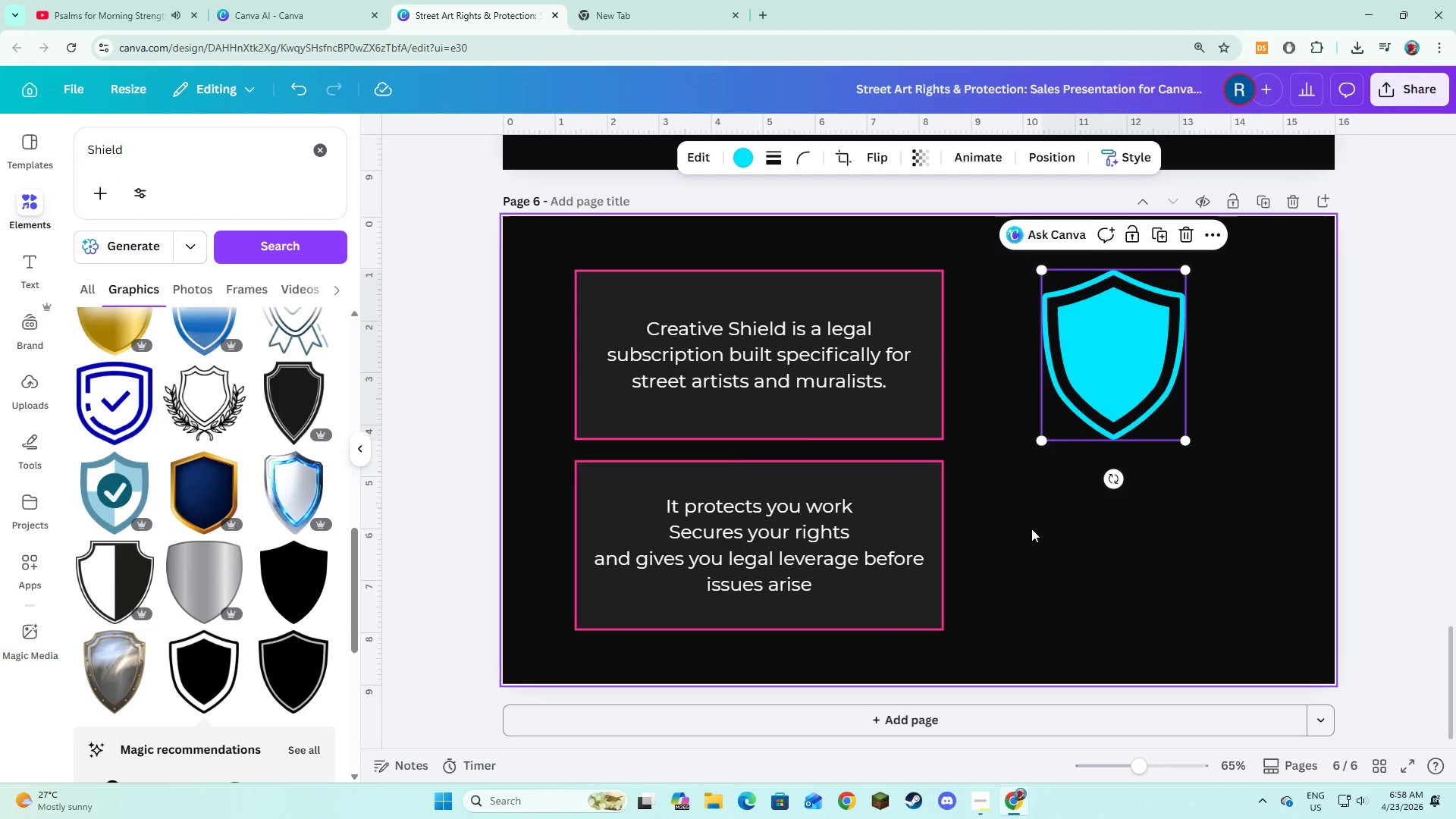 
left_click([1031, 529])
 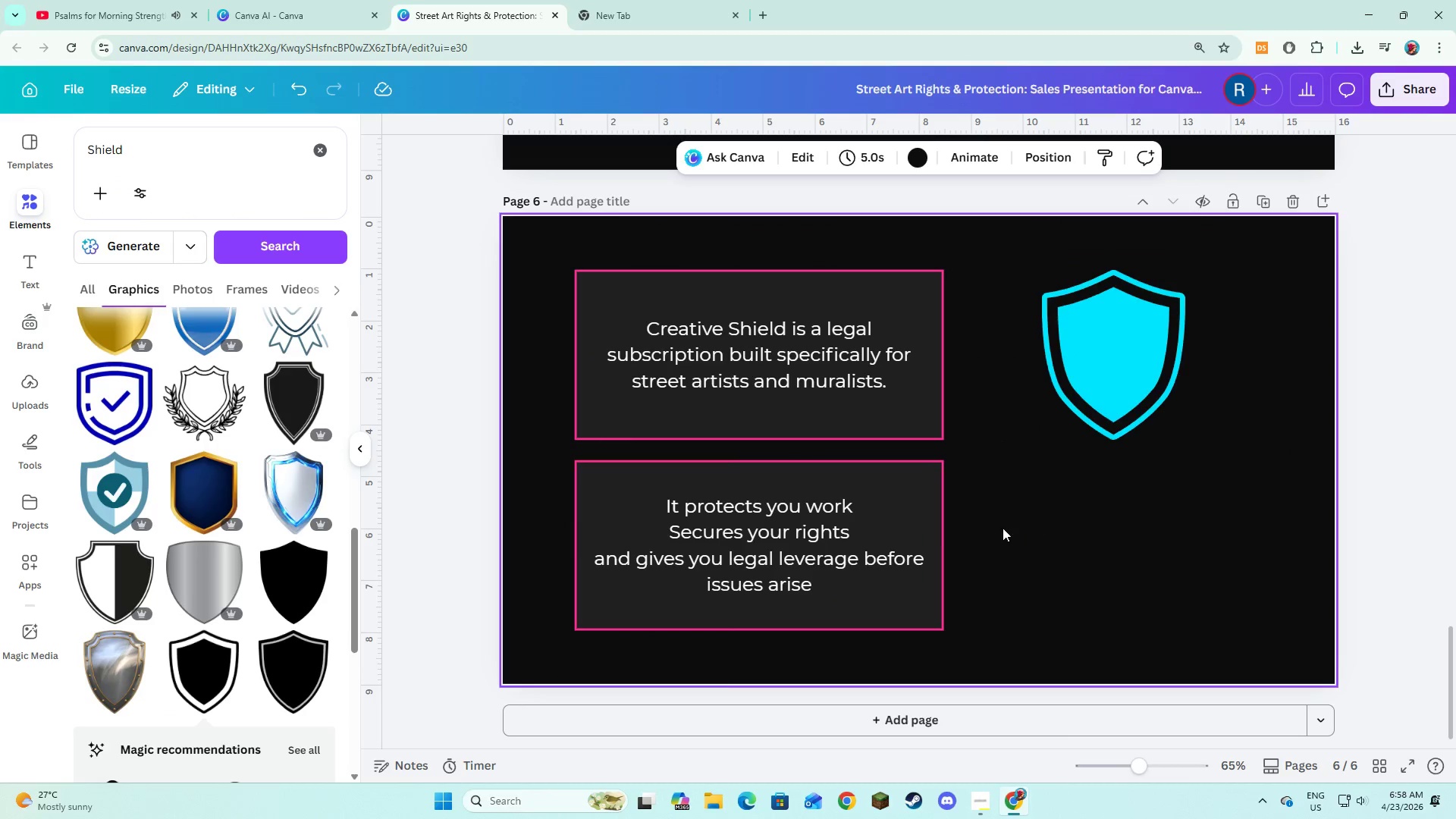 
left_click_drag(start_coordinate=[179, 146], to_coordinate=[84, 143])
 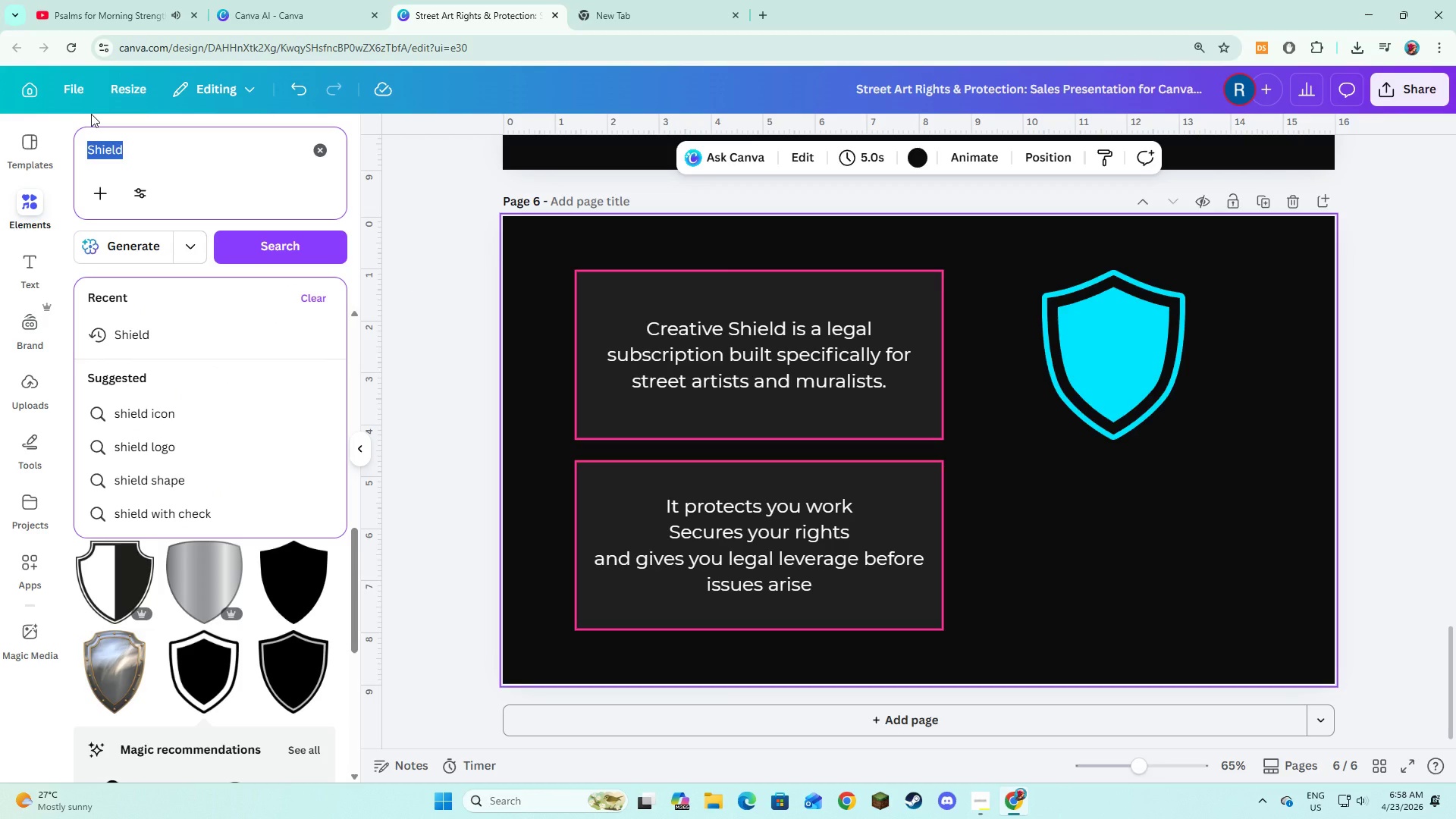 
type(contract)
 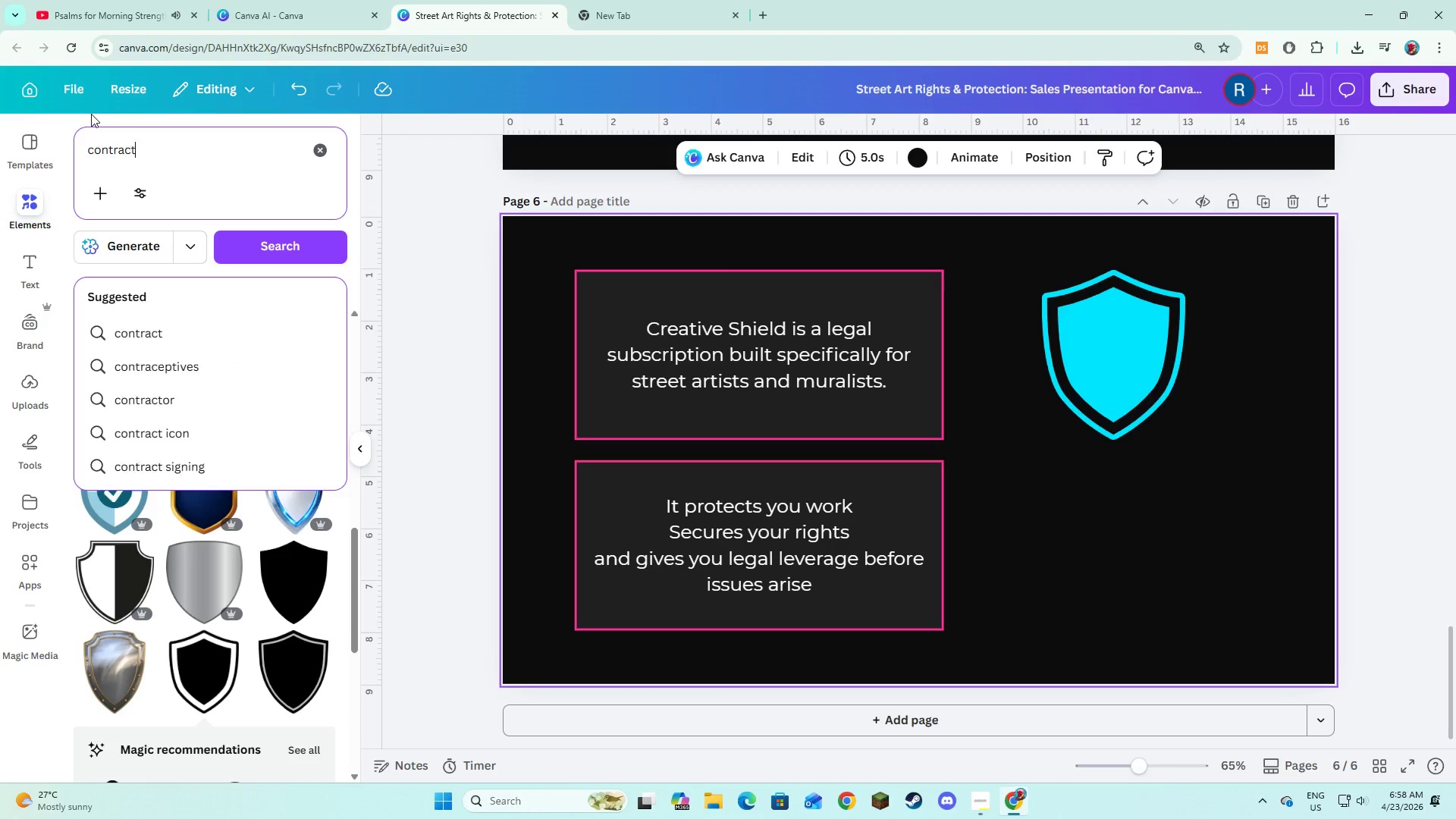 
key(Enter)
 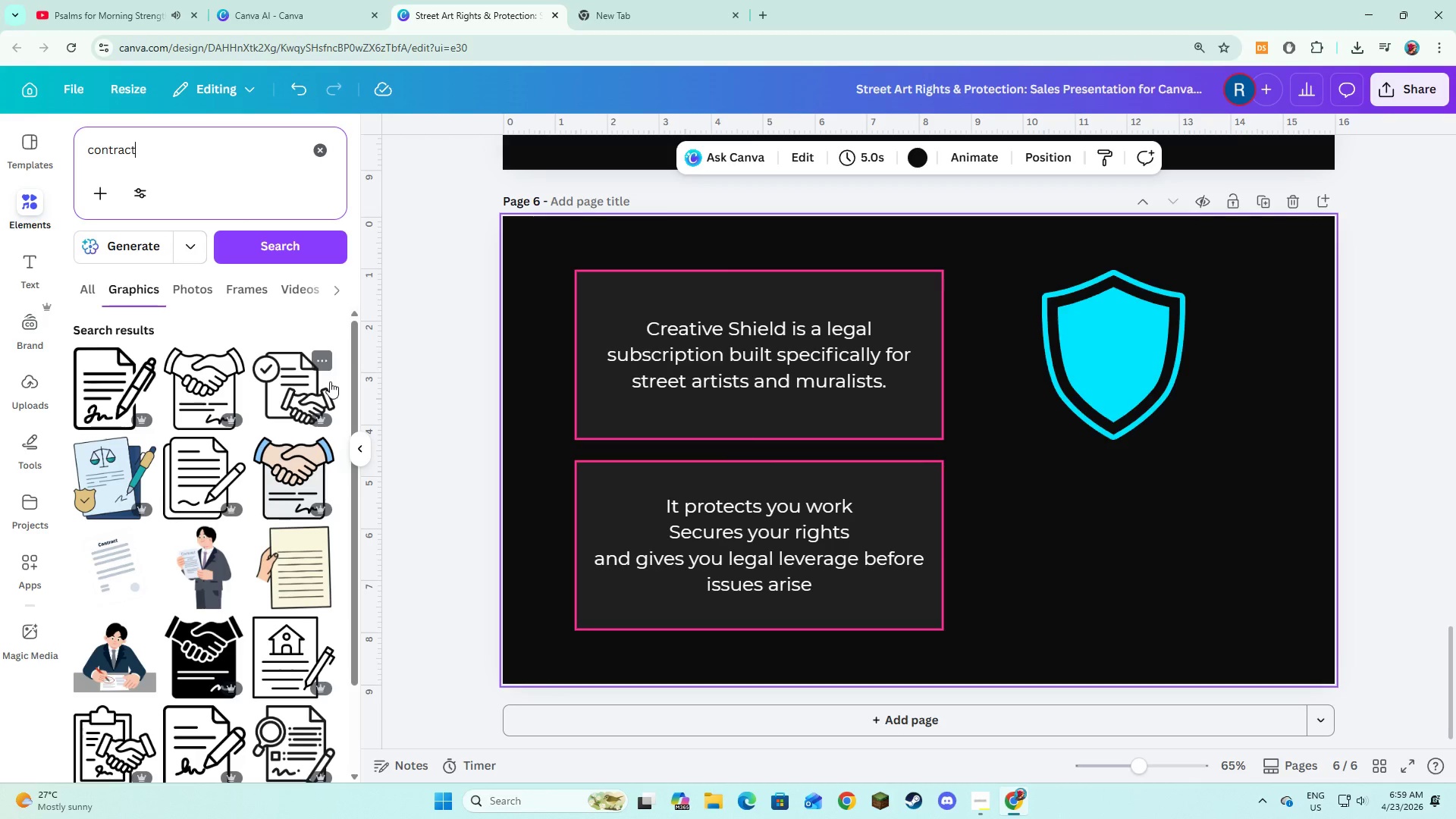 
wait(15.42)
 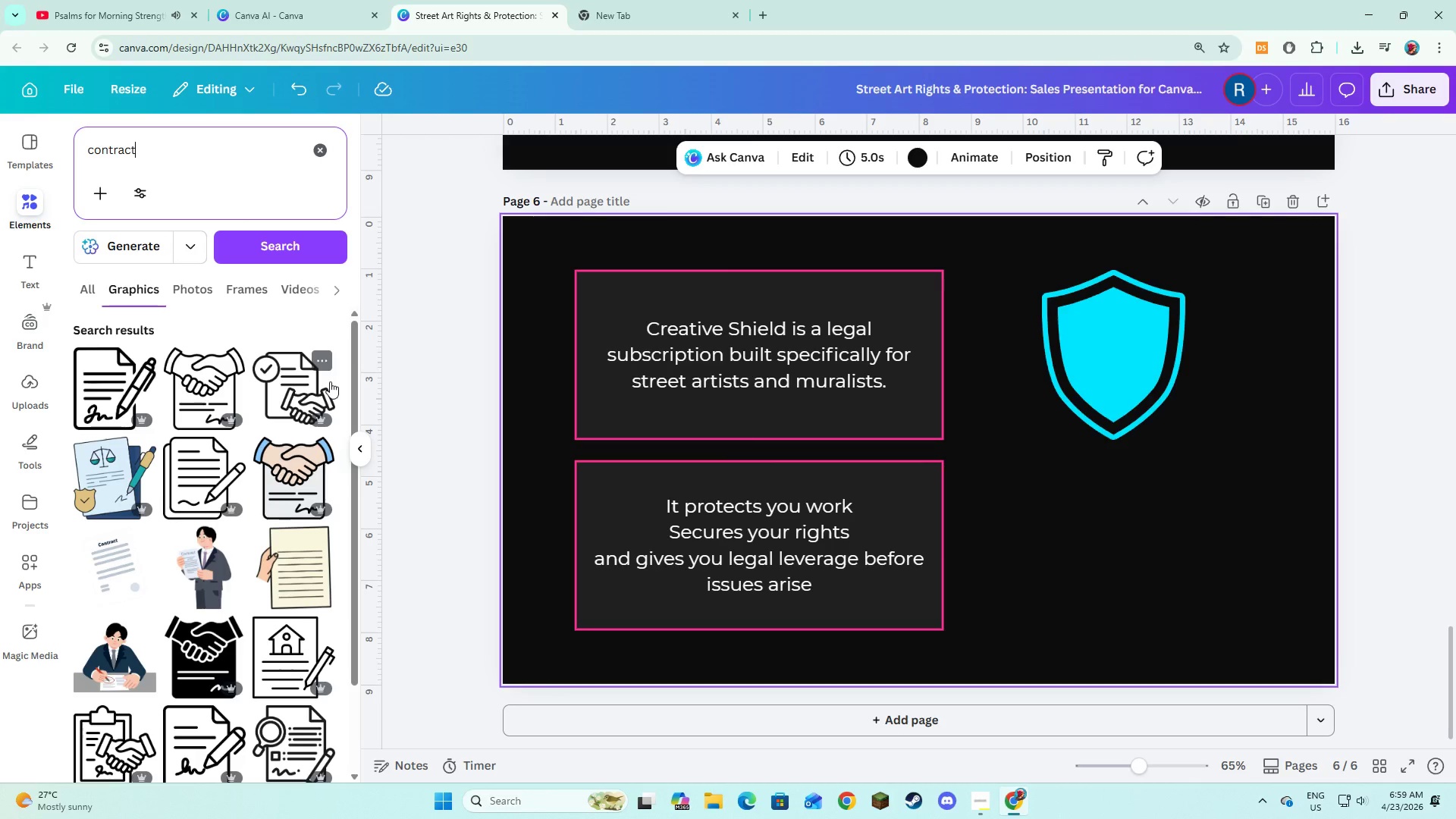 
scroll: coordinate [276, 540], scroll_direction: down, amount: 6.0
 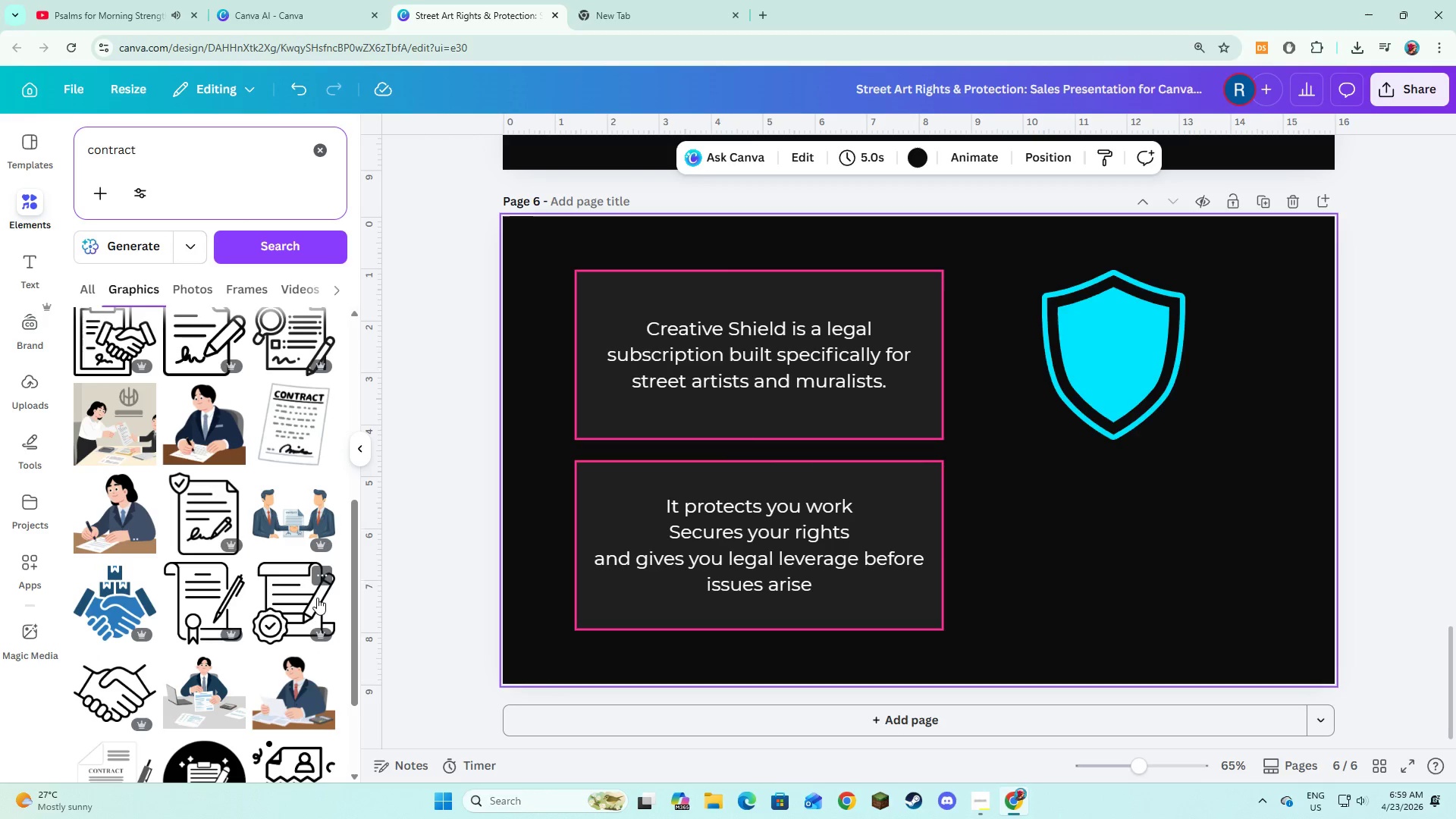 
left_click([303, 613])
 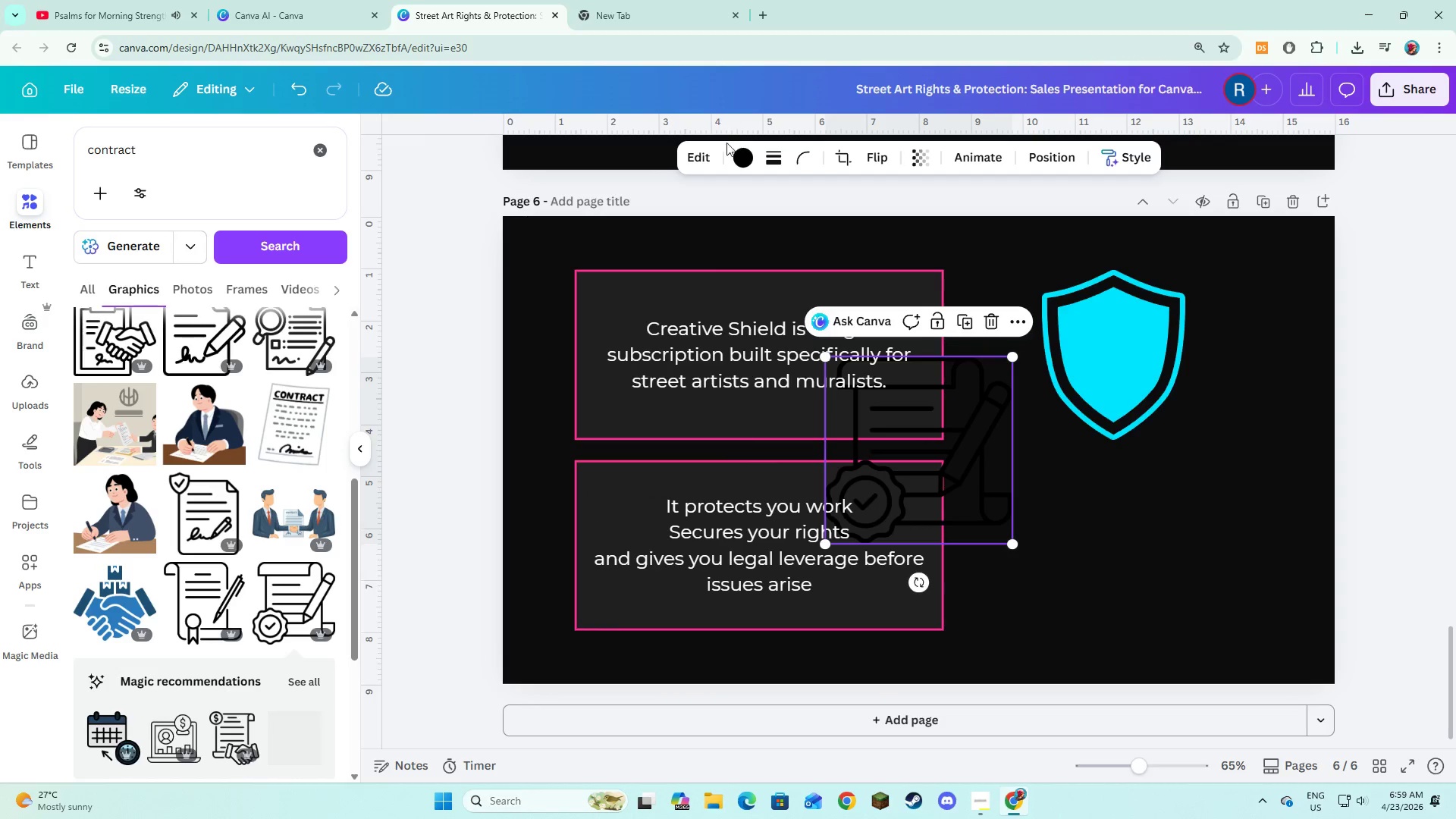 
left_click([739, 157])
 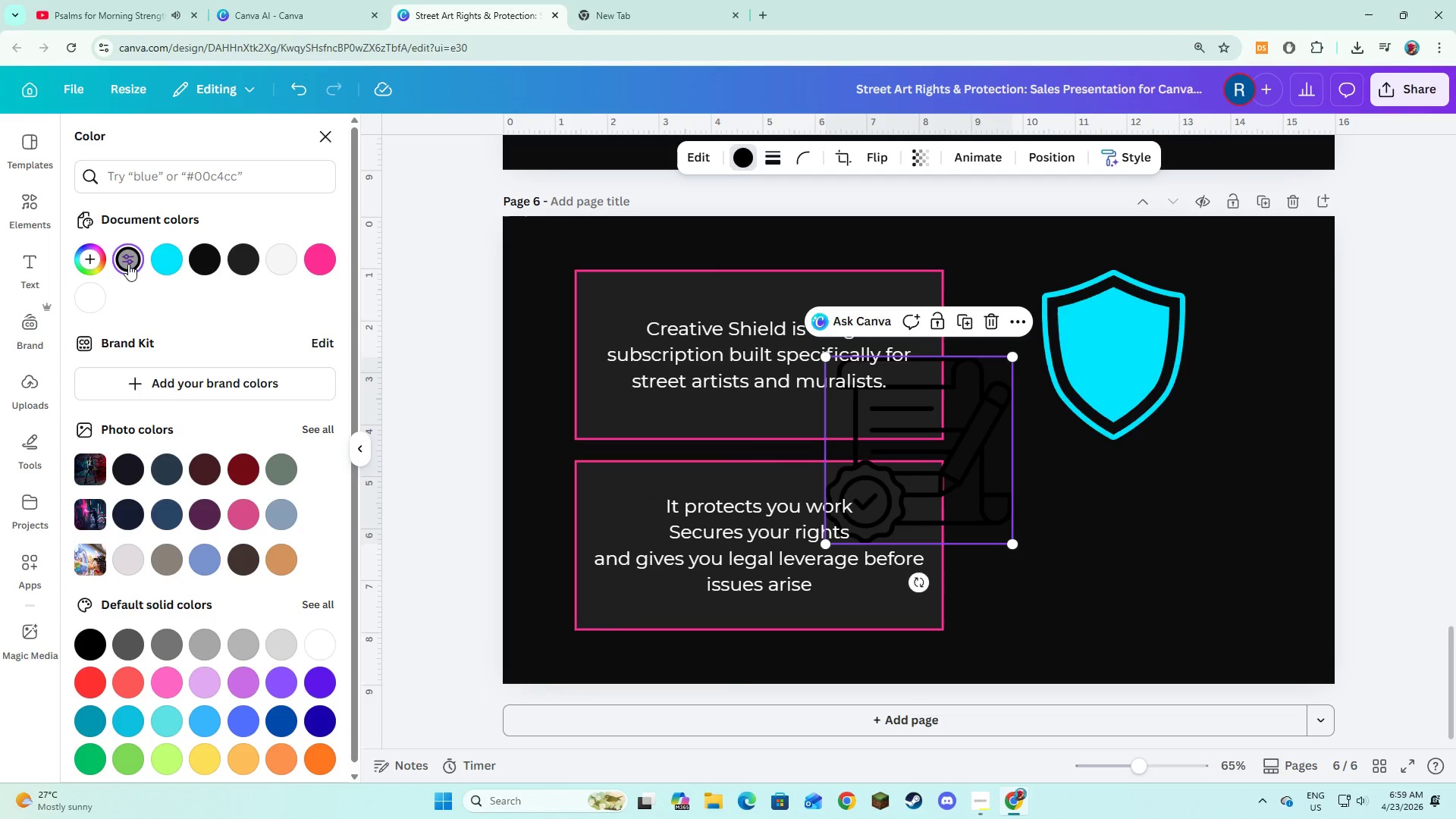 
left_click([166, 256])
 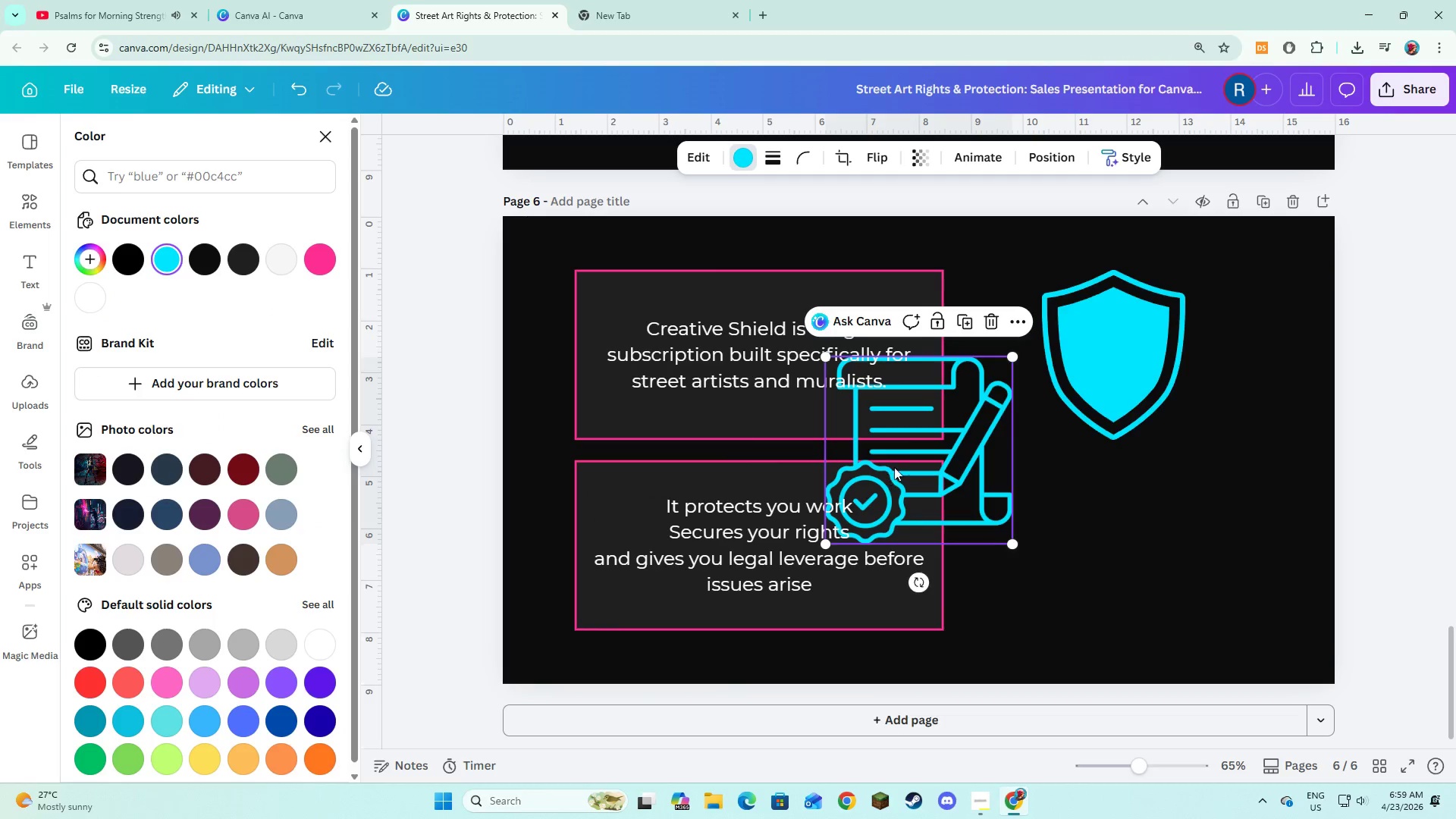 
left_click_drag(start_coordinate=[908, 448], to_coordinate=[1121, 551])
 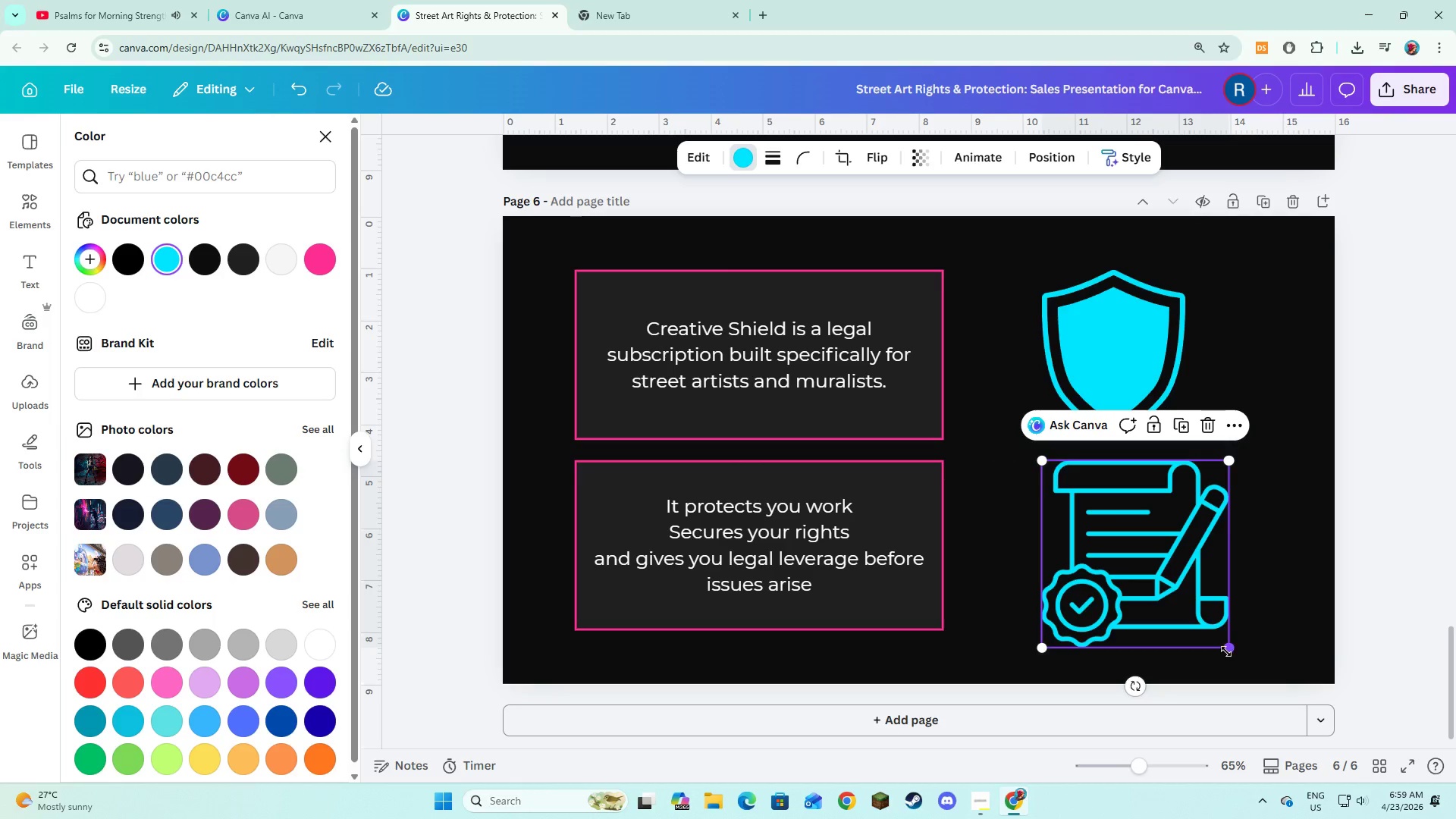 
left_click_drag(start_coordinate=[1228, 650], to_coordinate=[1213, 630])
 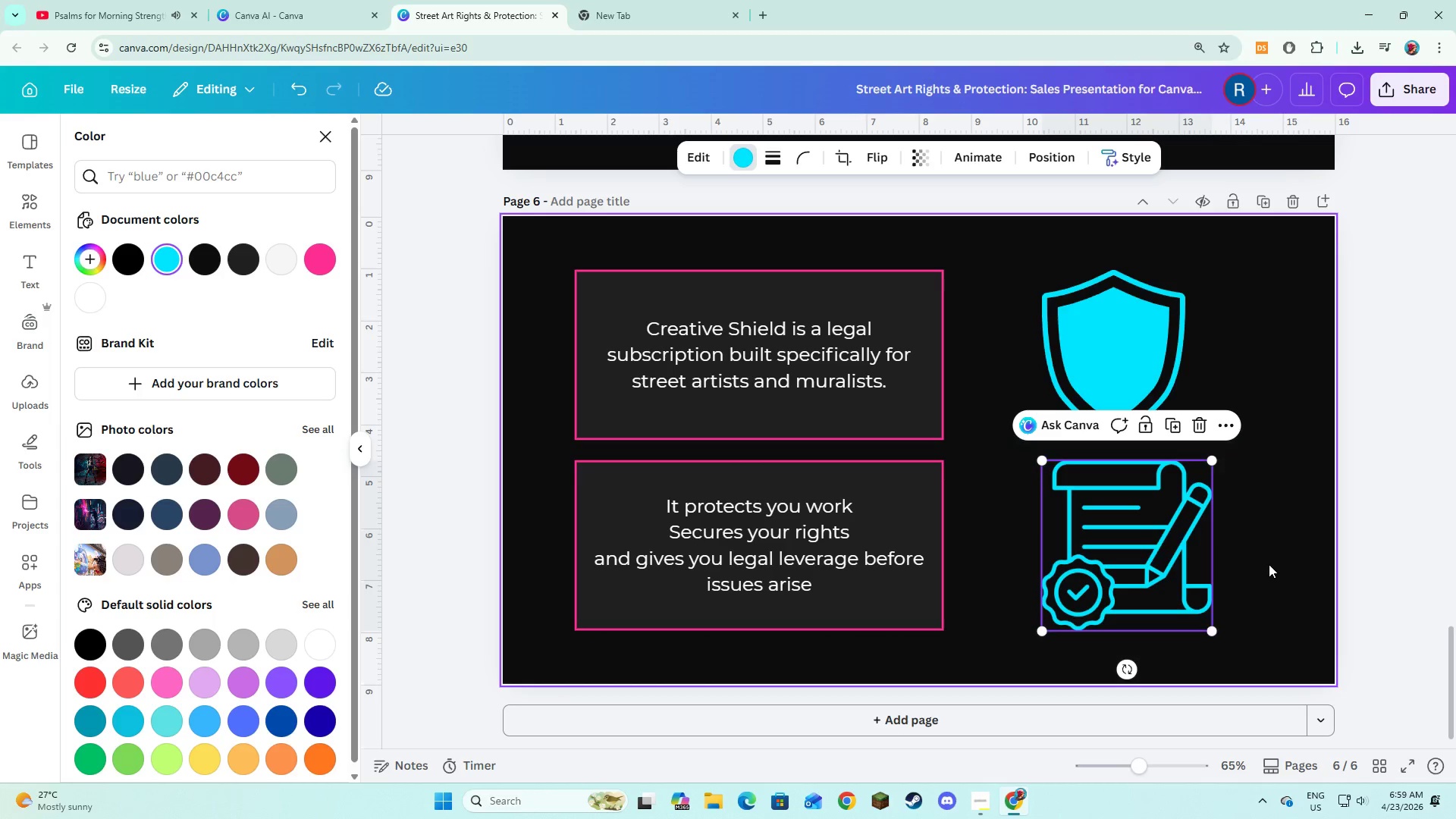 
left_click([1269, 564])
 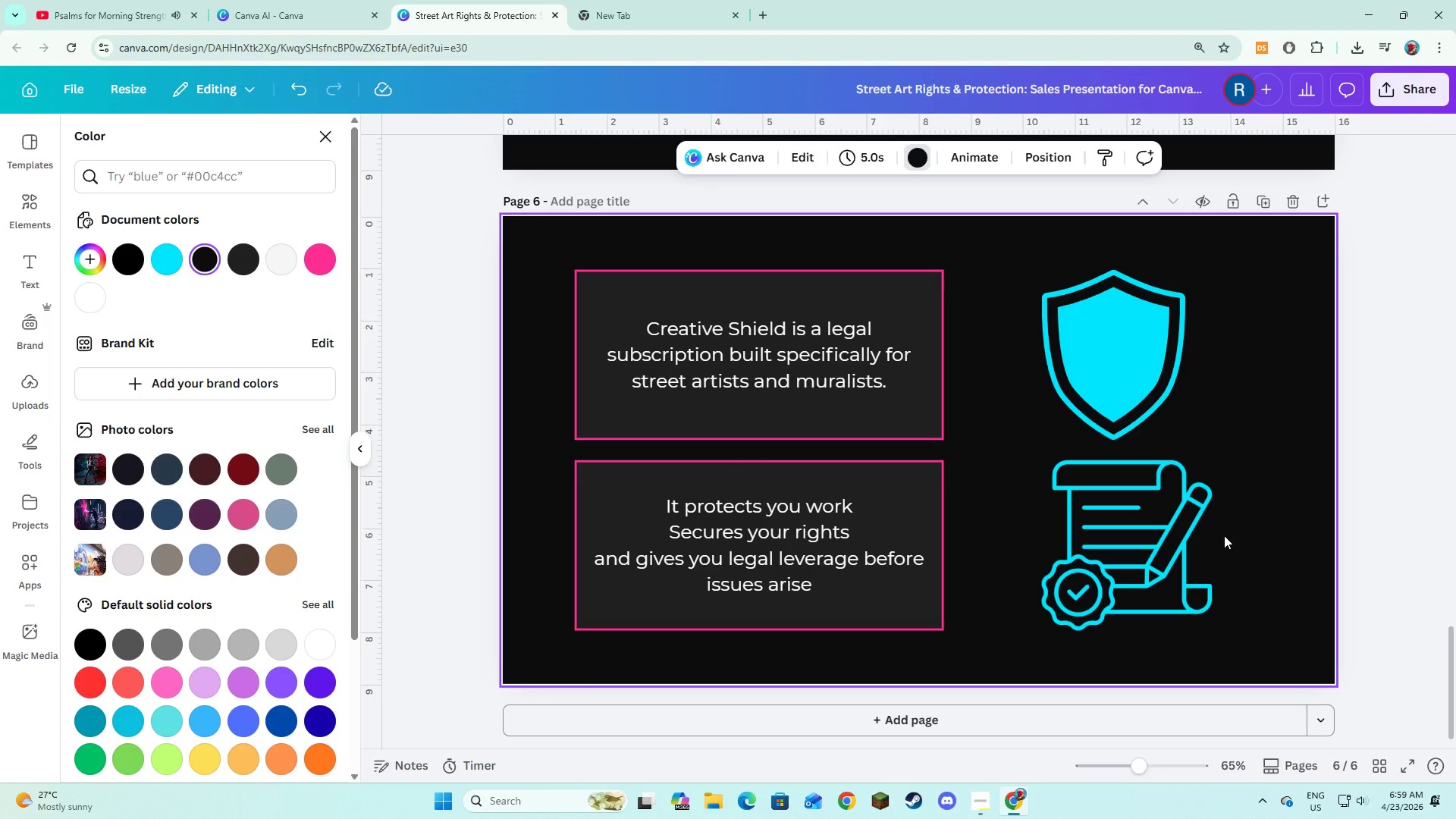 
wait(8.31)
 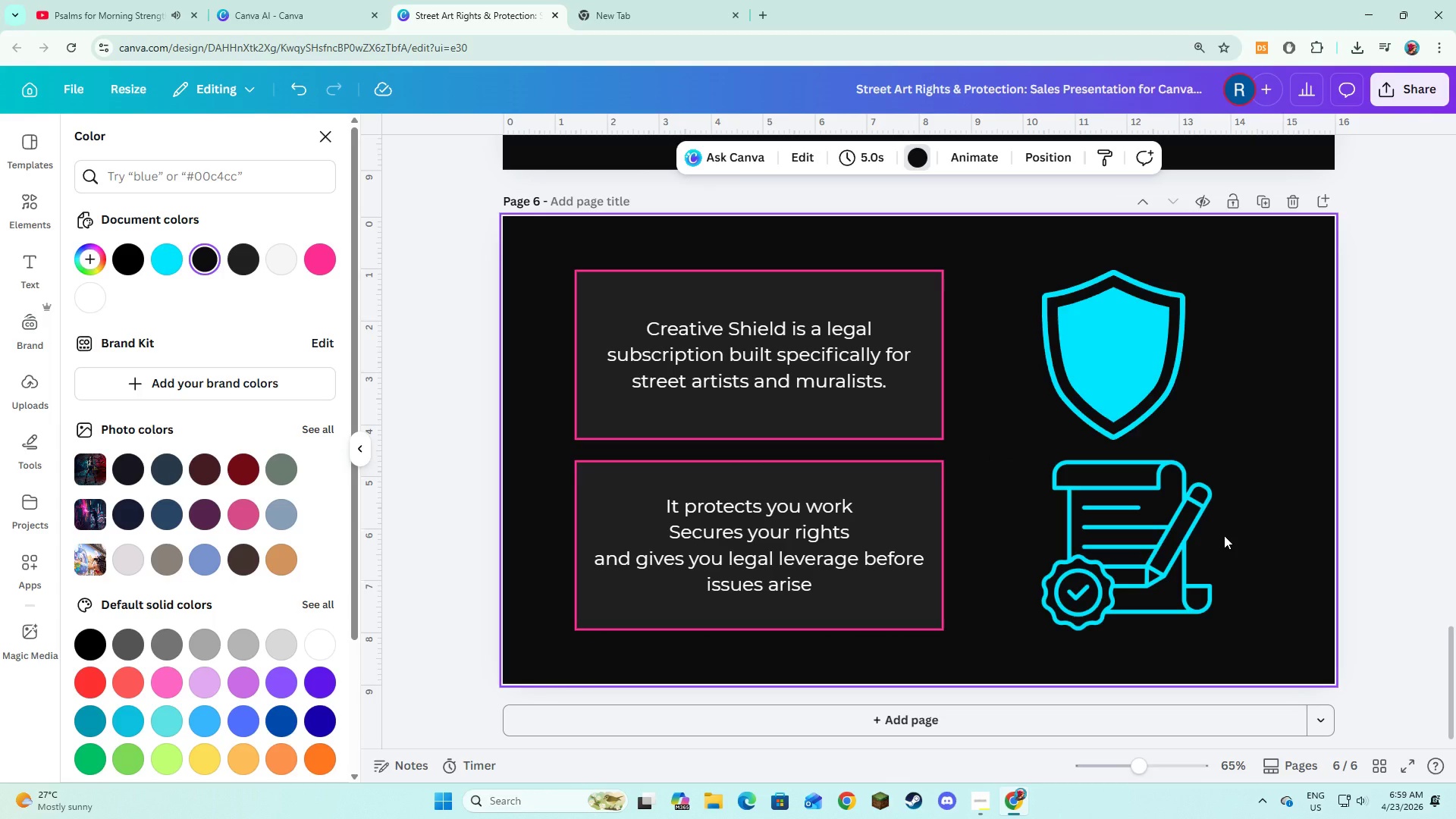 
left_click([1018, 714])
 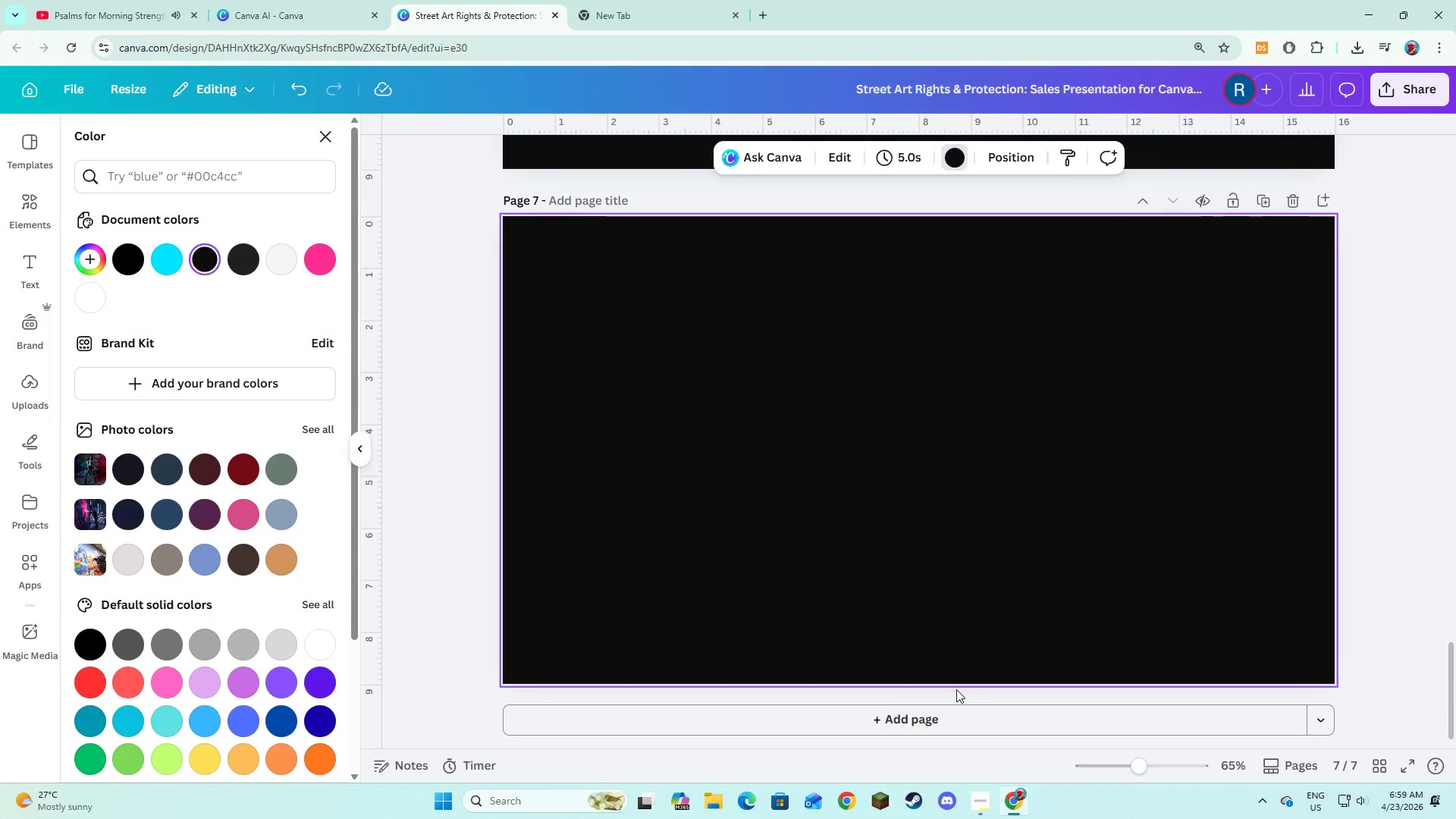 
wait(28.75)
 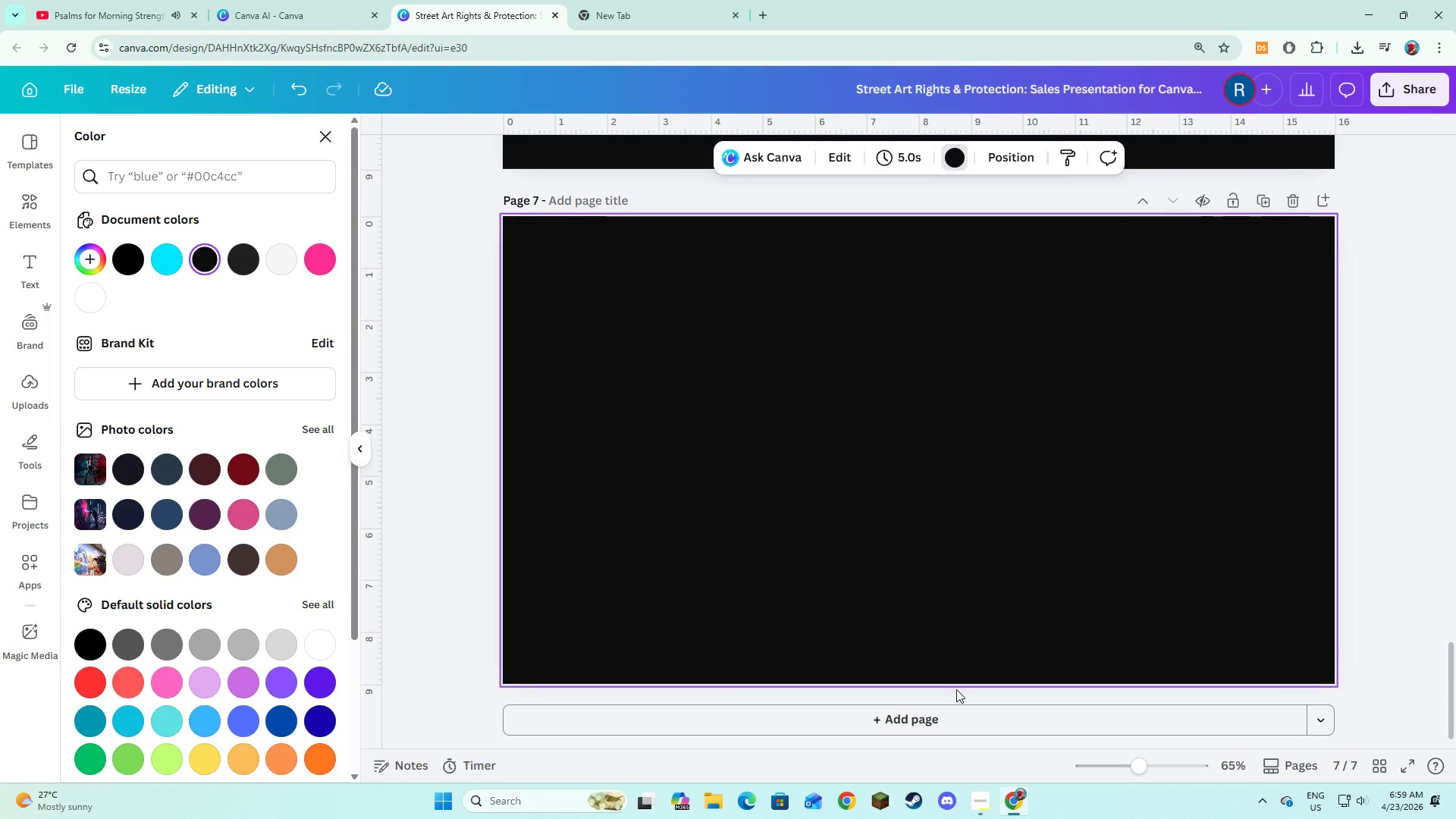 
scroll: coordinate [903, 390], scroll_direction: up, amount: 18.0
 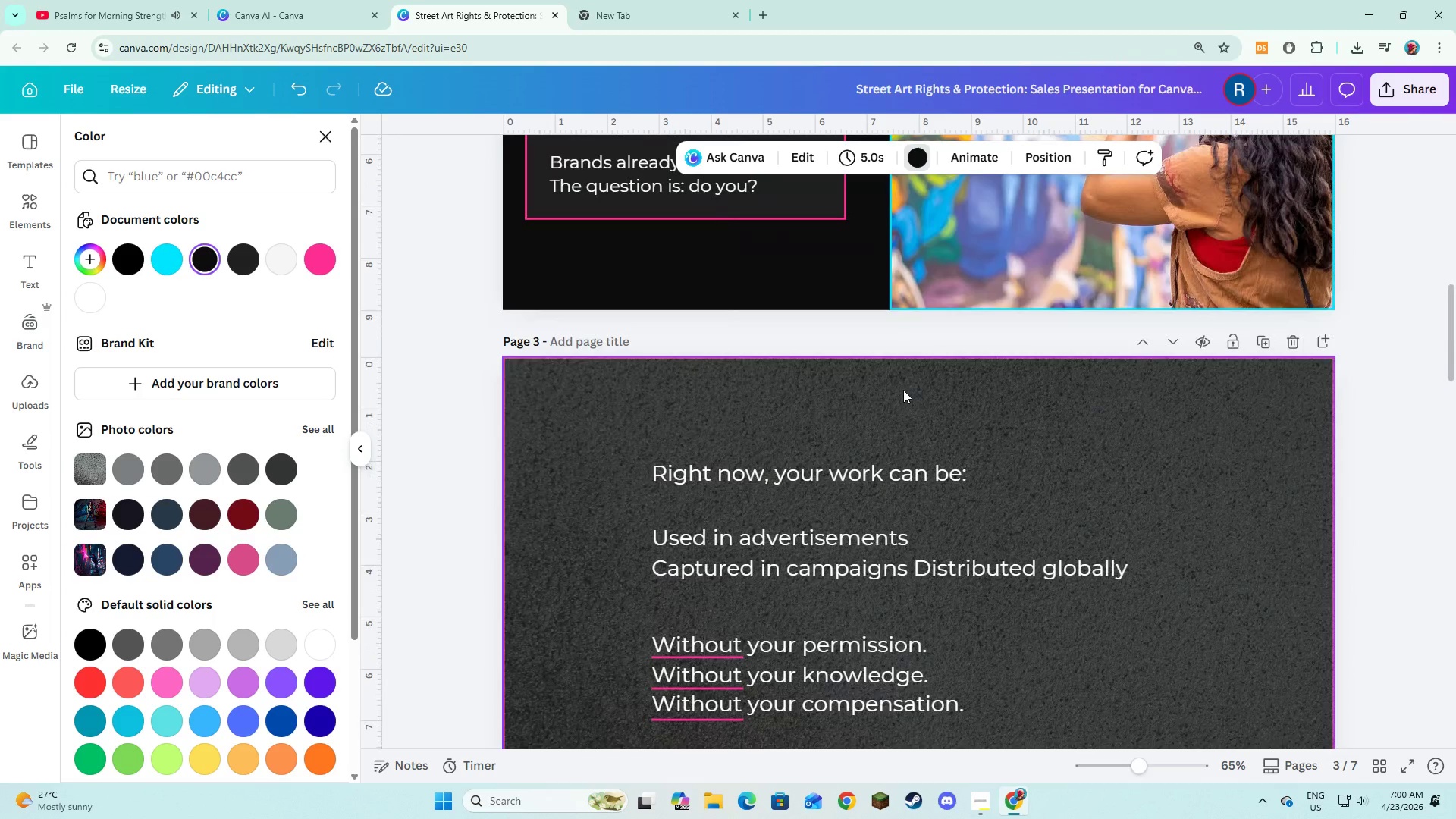 
scroll: coordinate [935, 529], scroll_direction: down, amount: 10.0
 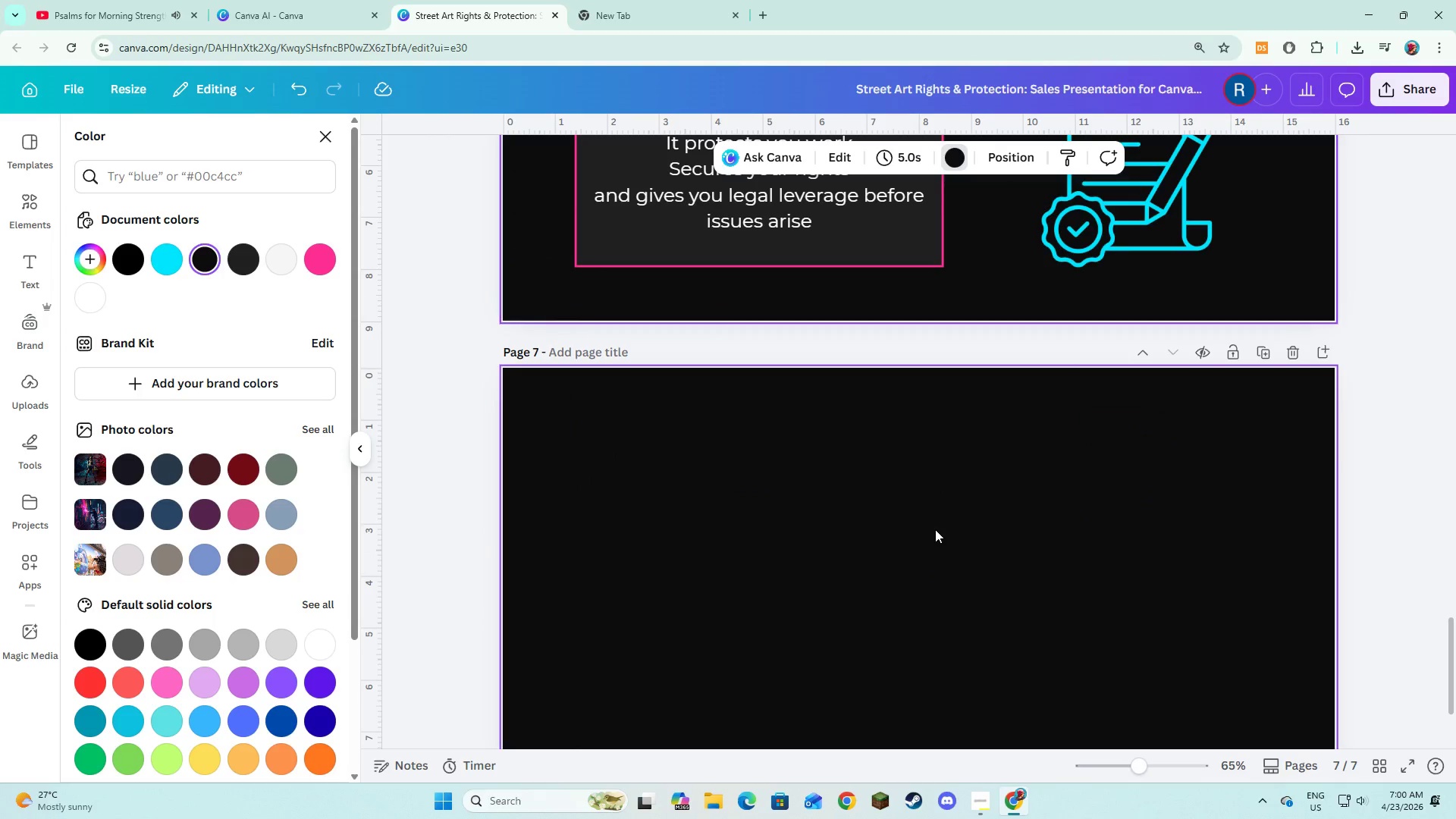 
left_click([934, 525])
 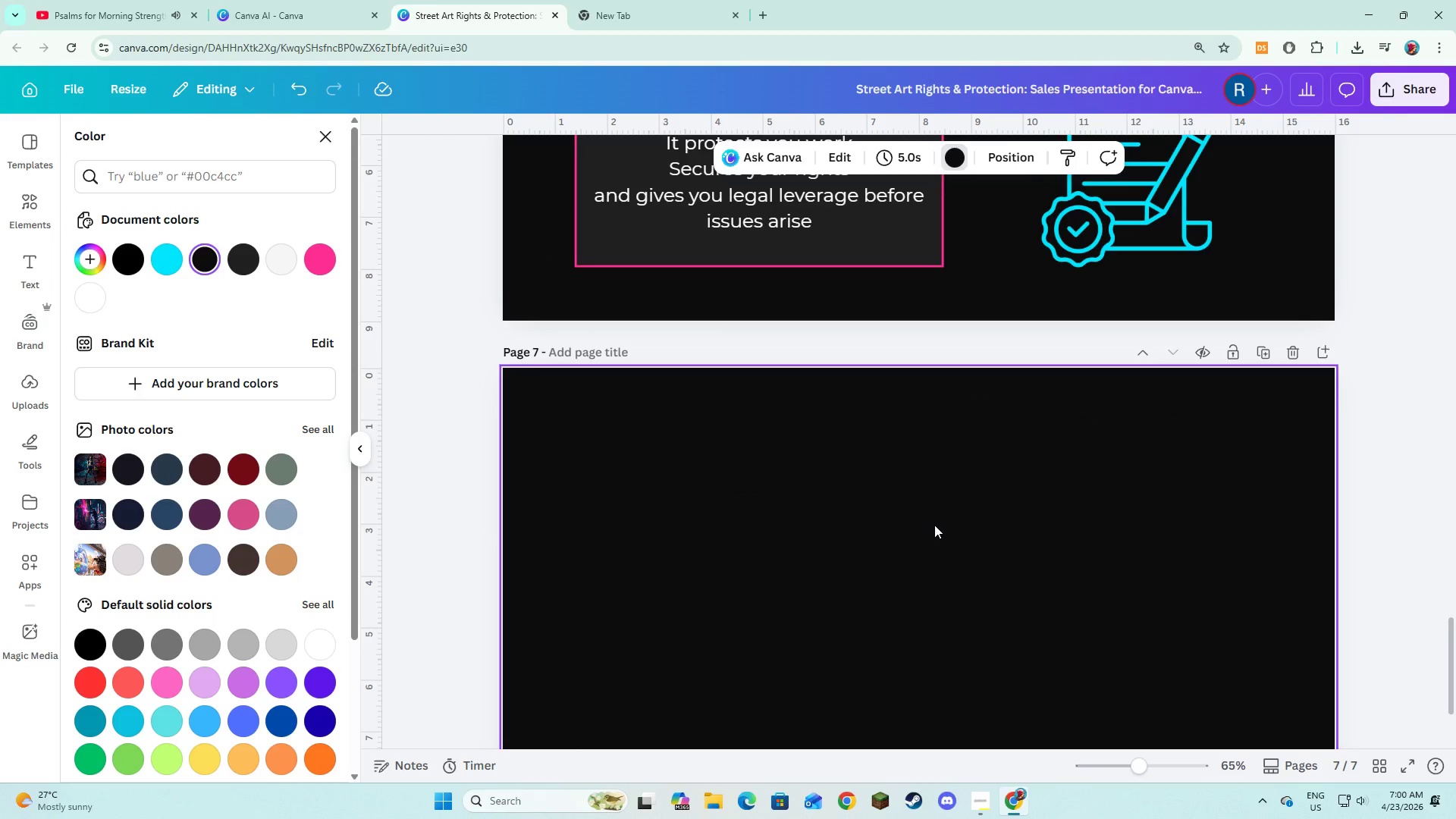 
scroll: coordinate [934, 525], scroll_direction: up, amount: 11.0
 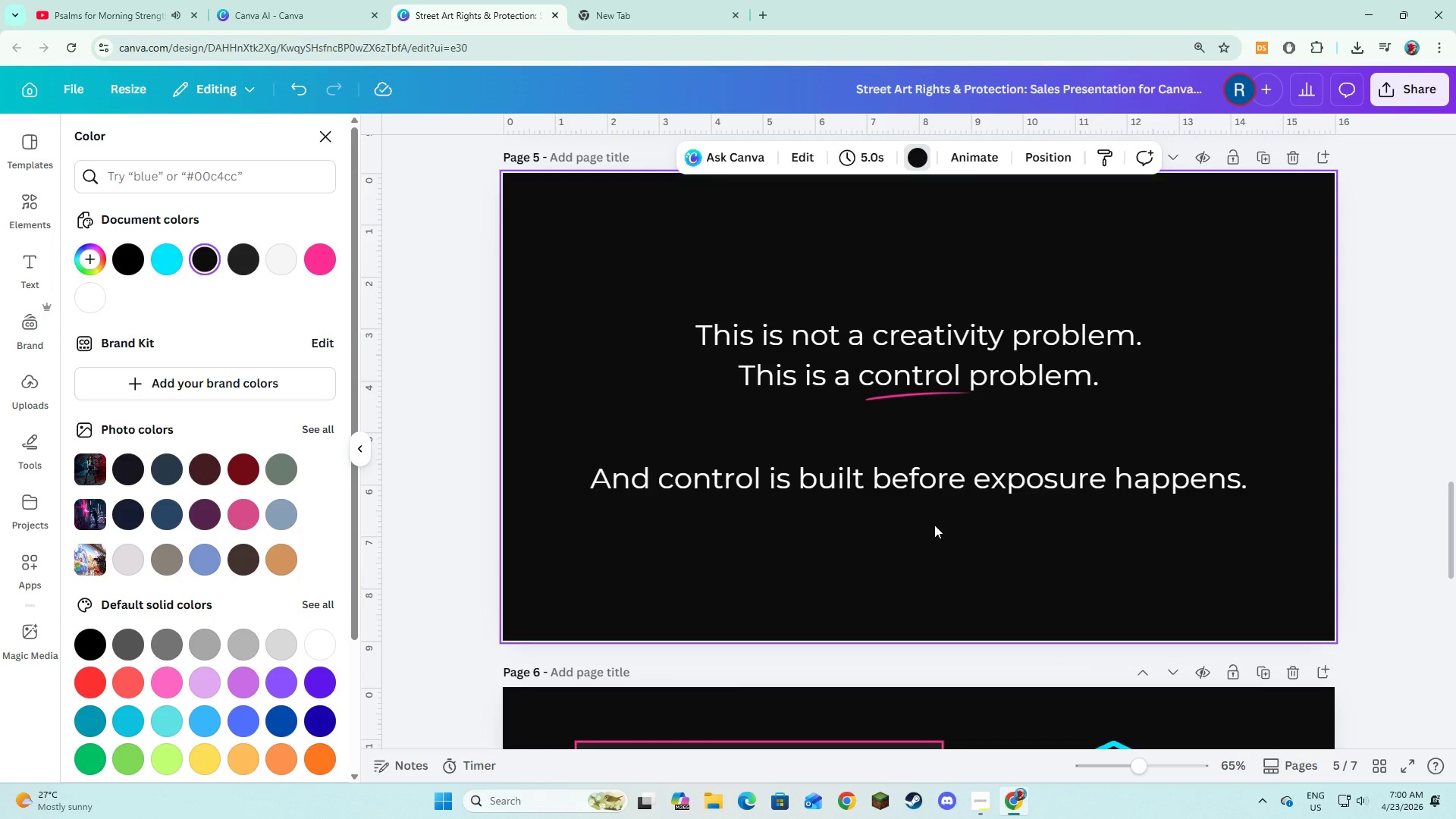 
left_click([939, 510])
 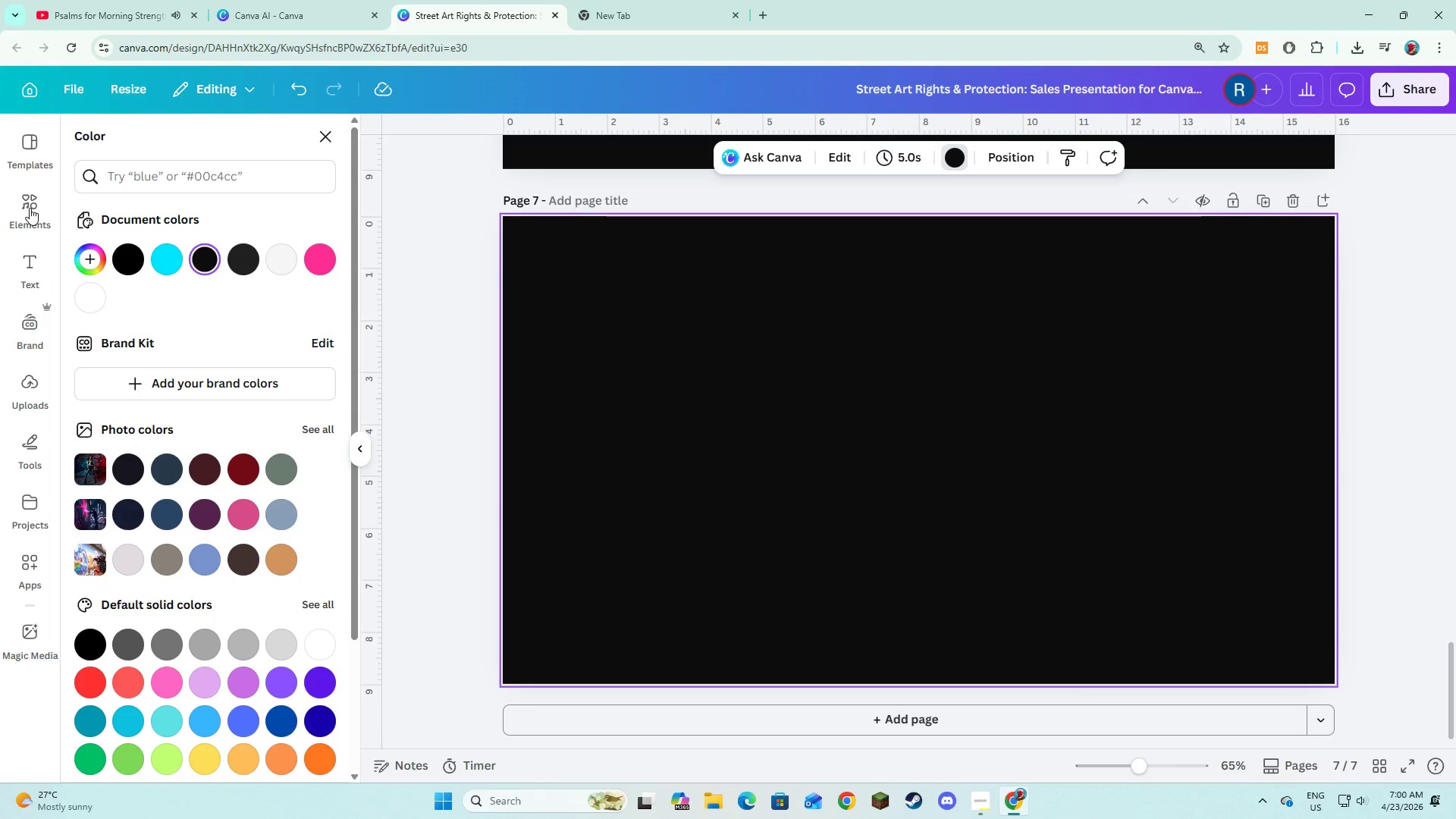 
scroll: coordinate [934, 523], scroll_direction: down, amount: 13.0
 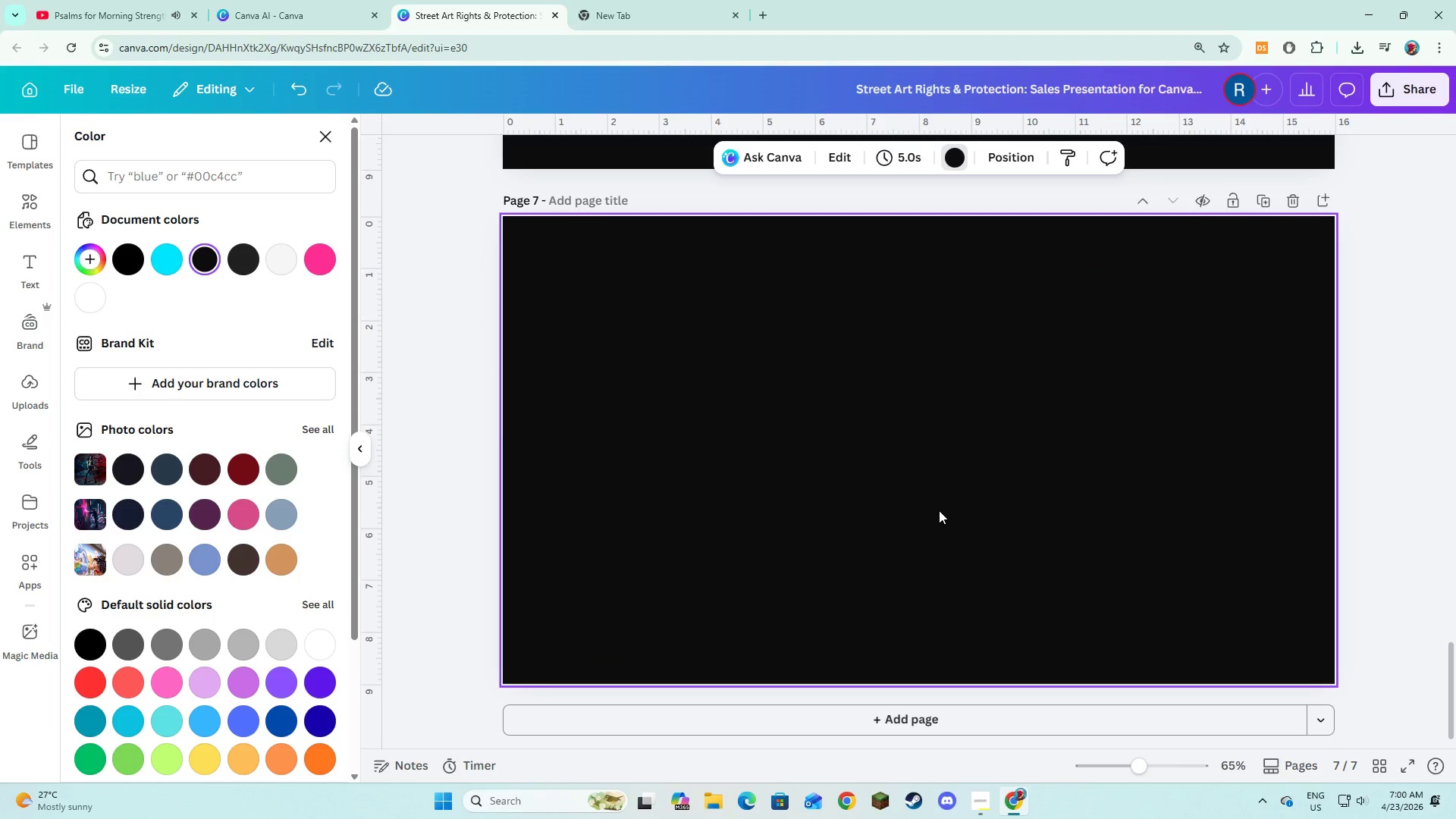 
left_click([24, 251])
 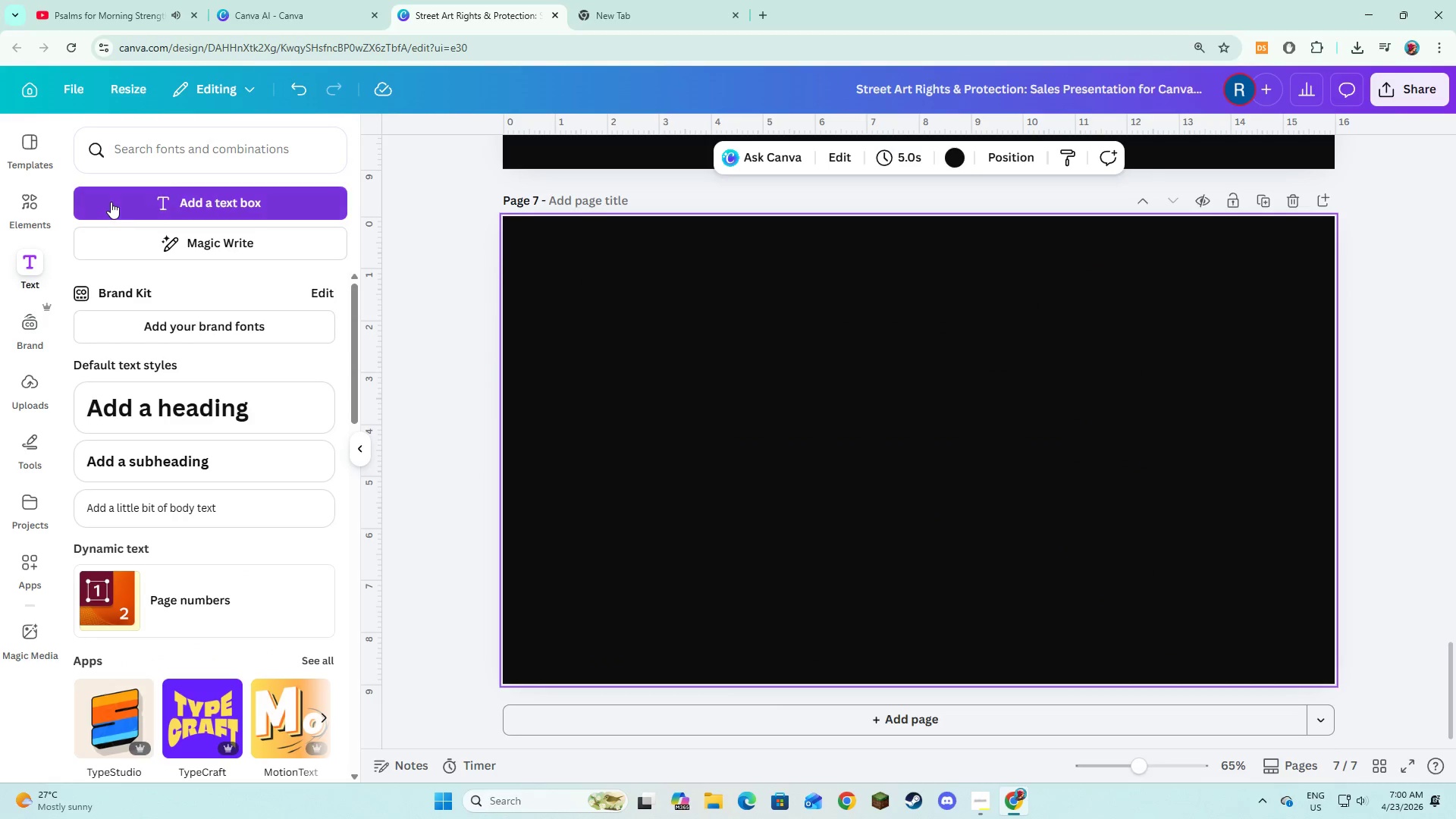 
left_click([111, 202])
 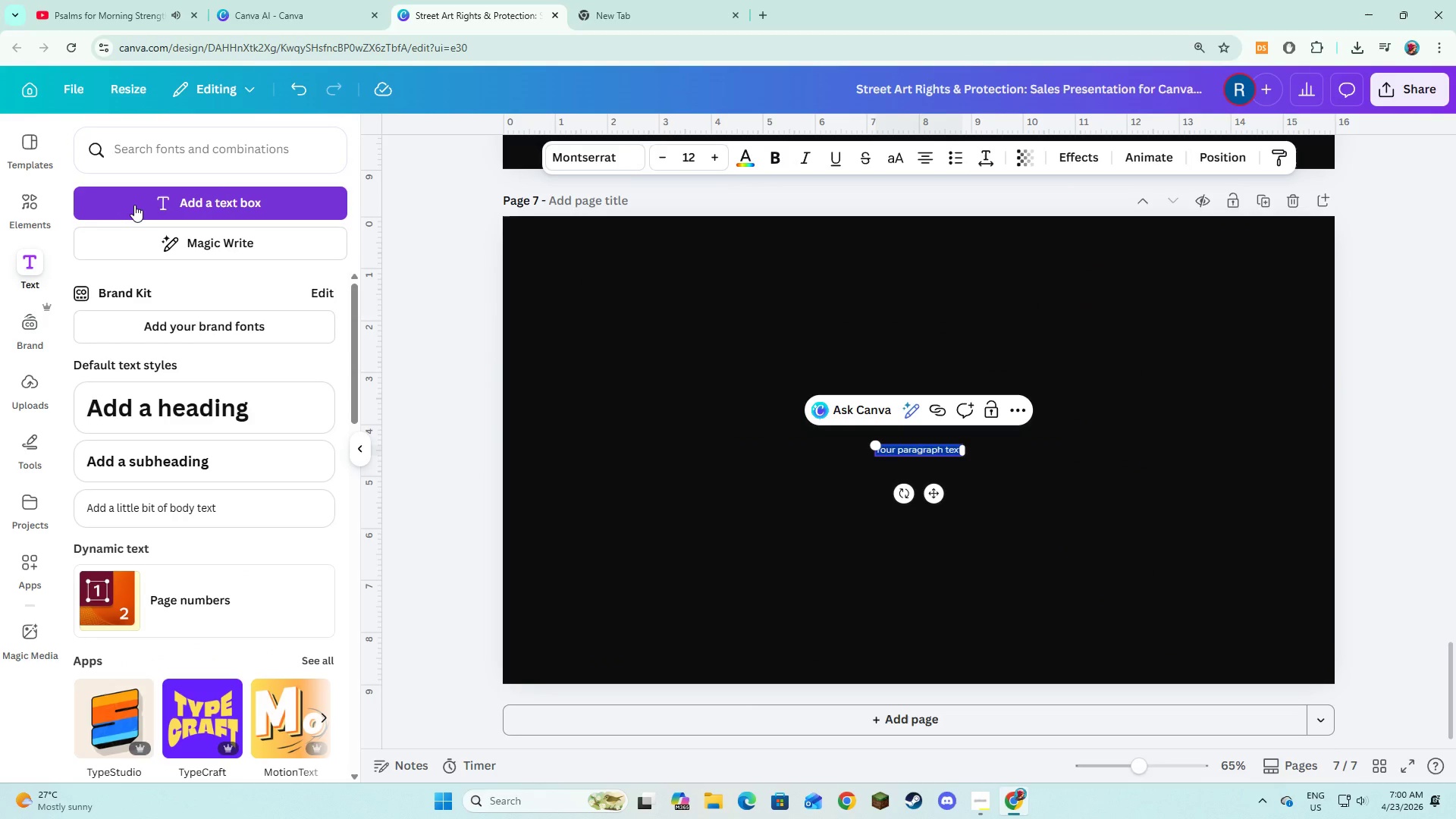 
type(Contract Review)
 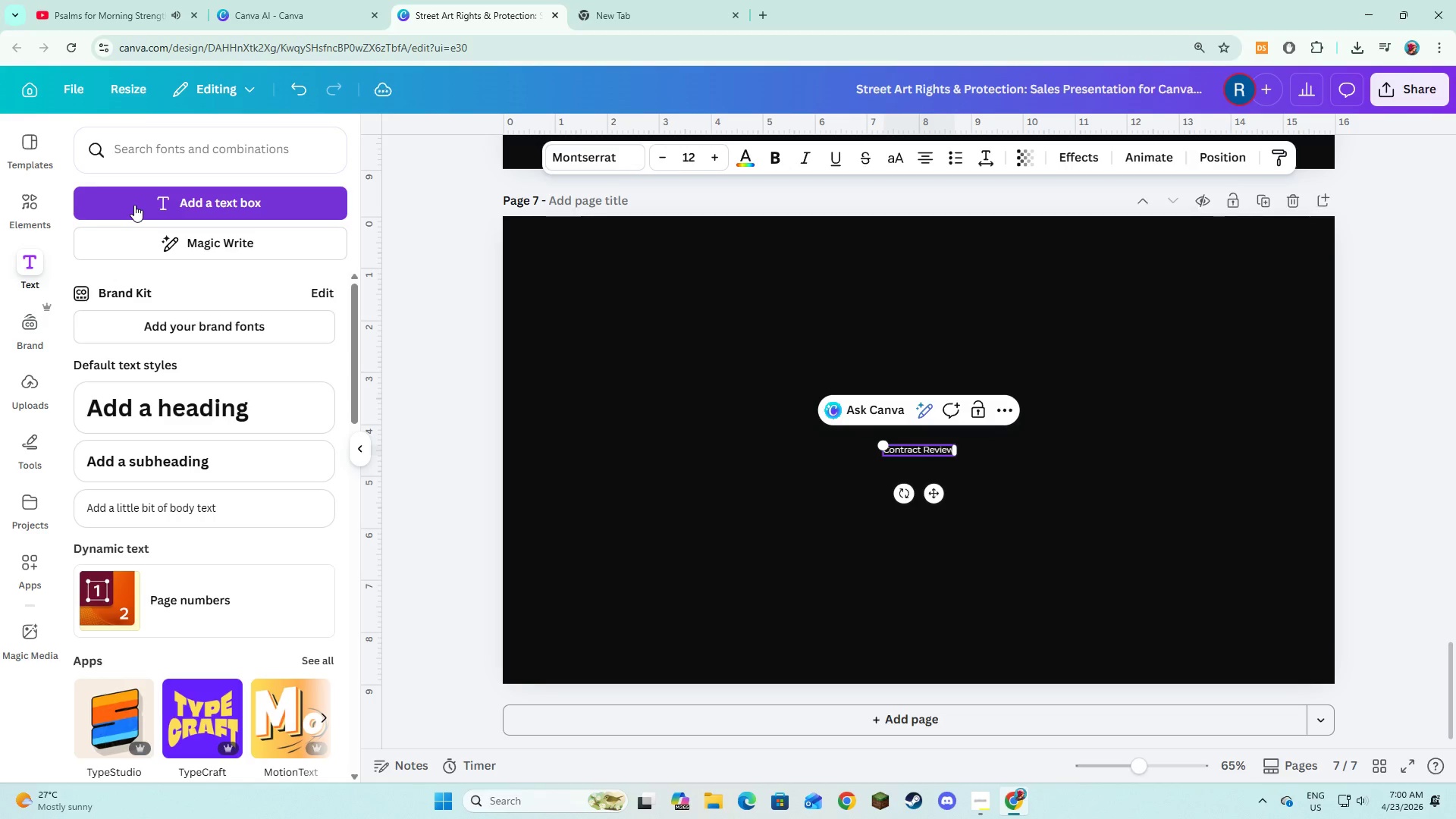 
key(Control+A)
 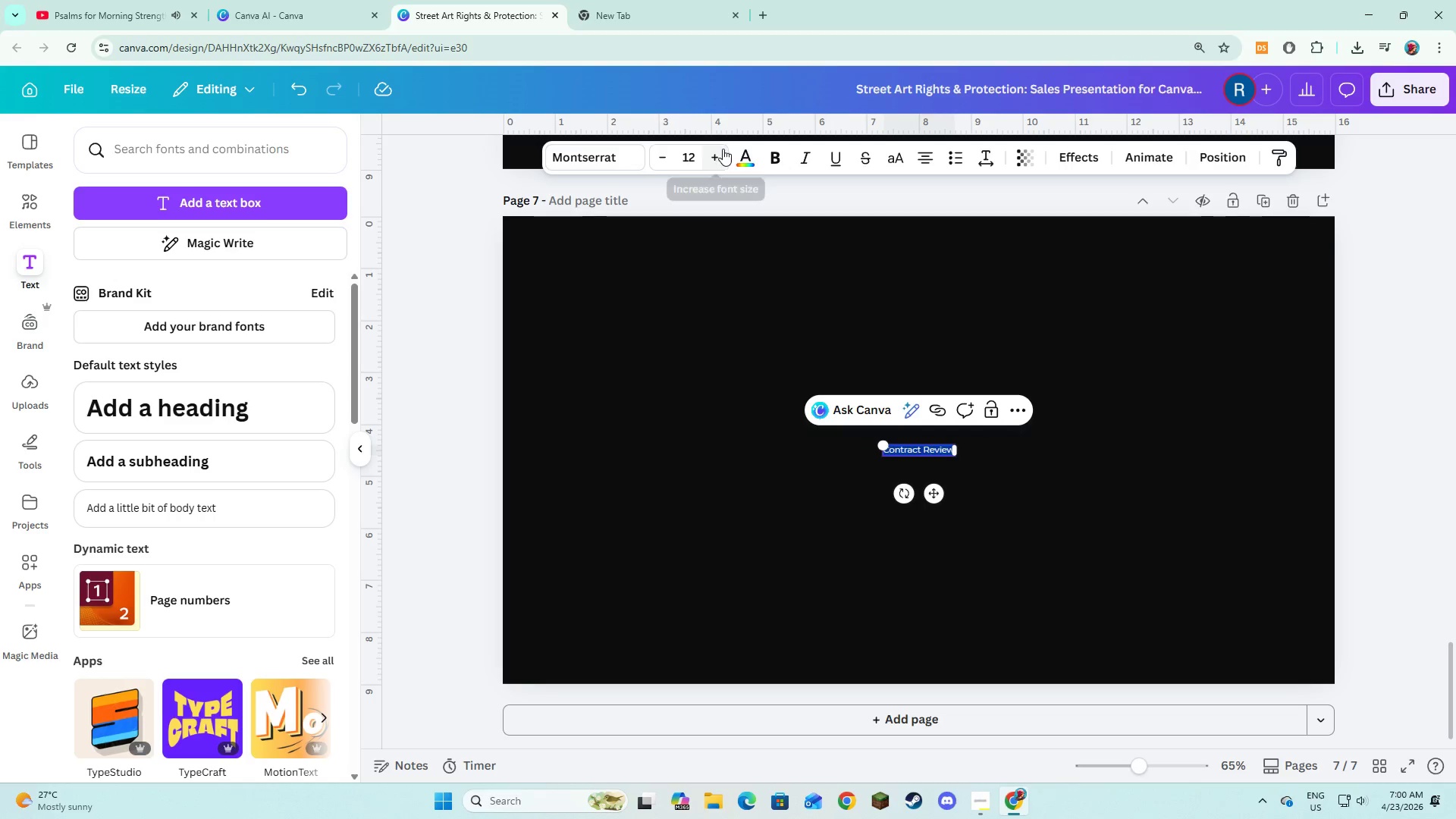 
double_click([720, 154])
 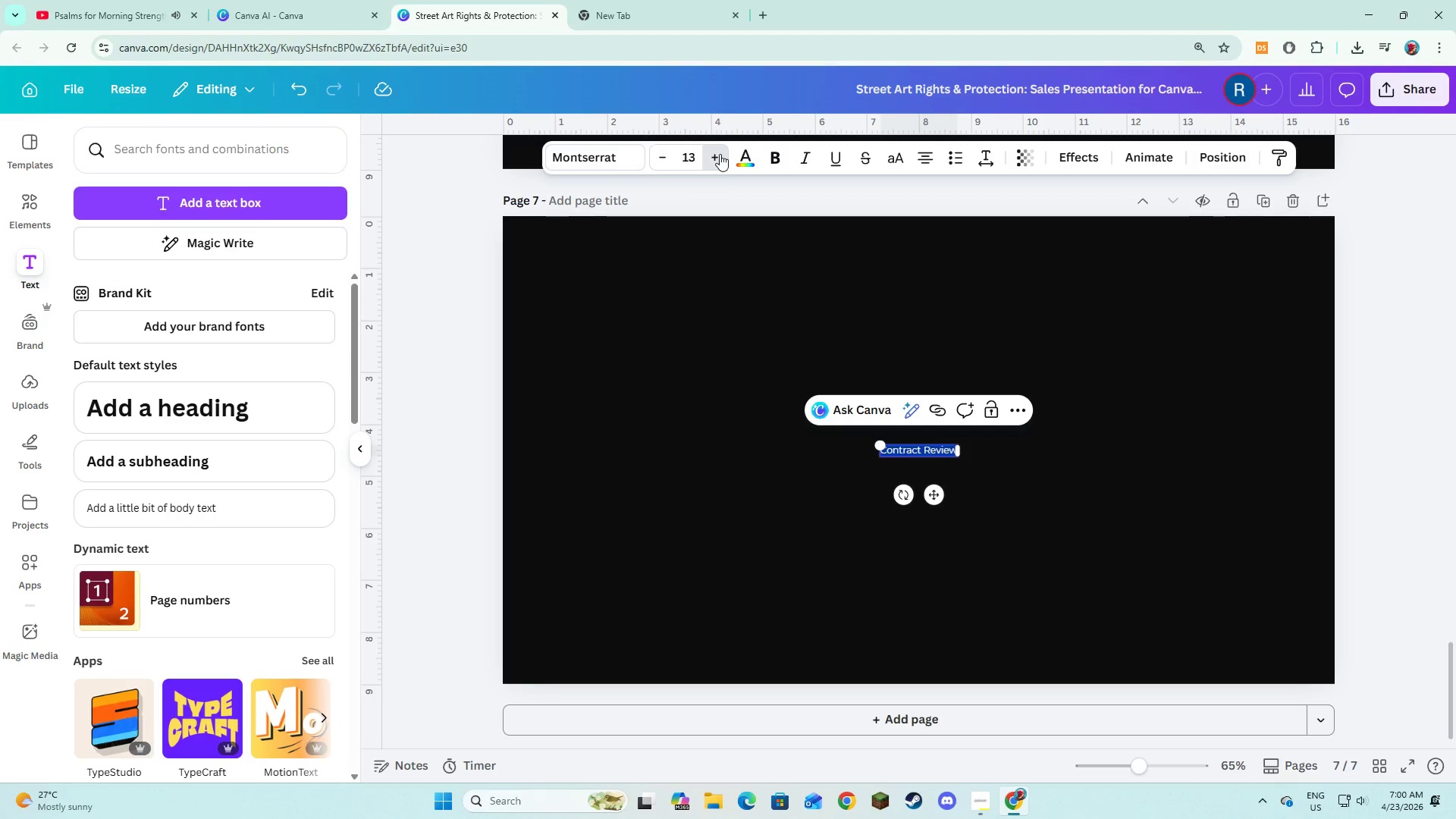 
triple_click([720, 154])
 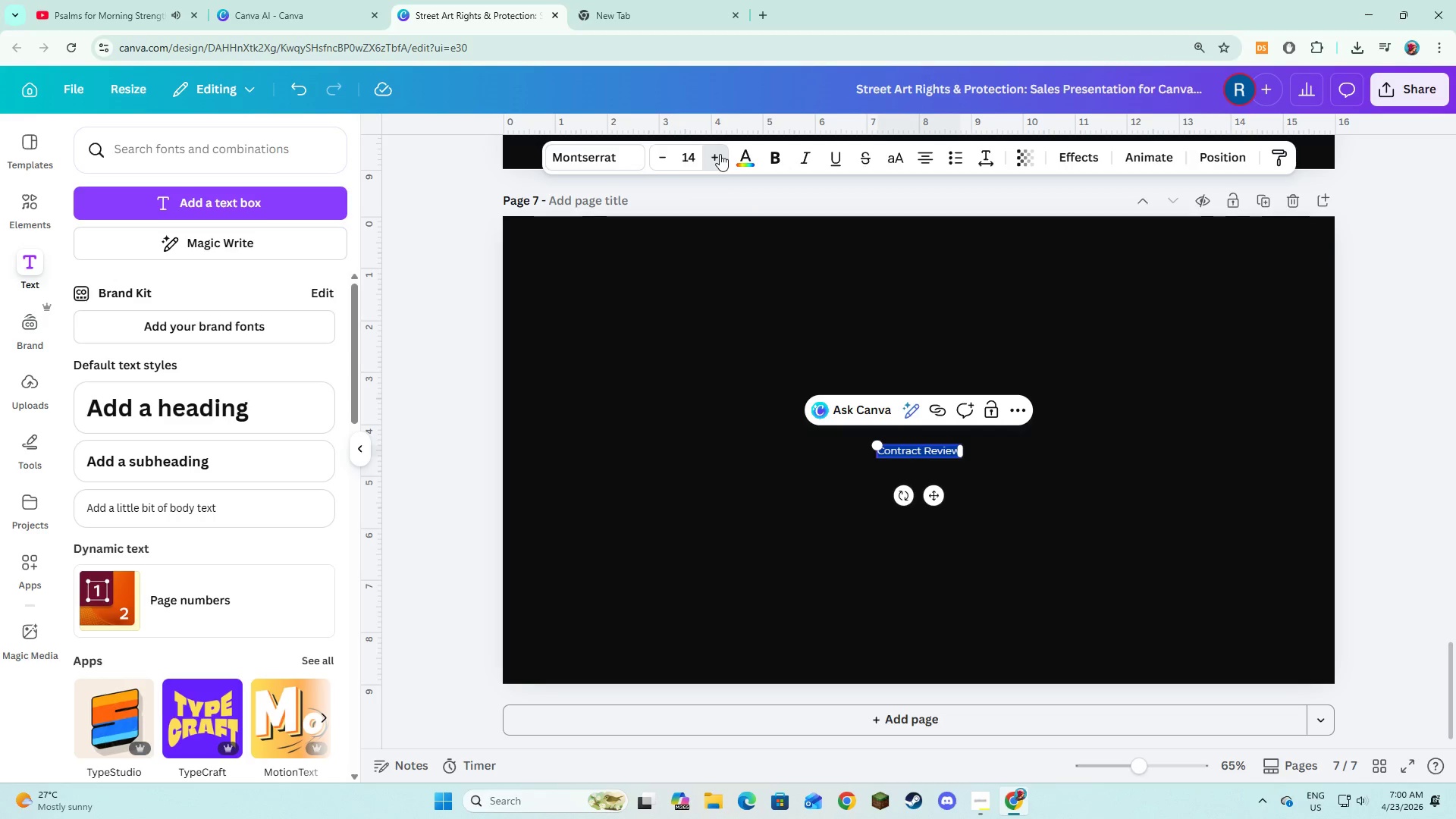 
triple_click([720, 154])
 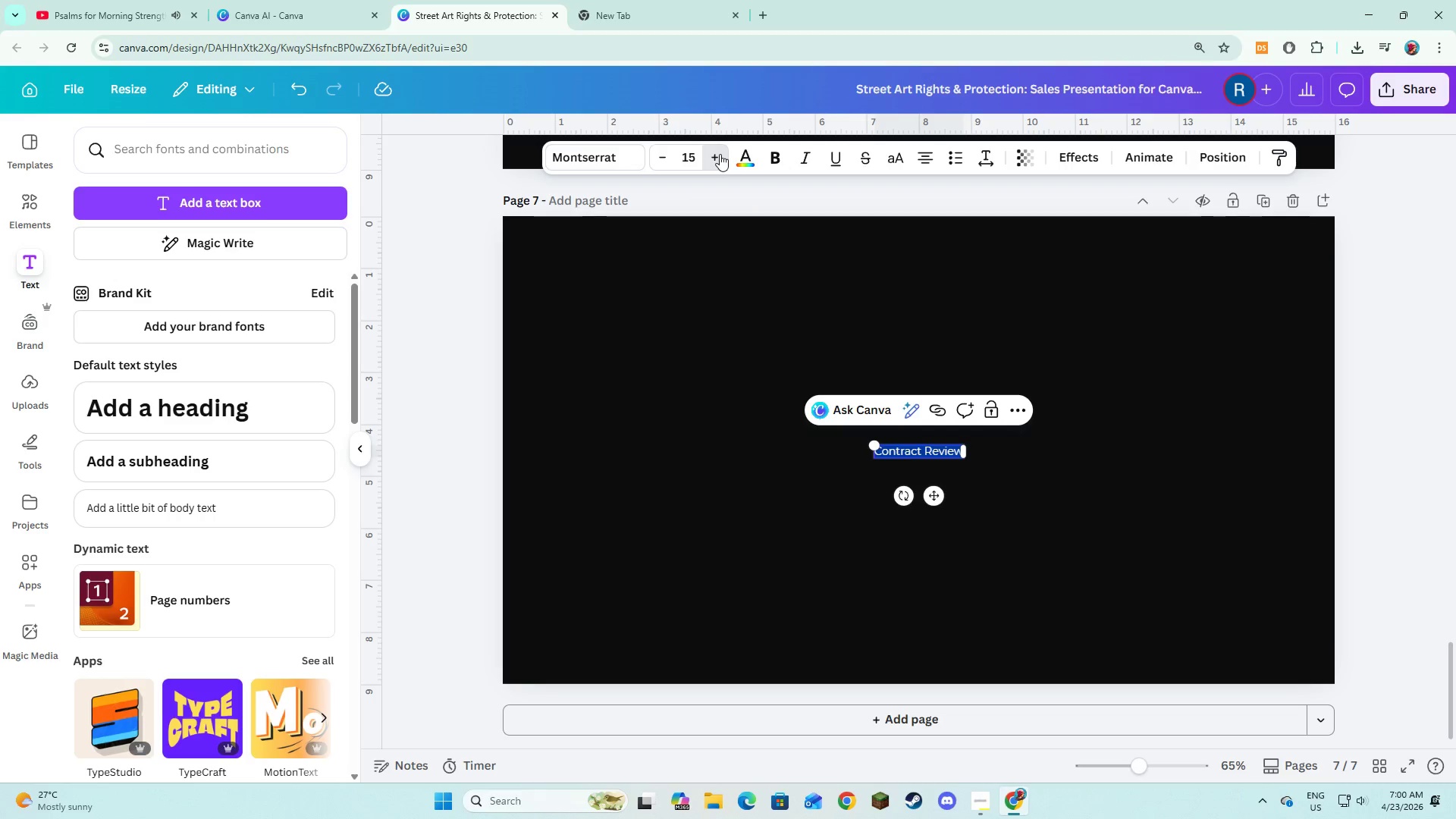 
triple_click([720, 154])
 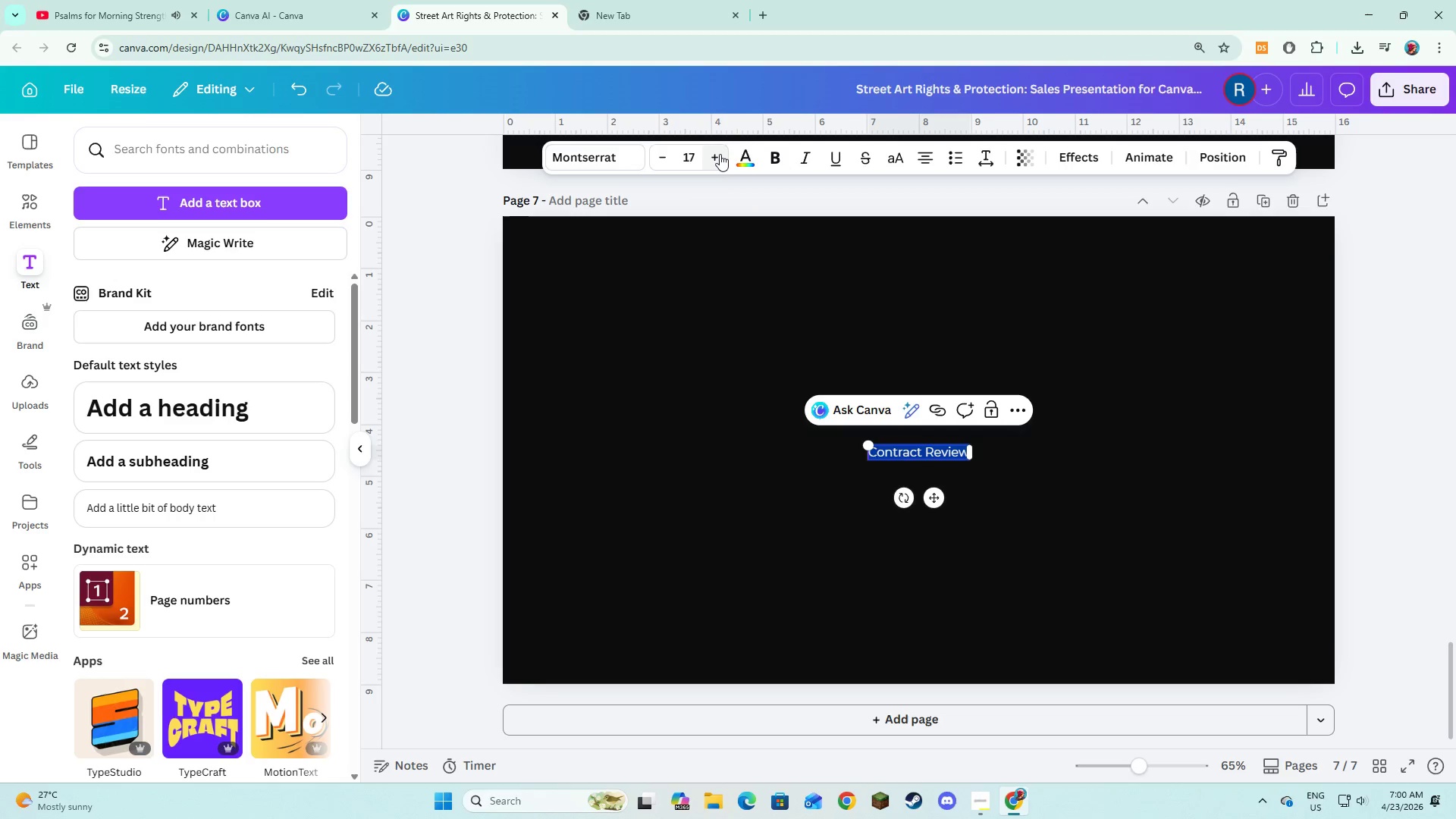 
triple_click([720, 154])
 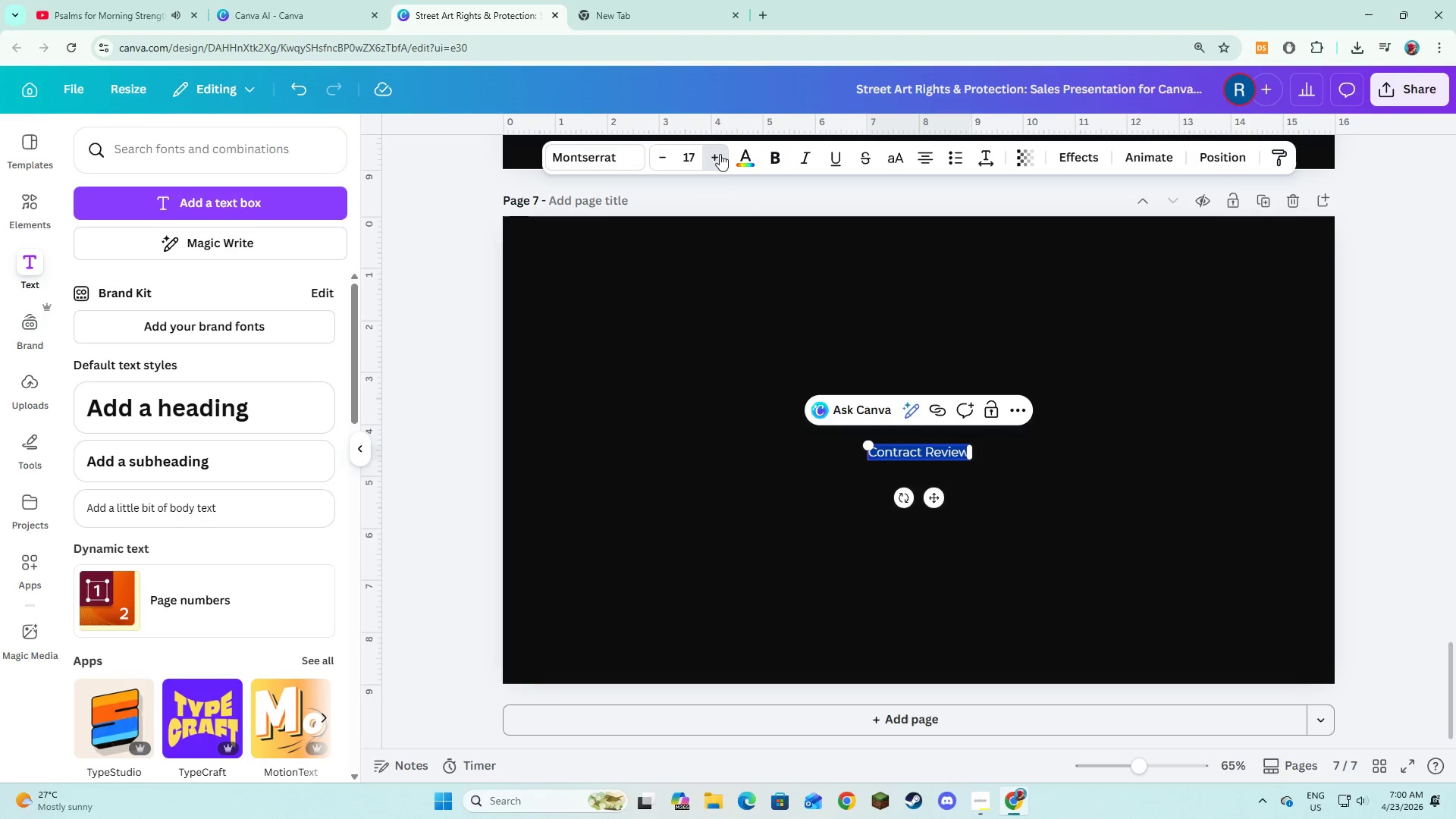 
triple_click([720, 154])
 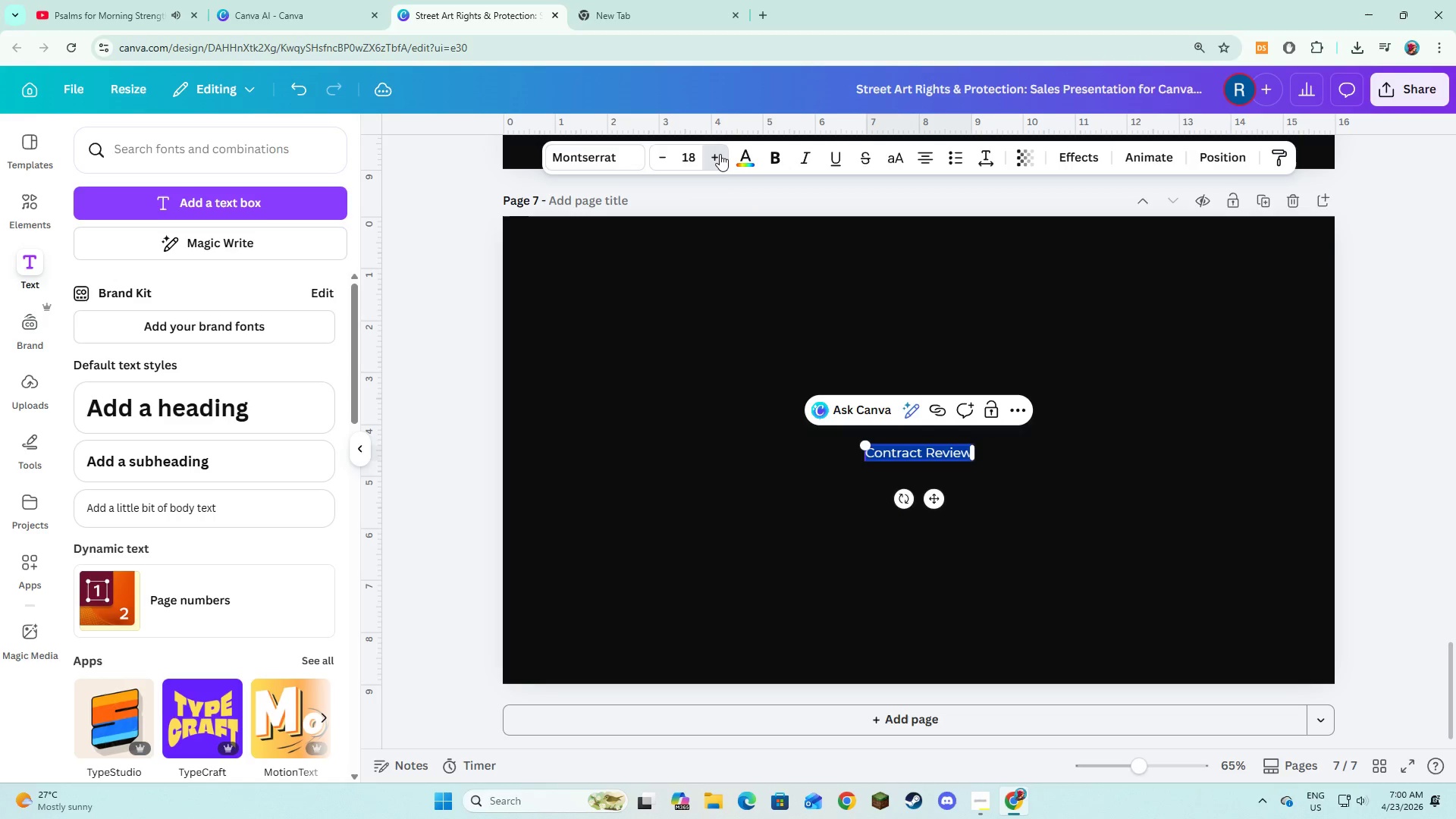 
triple_click([720, 154])
 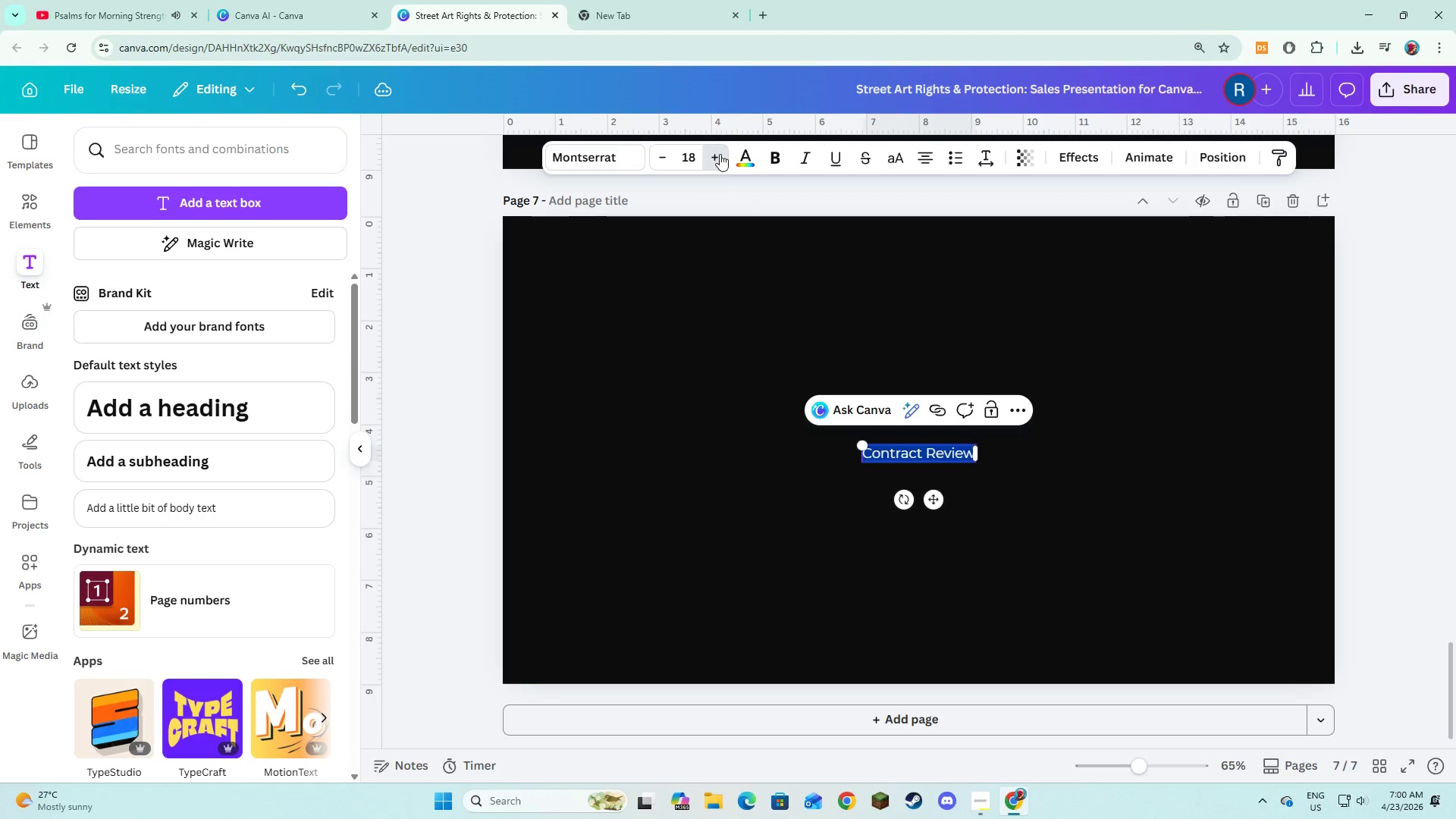 
triple_click([720, 154])
 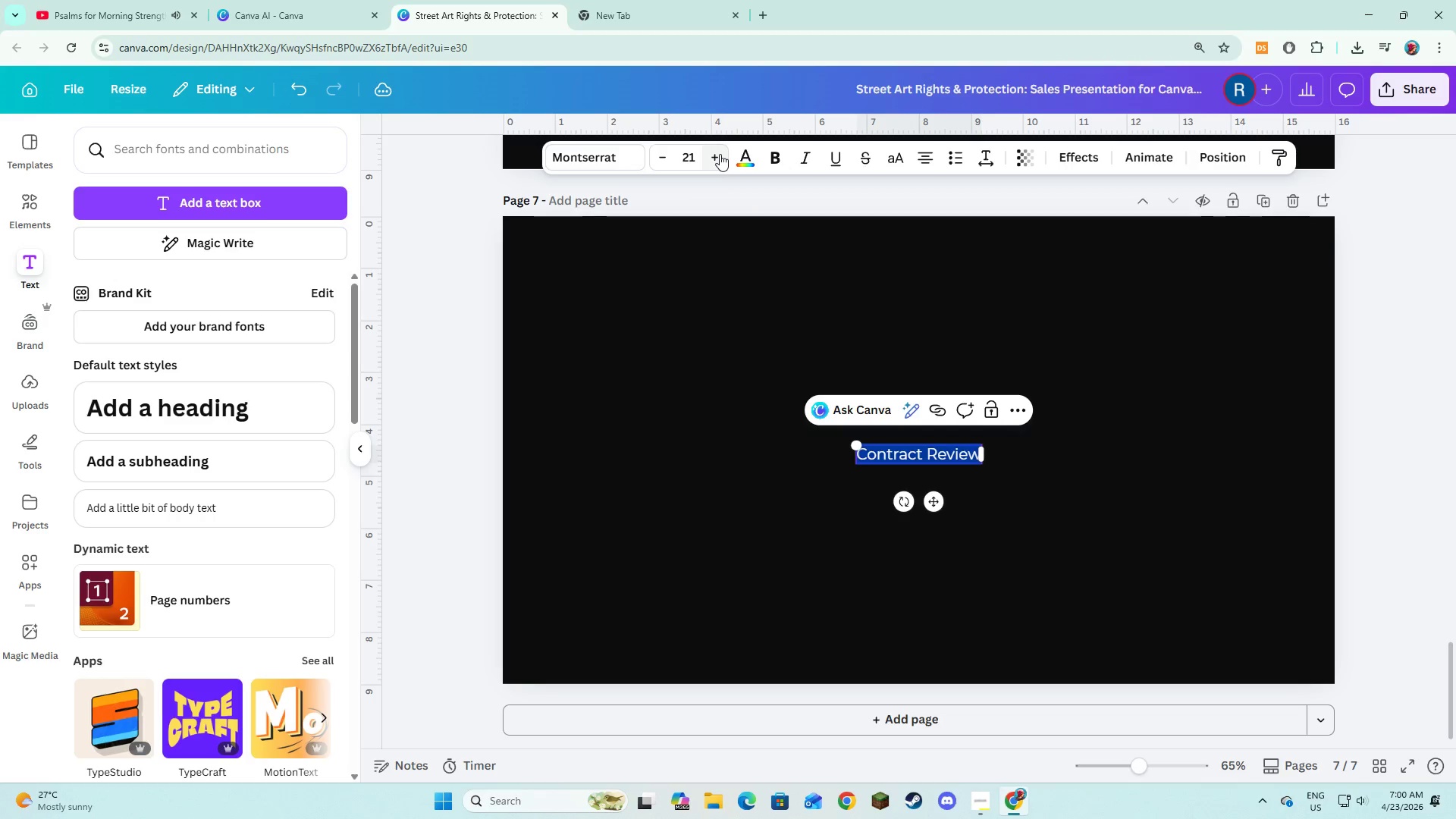 
triple_click([720, 154])
 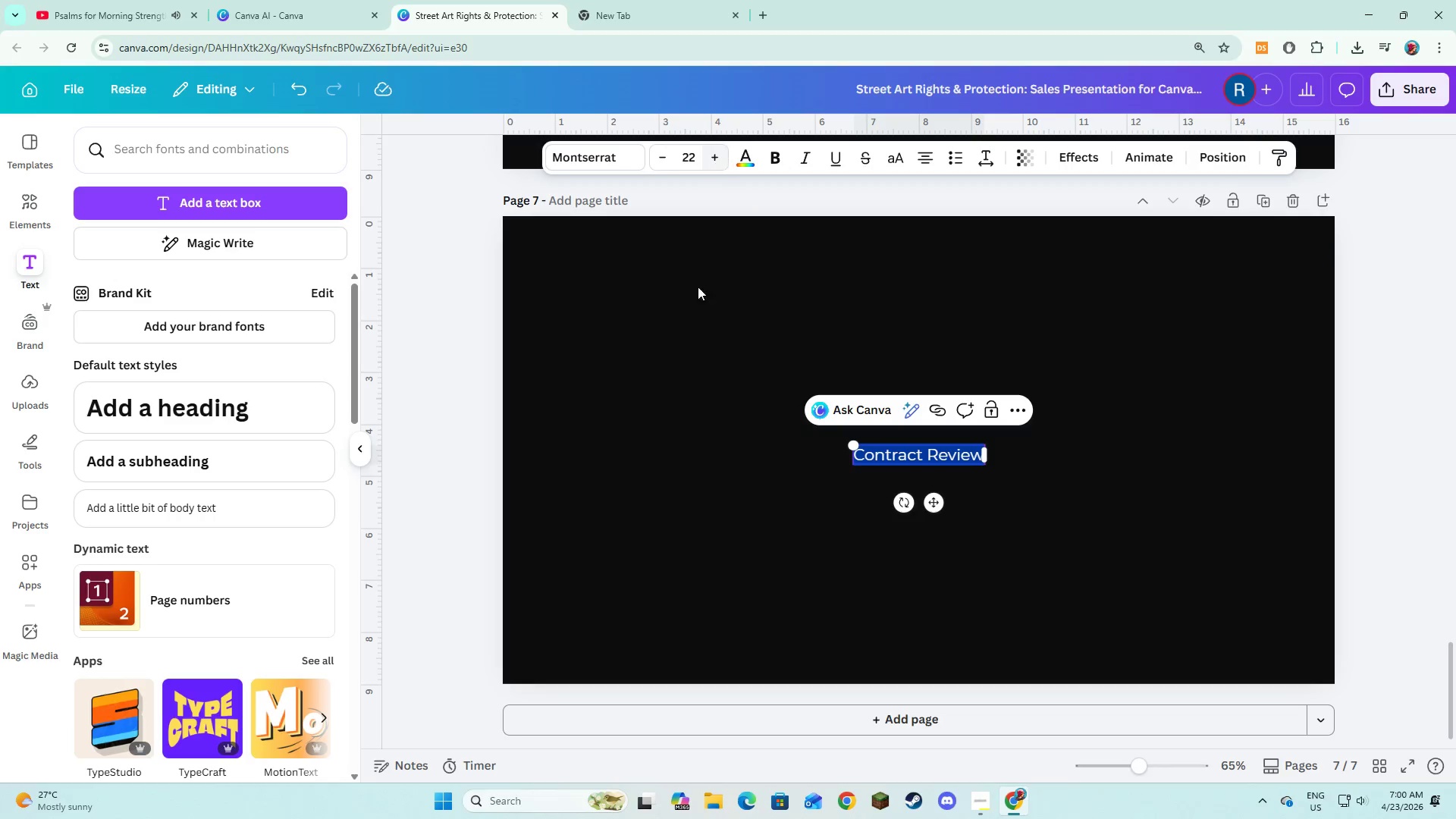 
left_click([683, 381])
 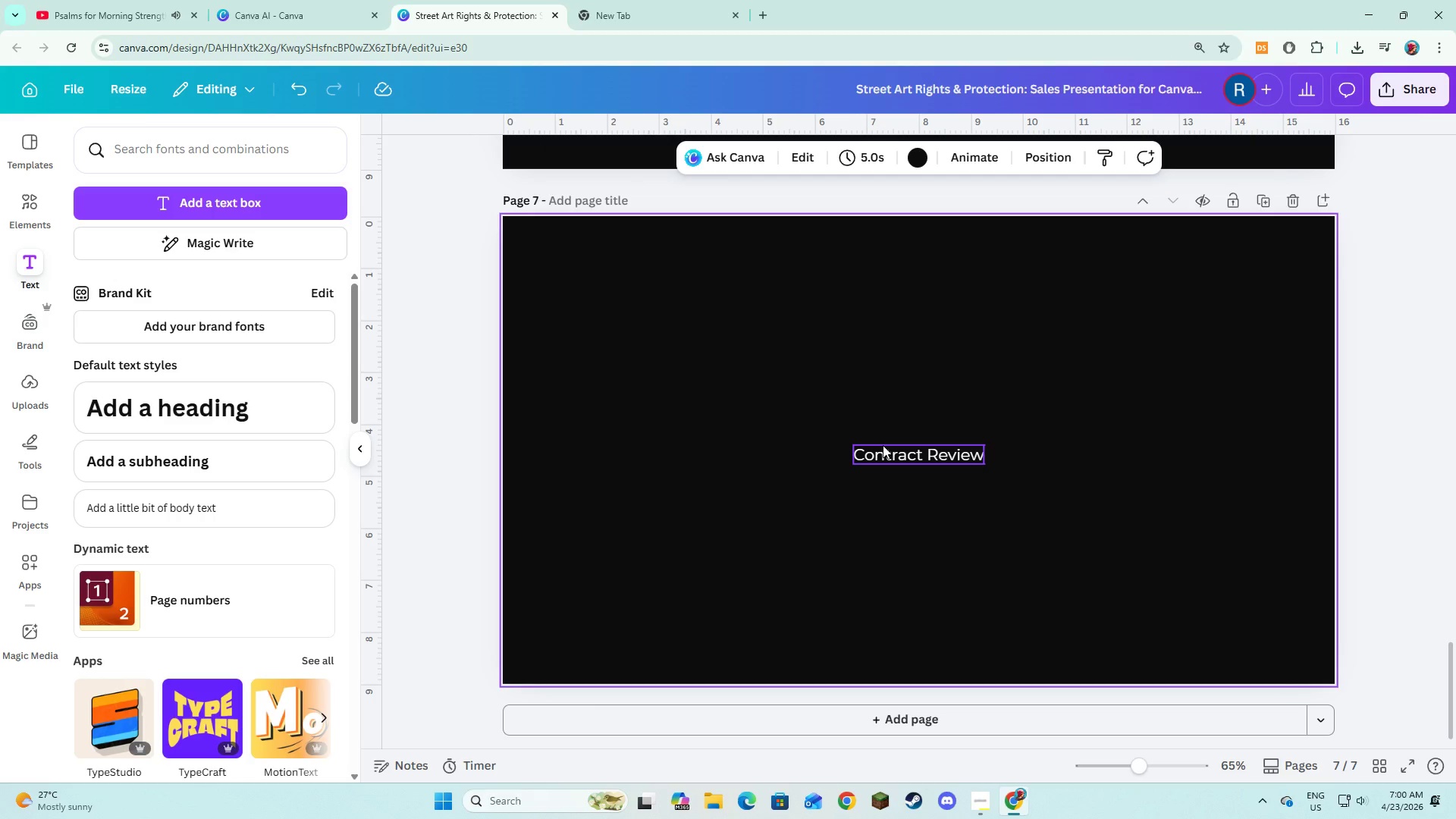 
left_click([883, 445])
 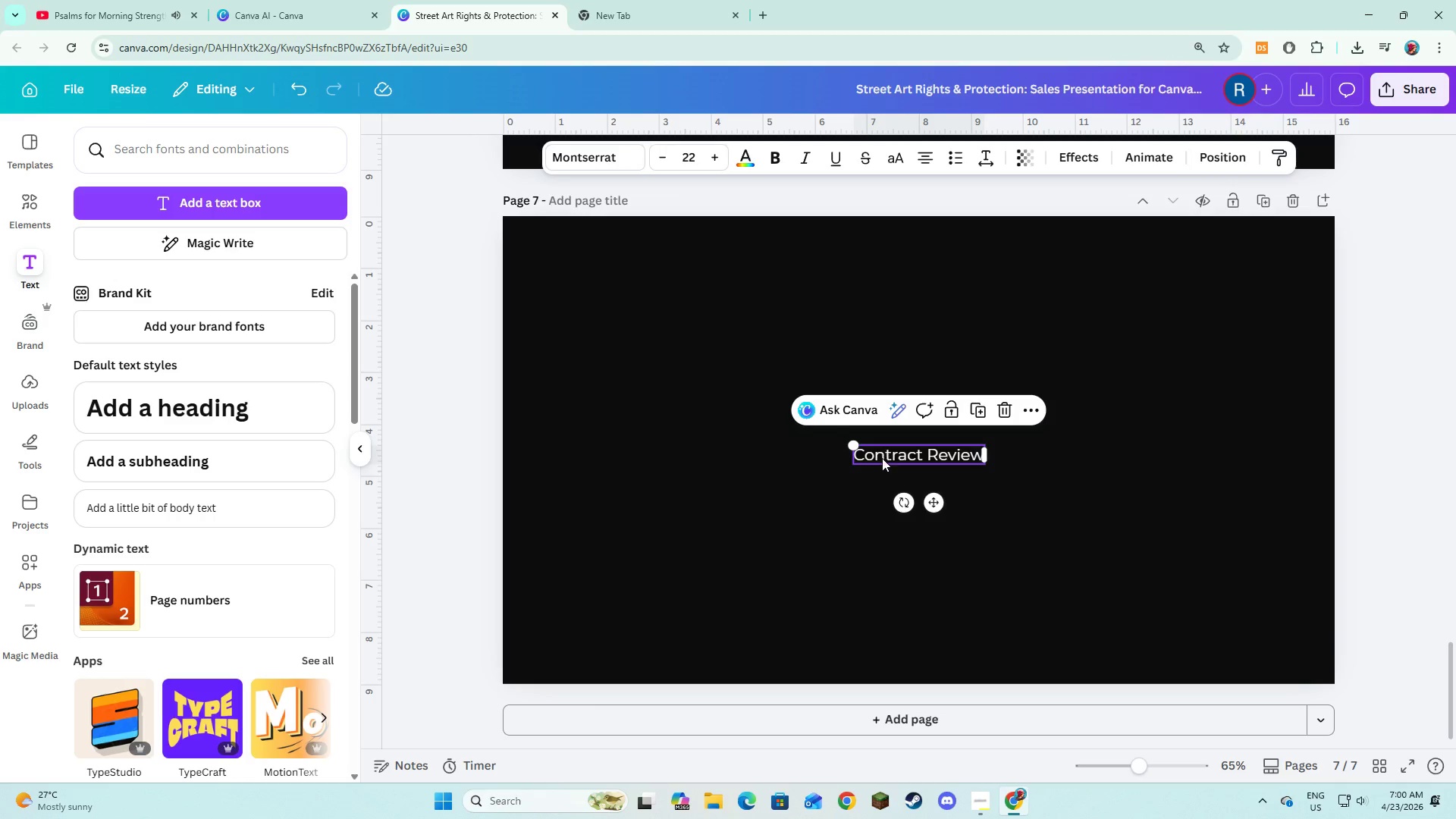 
left_click_drag(start_coordinate=[882, 458], to_coordinate=[704, 351])
 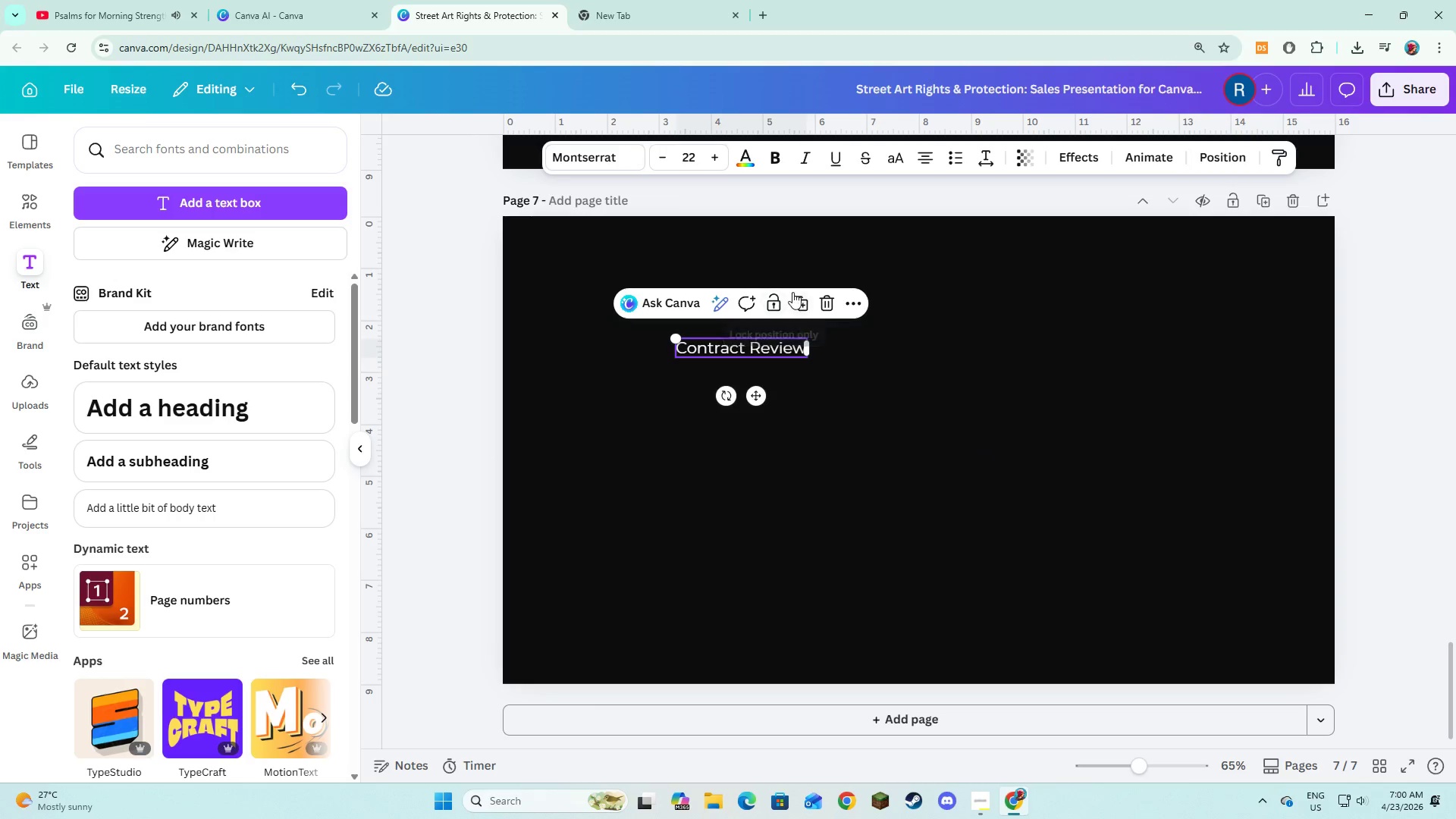 
left_click([799, 296])
 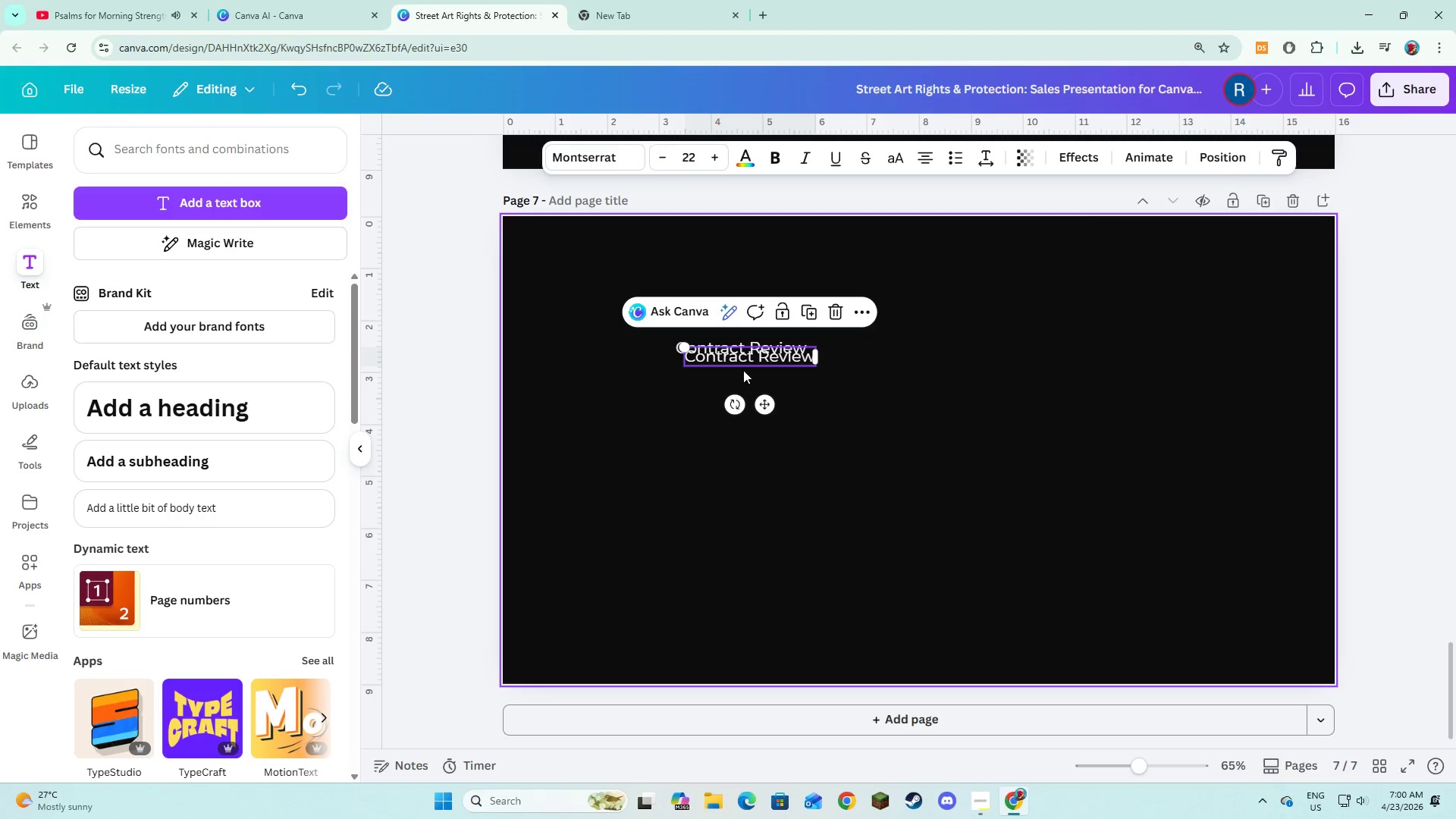 
left_click_drag(start_coordinate=[743, 357], to_coordinate=[736, 383])
 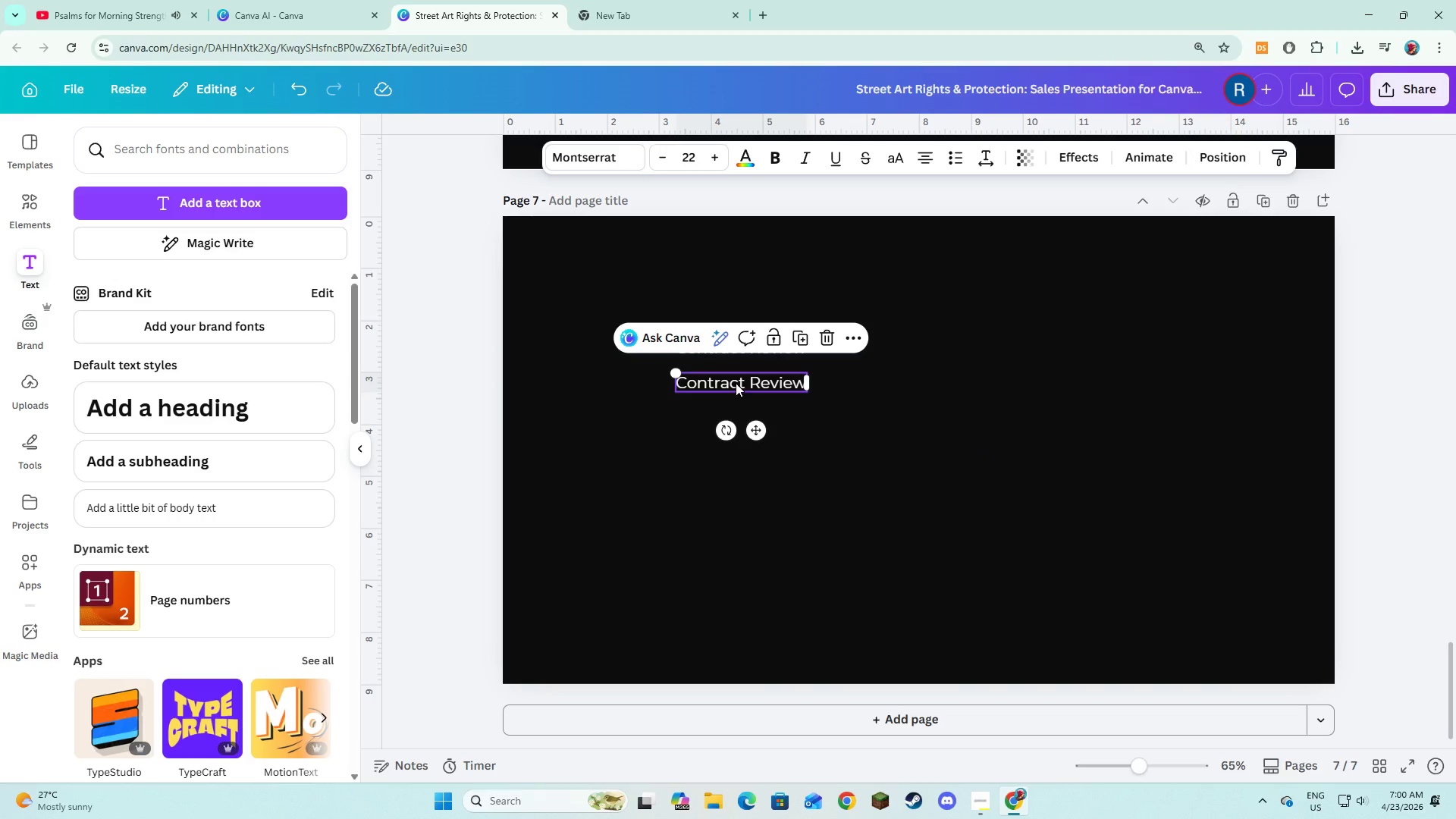 
left_click([736, 383])
 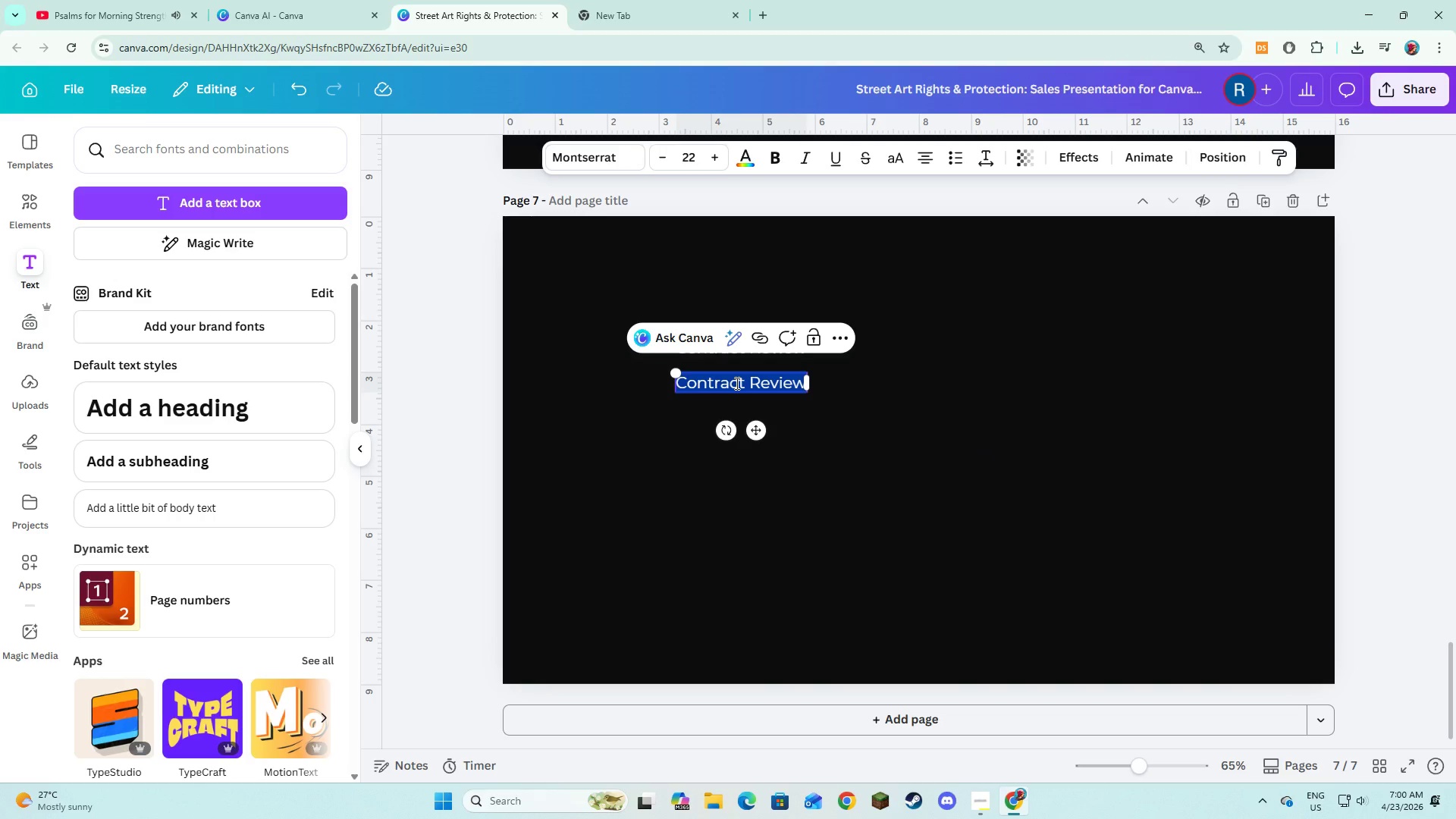 
type(Brand Deal Protection)
 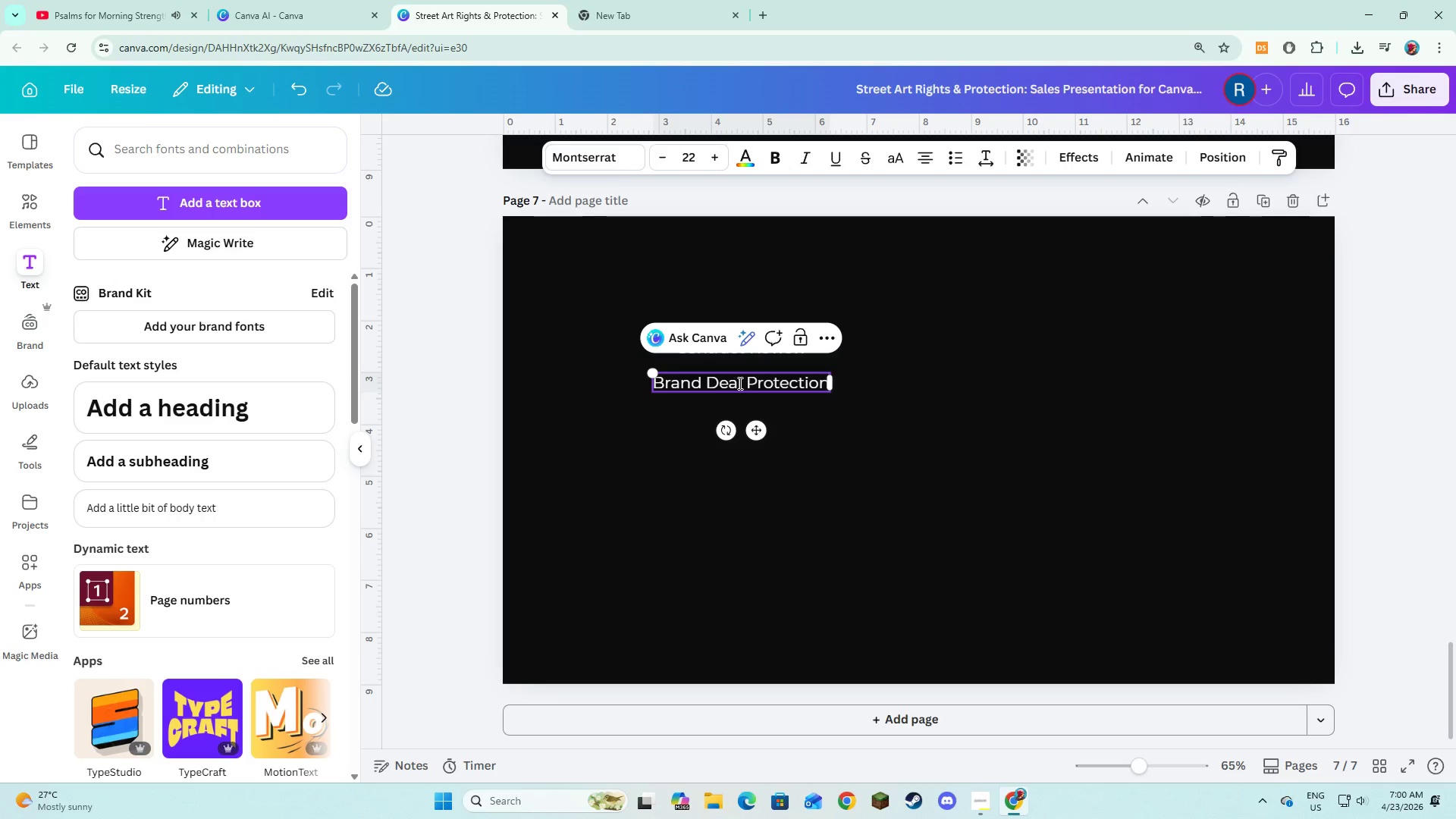 
left_click([792, 418])
 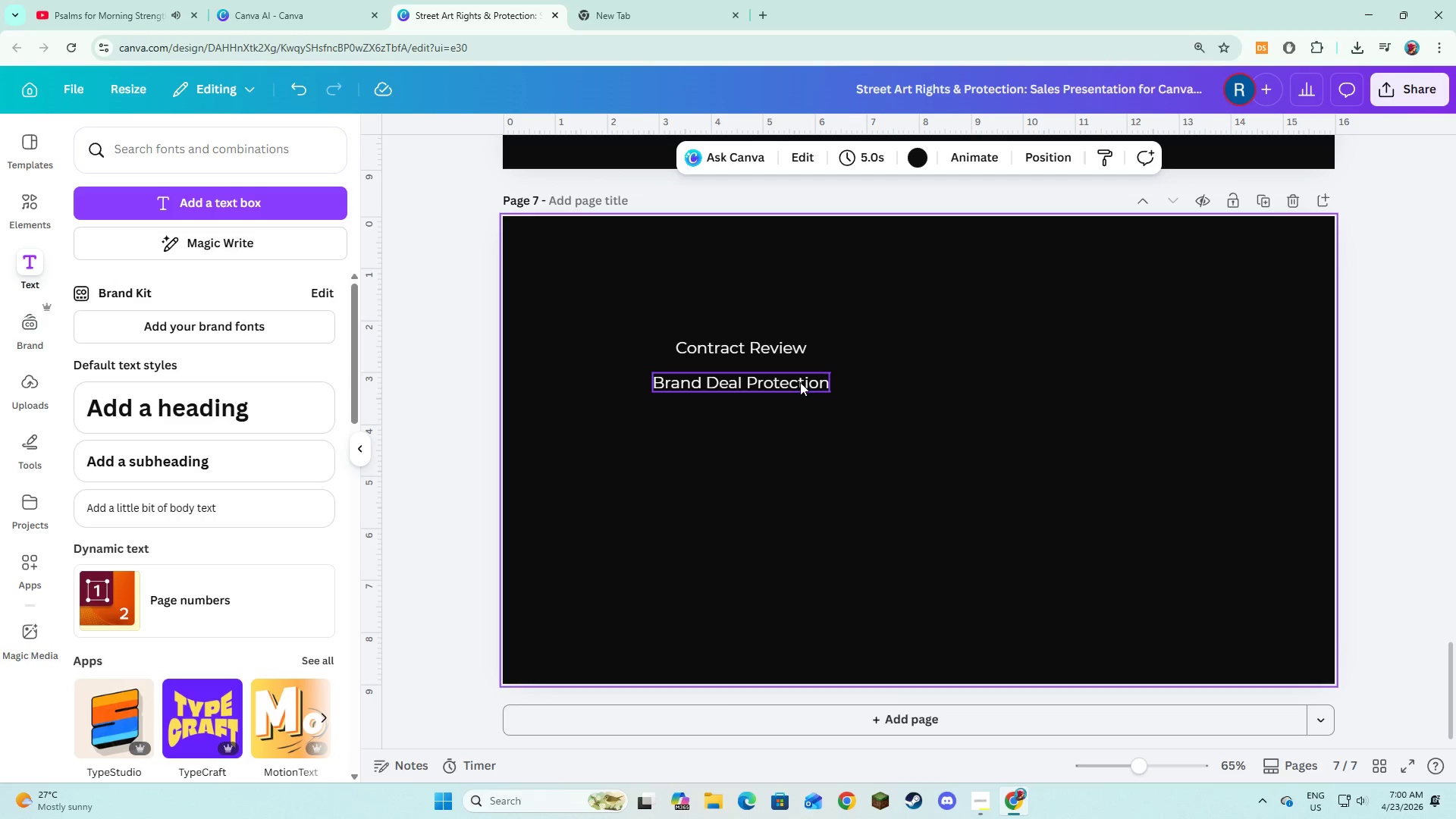 
left_click([800, 382])
 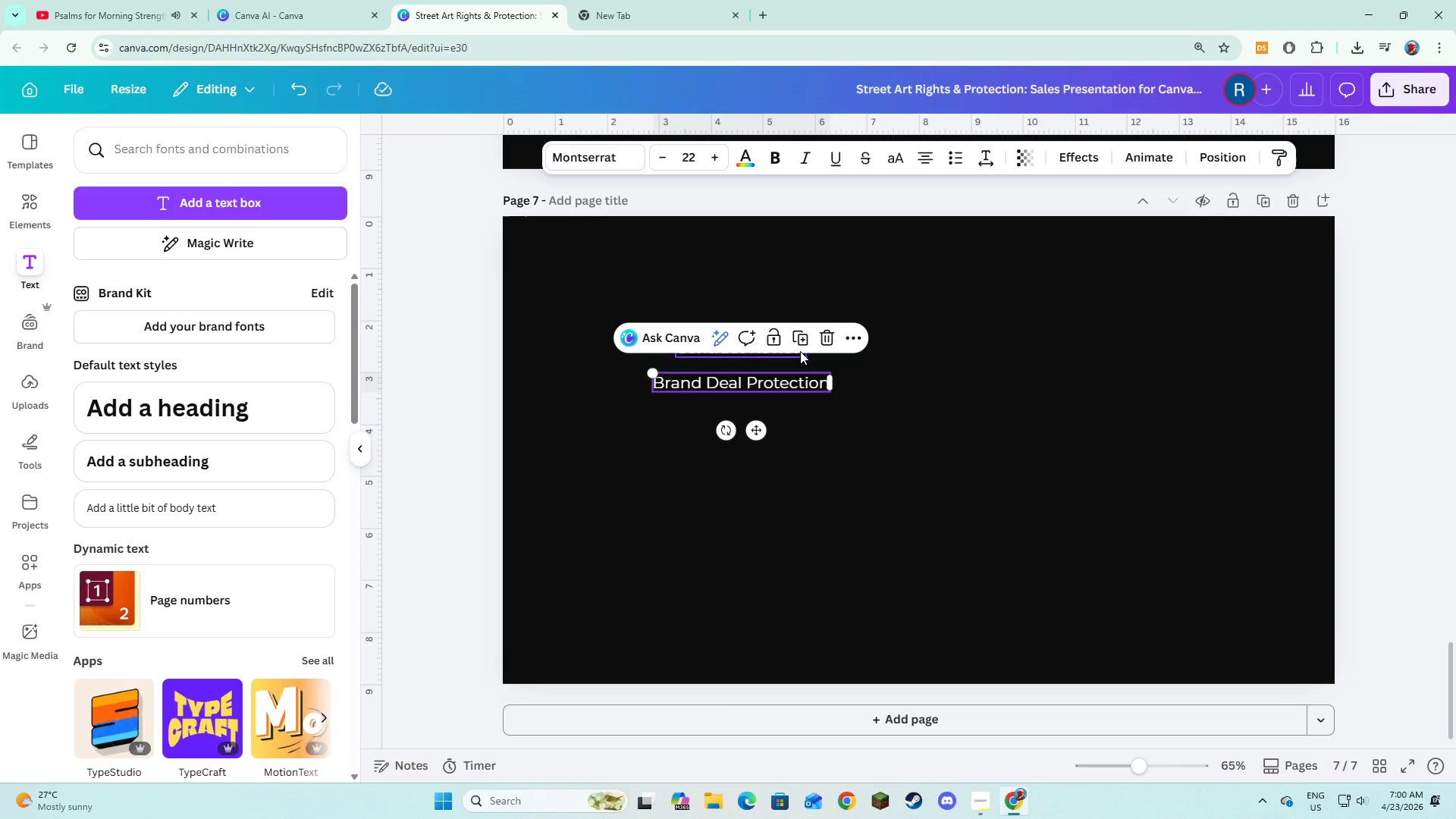 
left_click([800, 347])
 